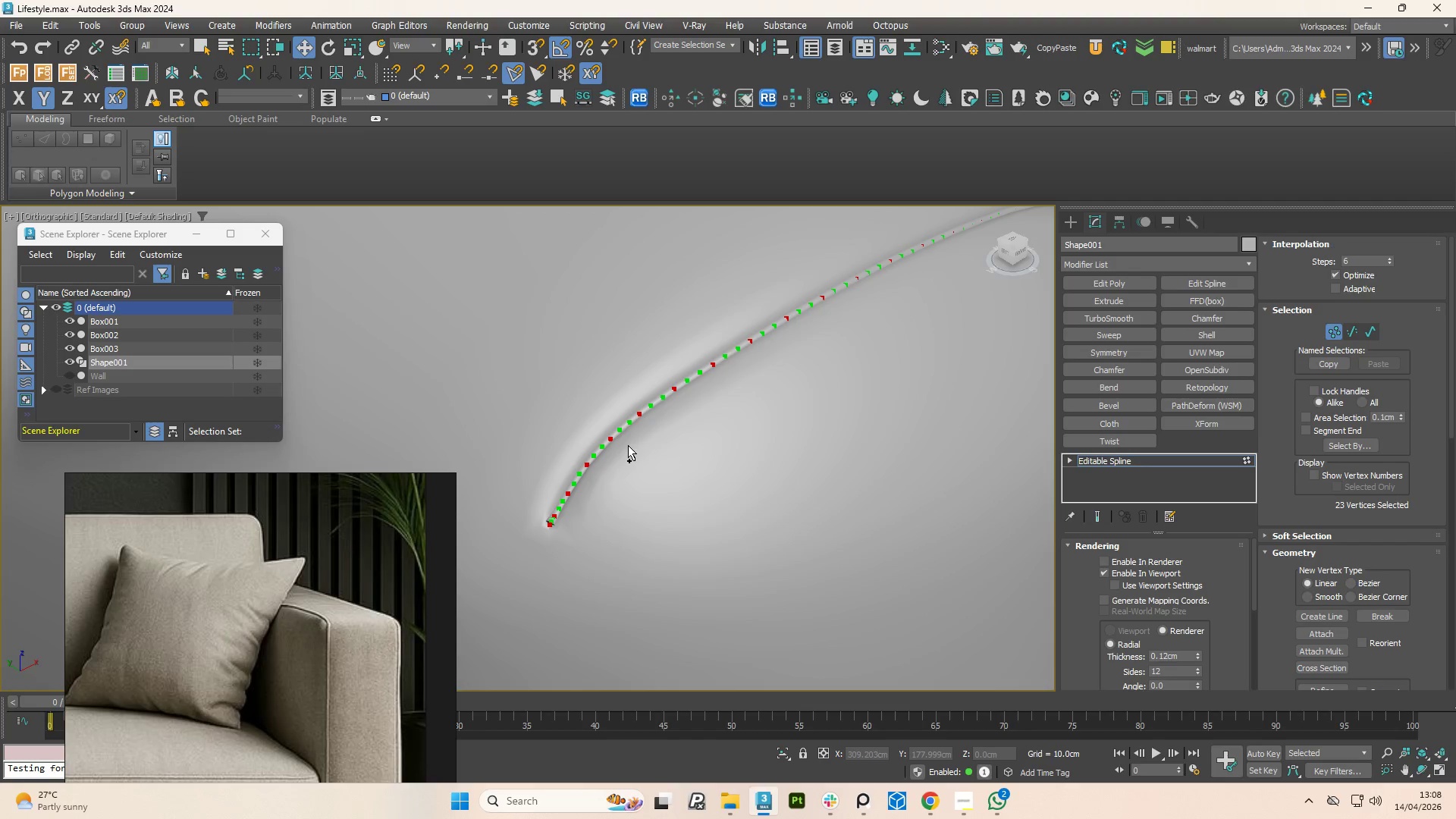 
key(Control+Z)
 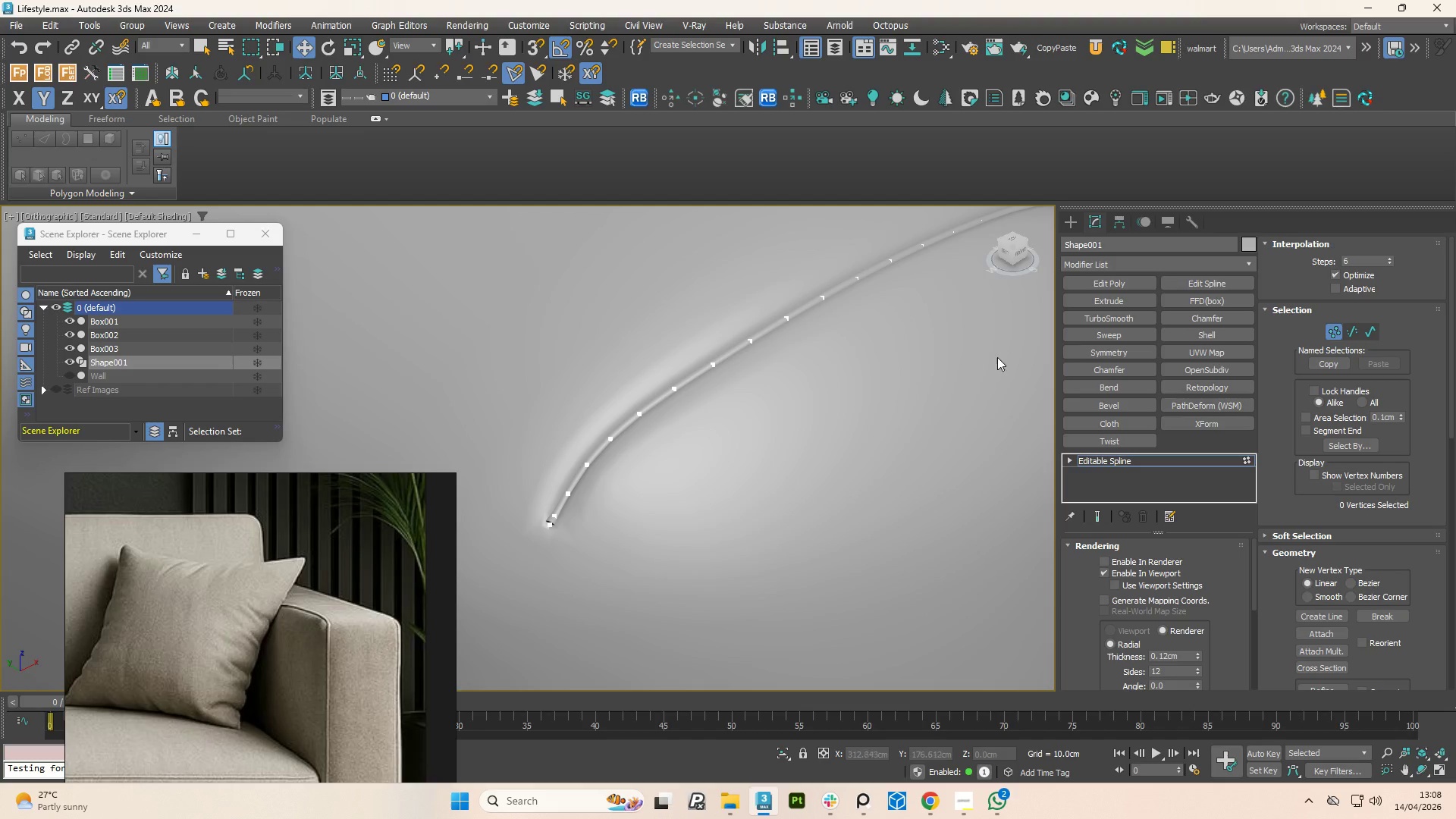 
left_click([1123, 261])
 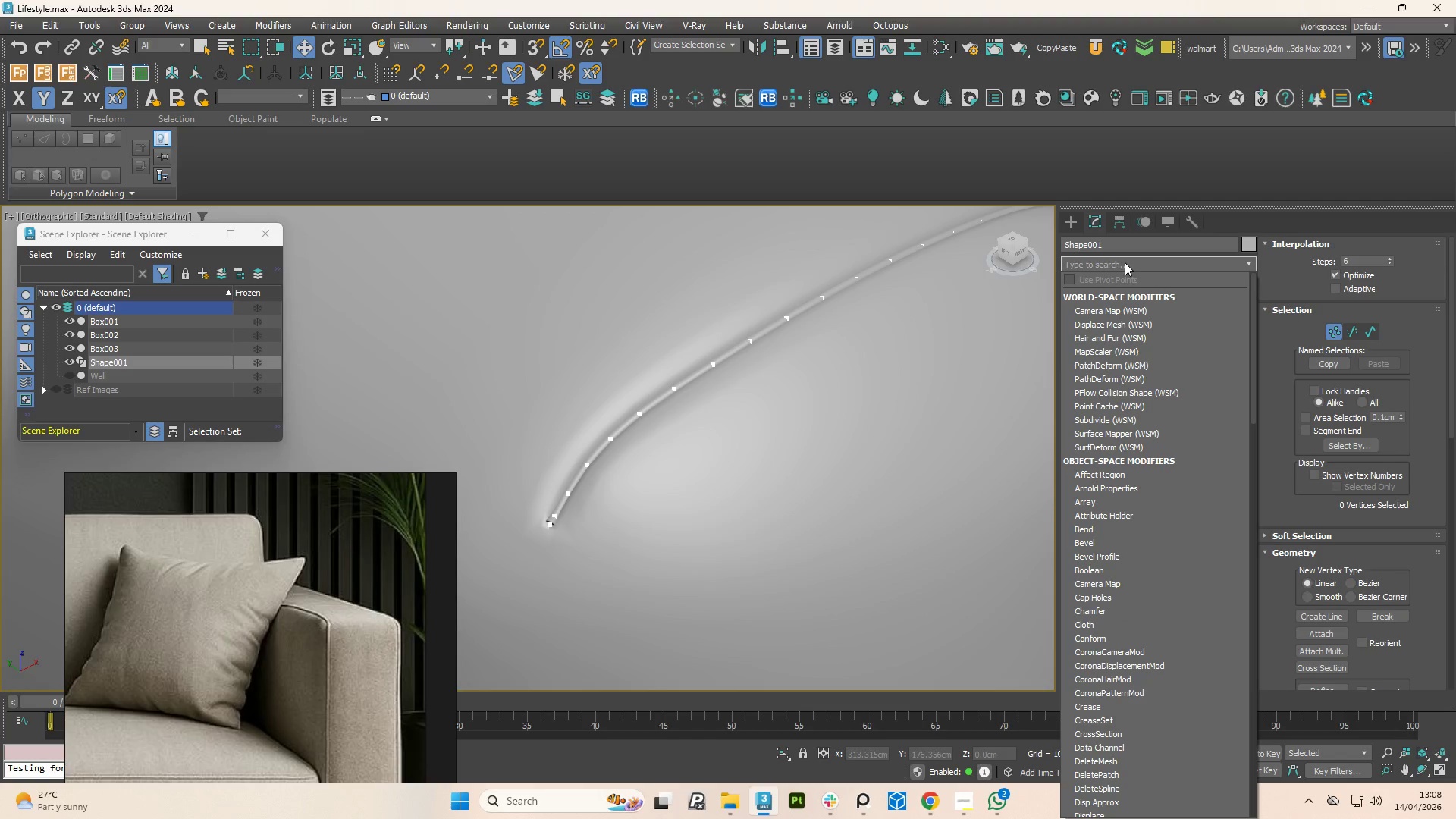 
type(no)
 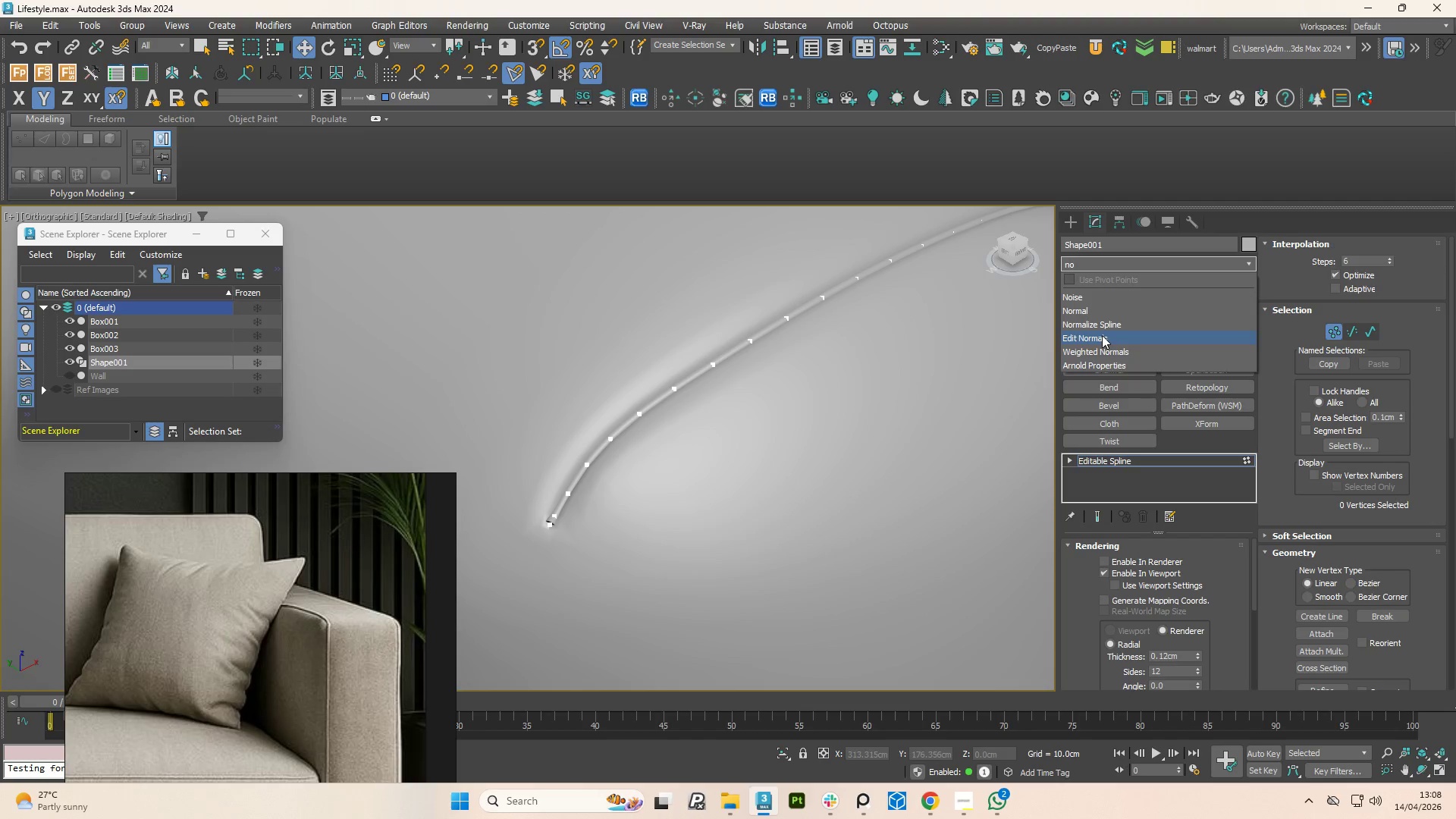 
left_click([1103, 325])
 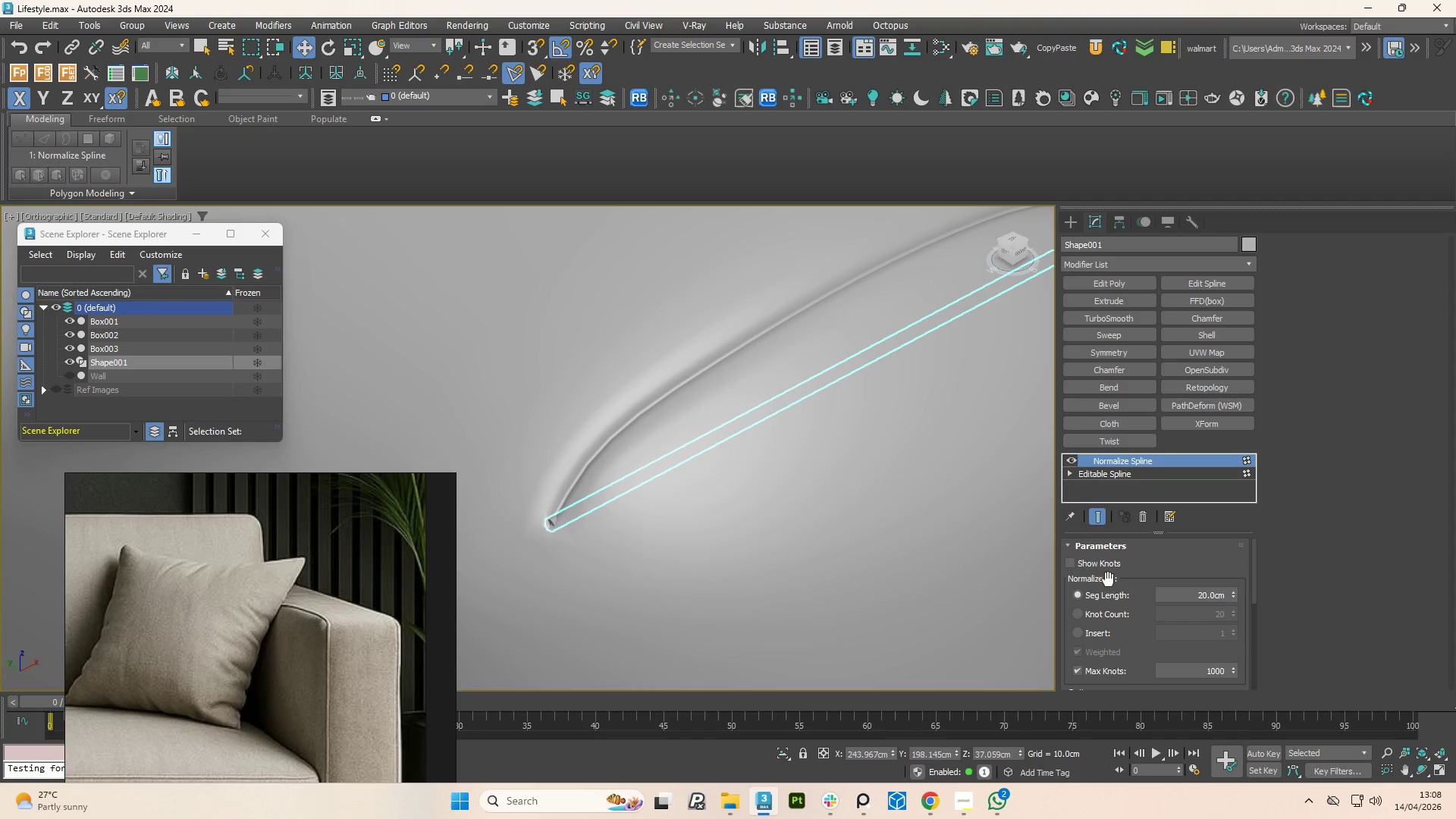 
left_click([1067, 563])
 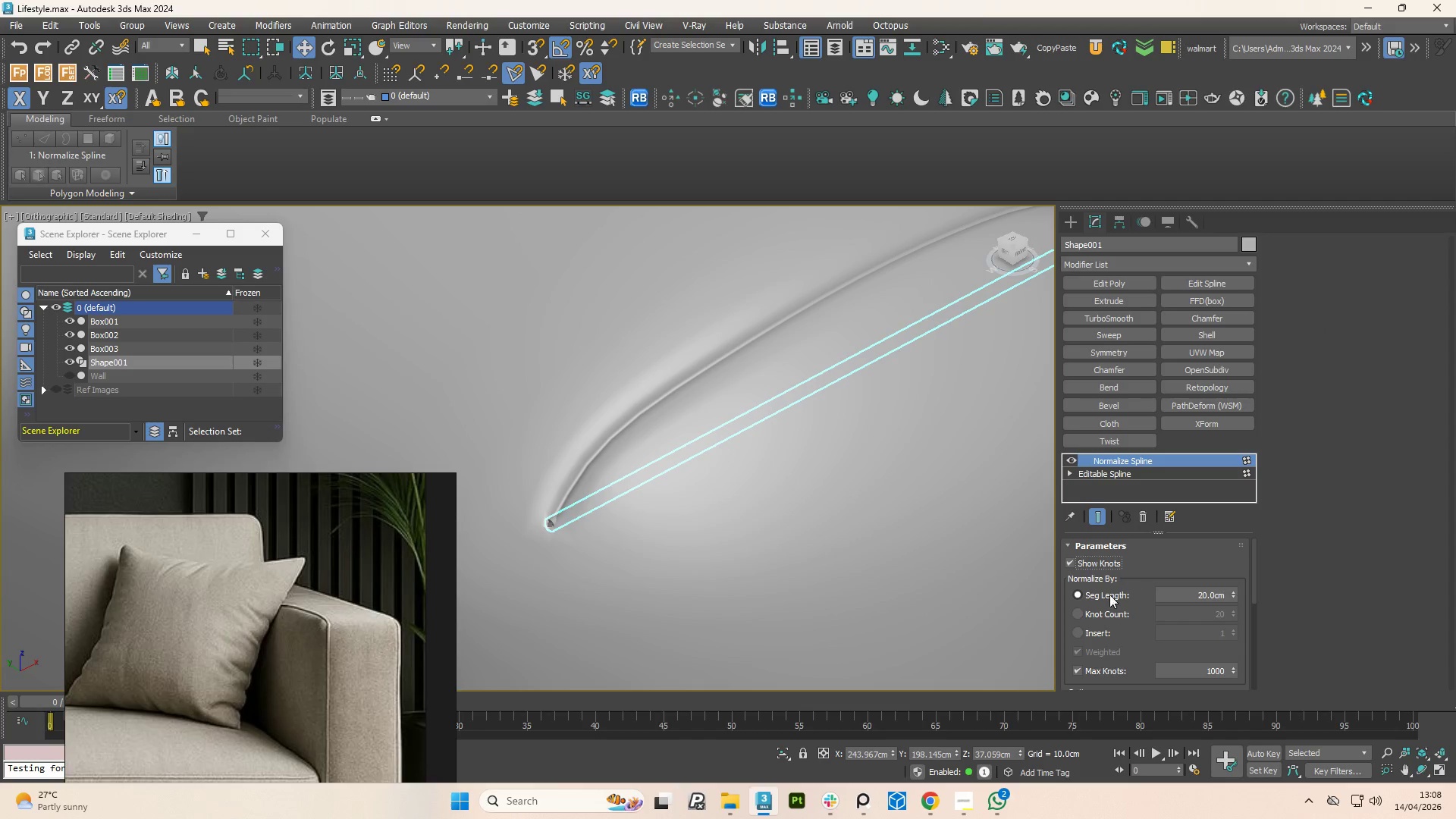 
left_click([1076, 617])
 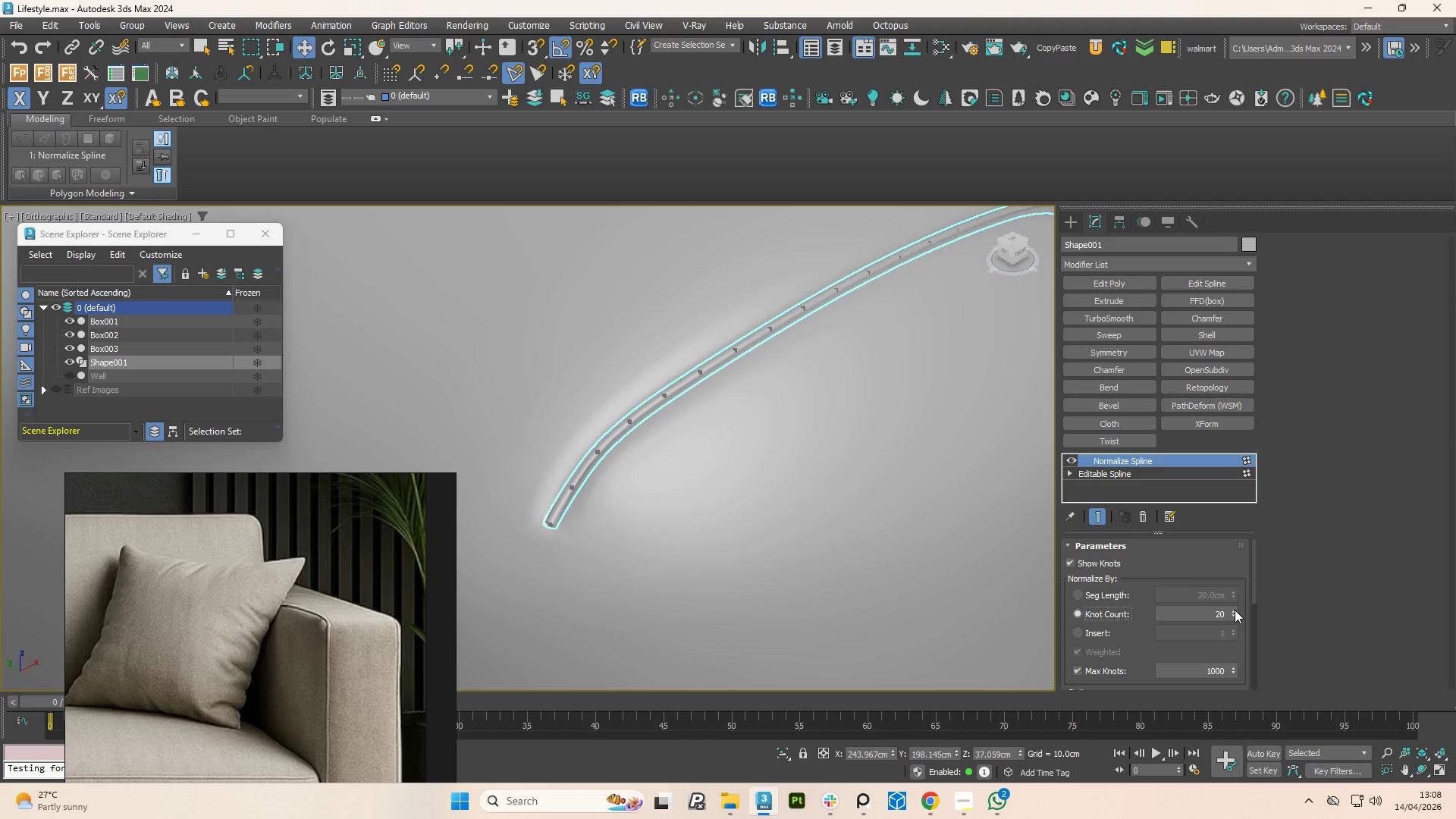 
left_click_drag(start_coordinate=[1235, 610], to_coordinate=[1233, 600])
 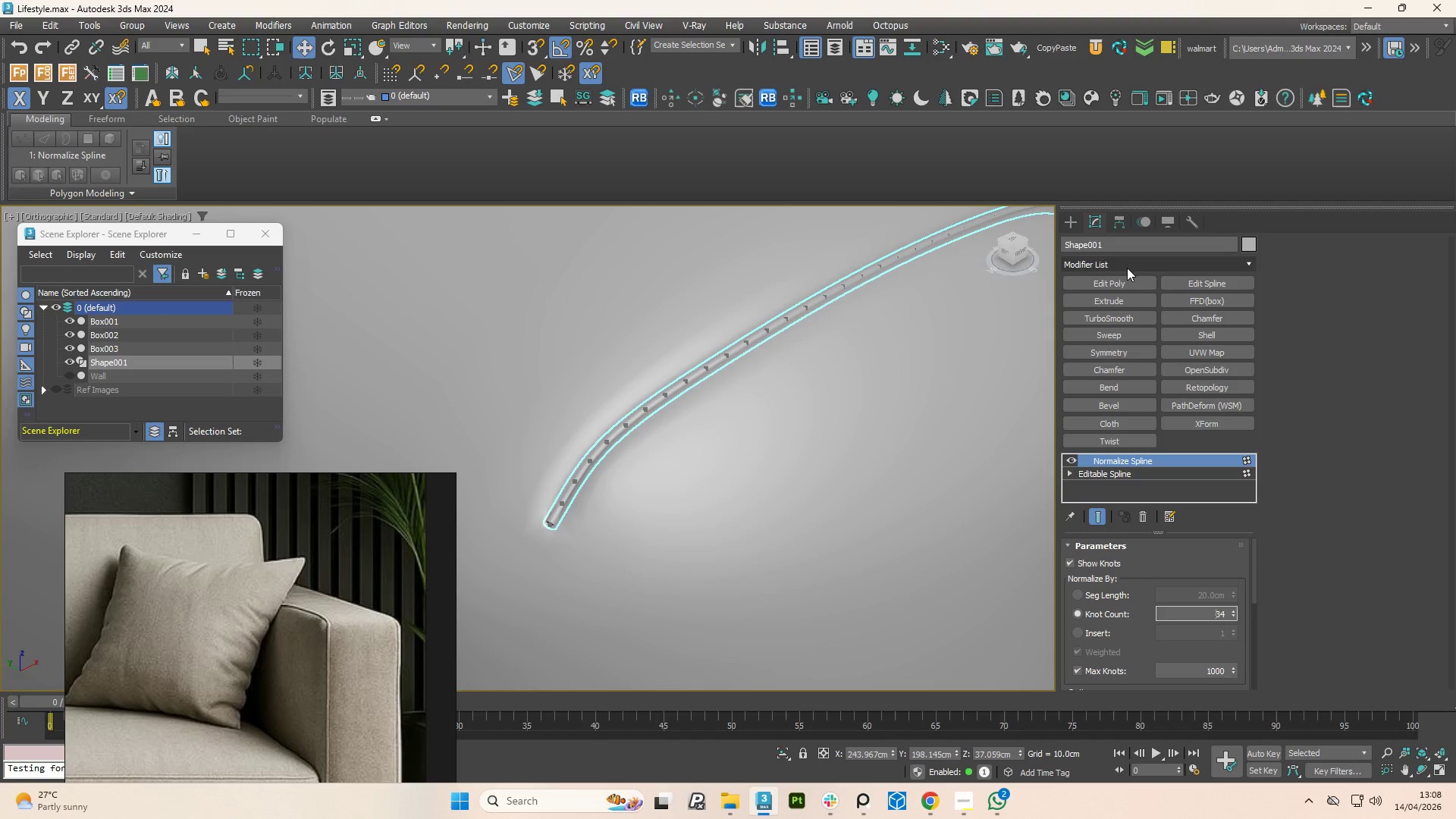 
left_click([1187, 286])
 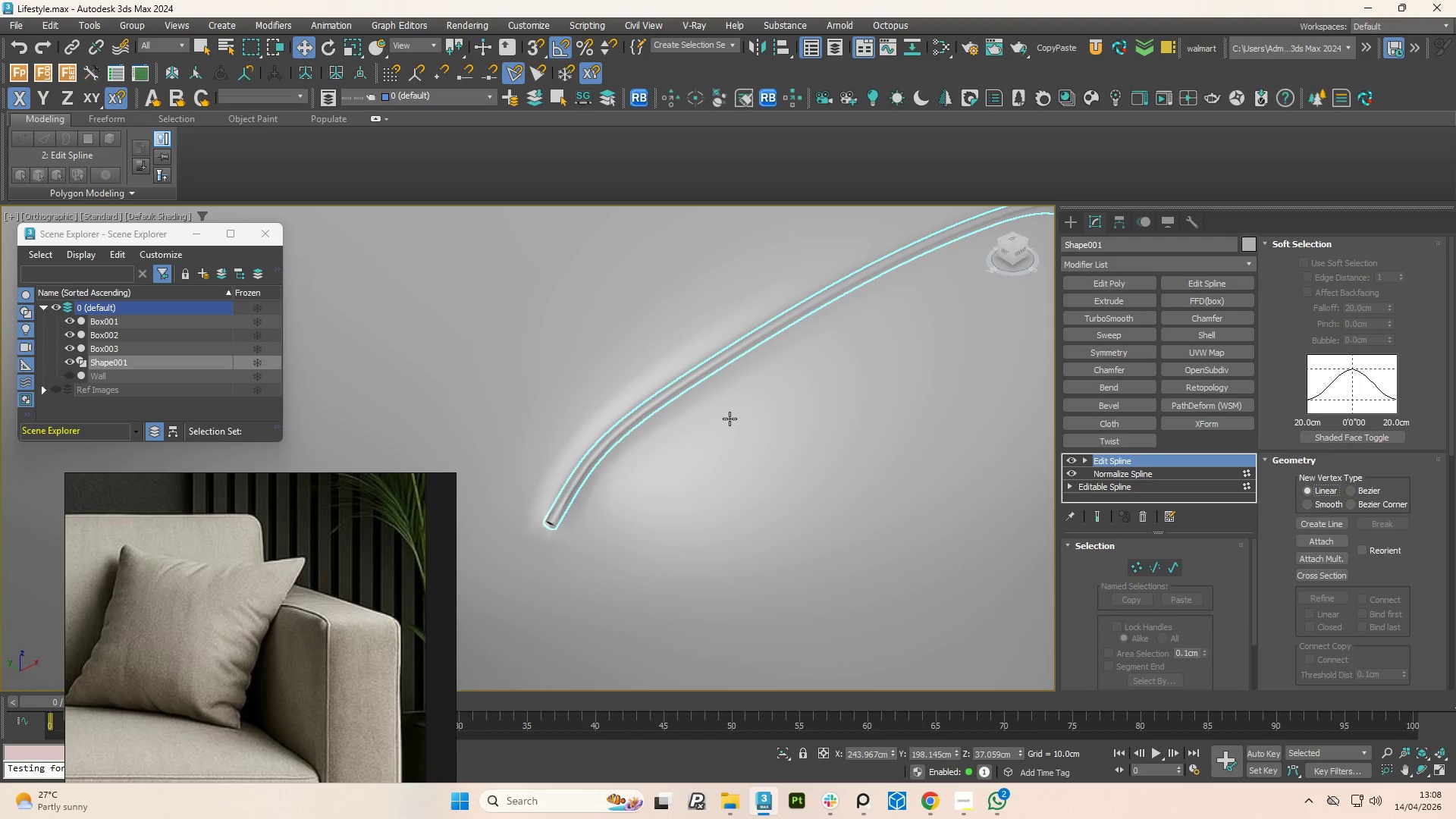 
key(1)
 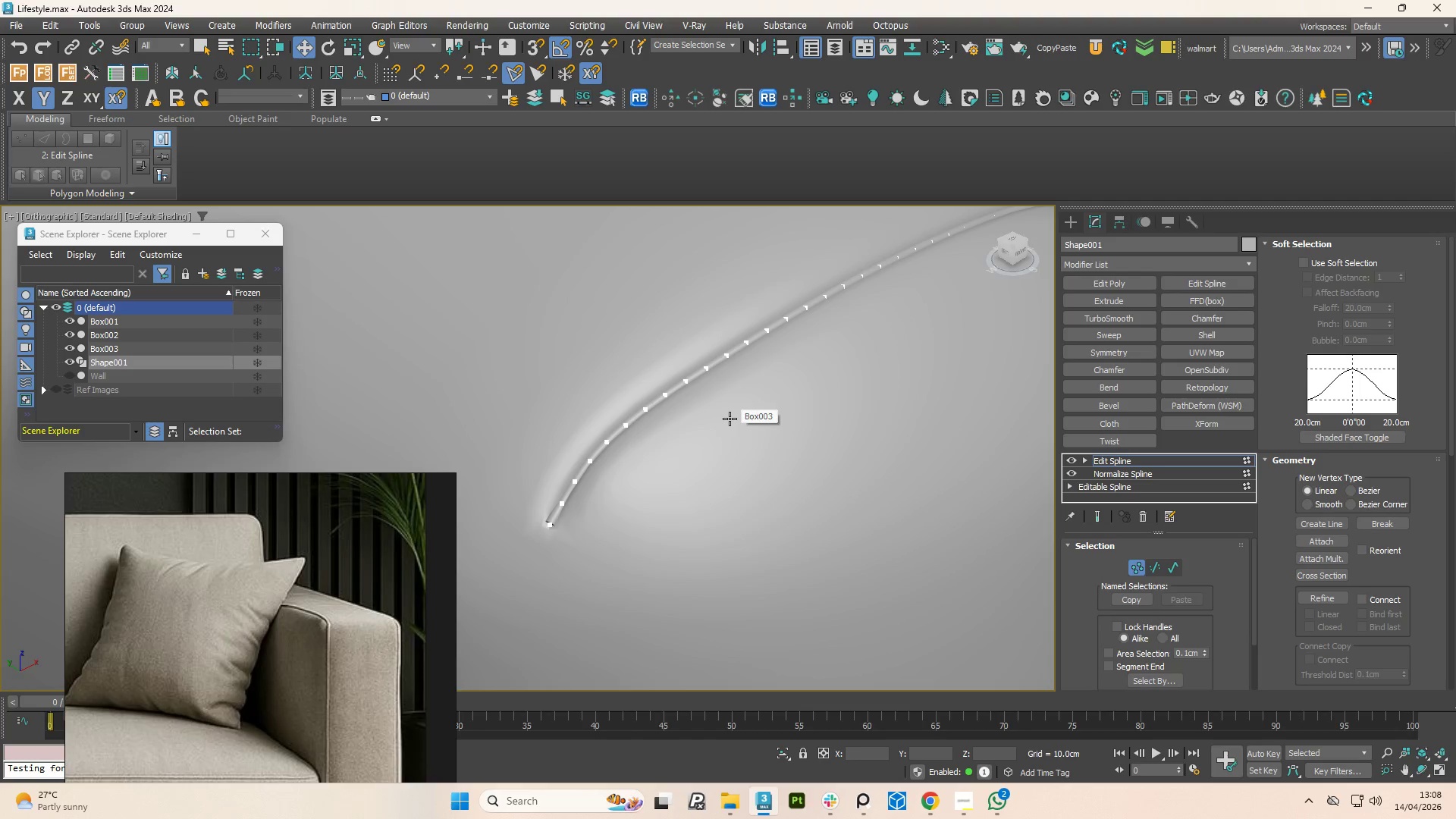 
key(Control+A)
 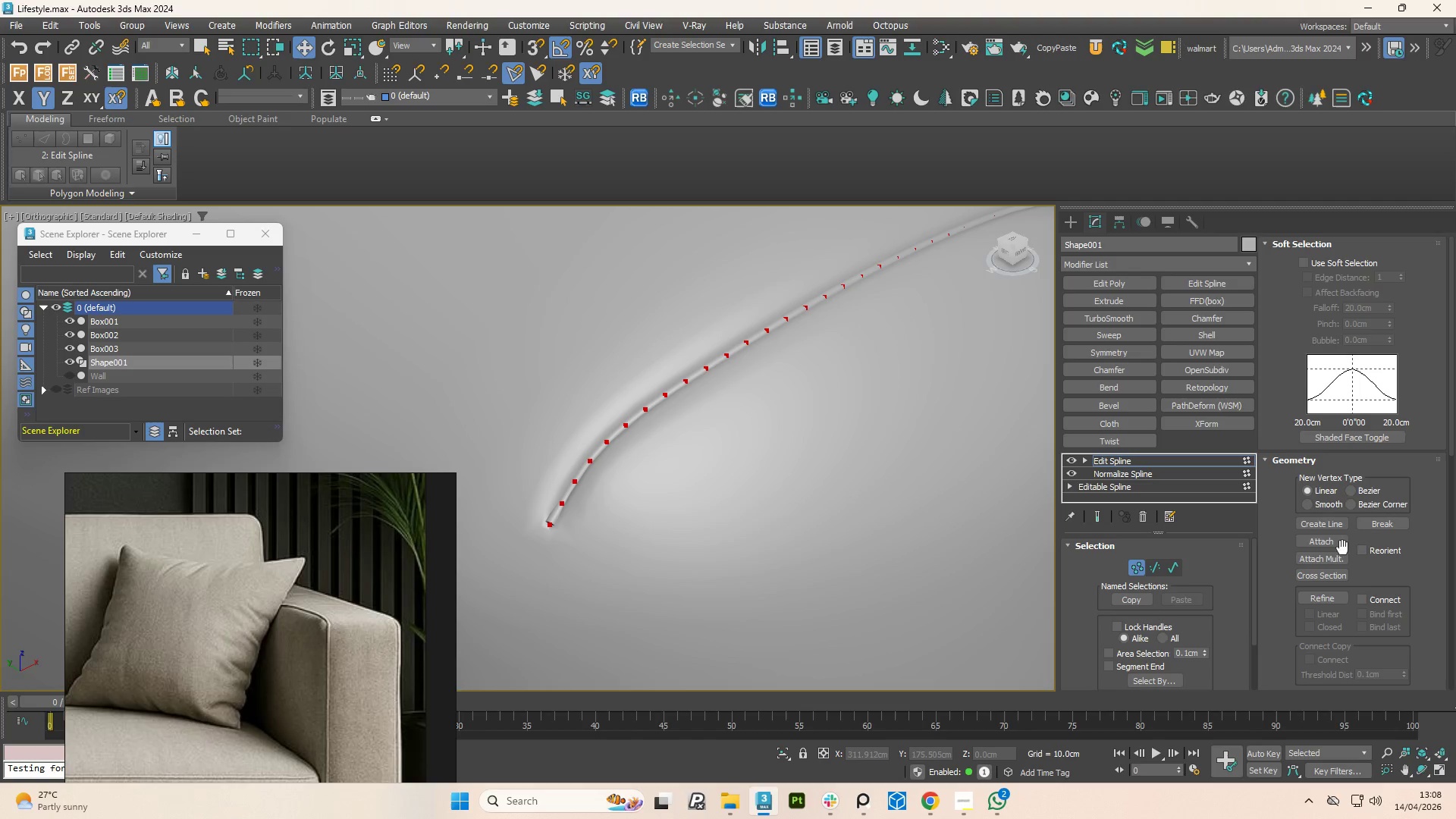 
left_click([1372, 525])
 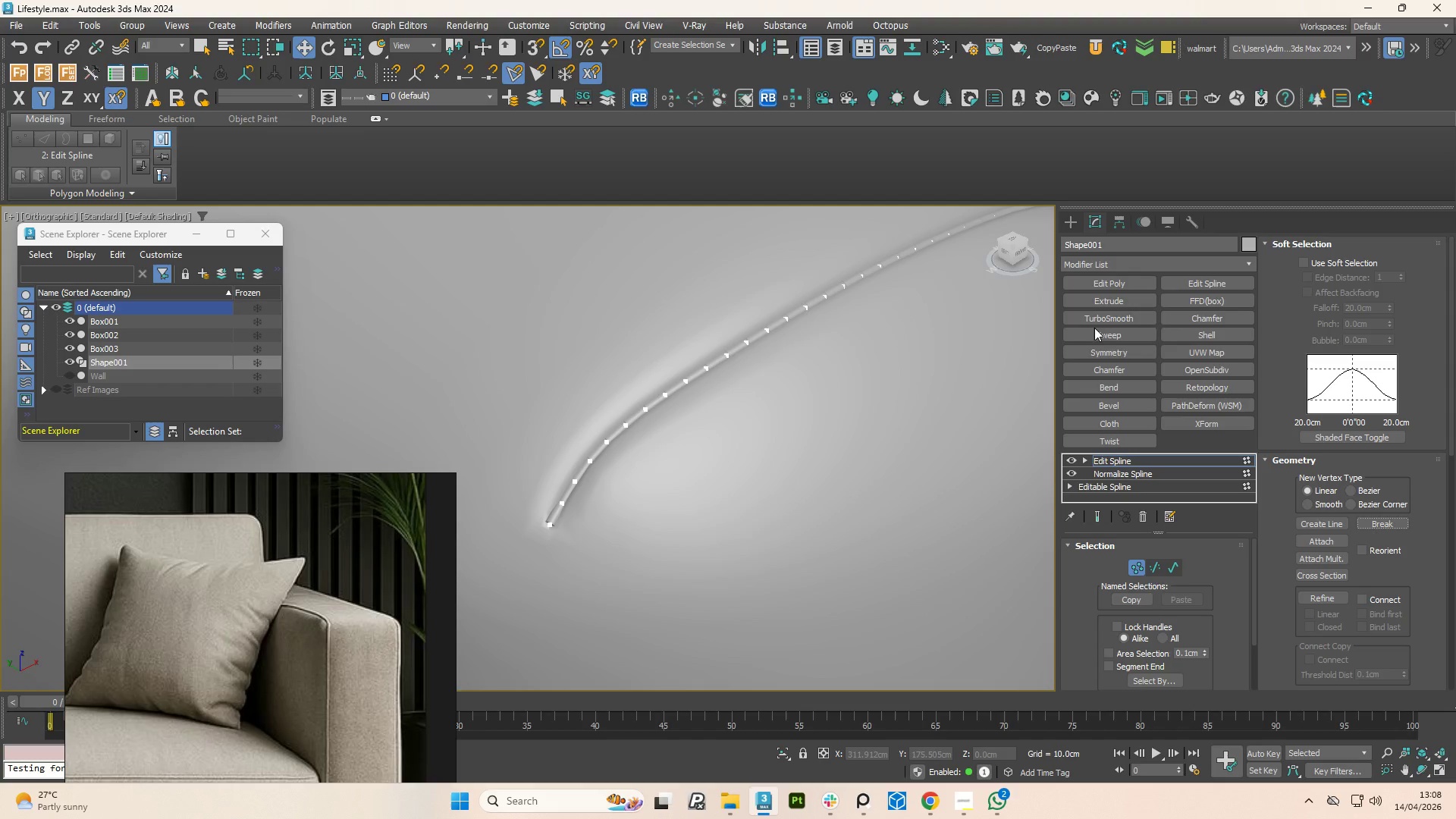 
left_click([1100, 317])
 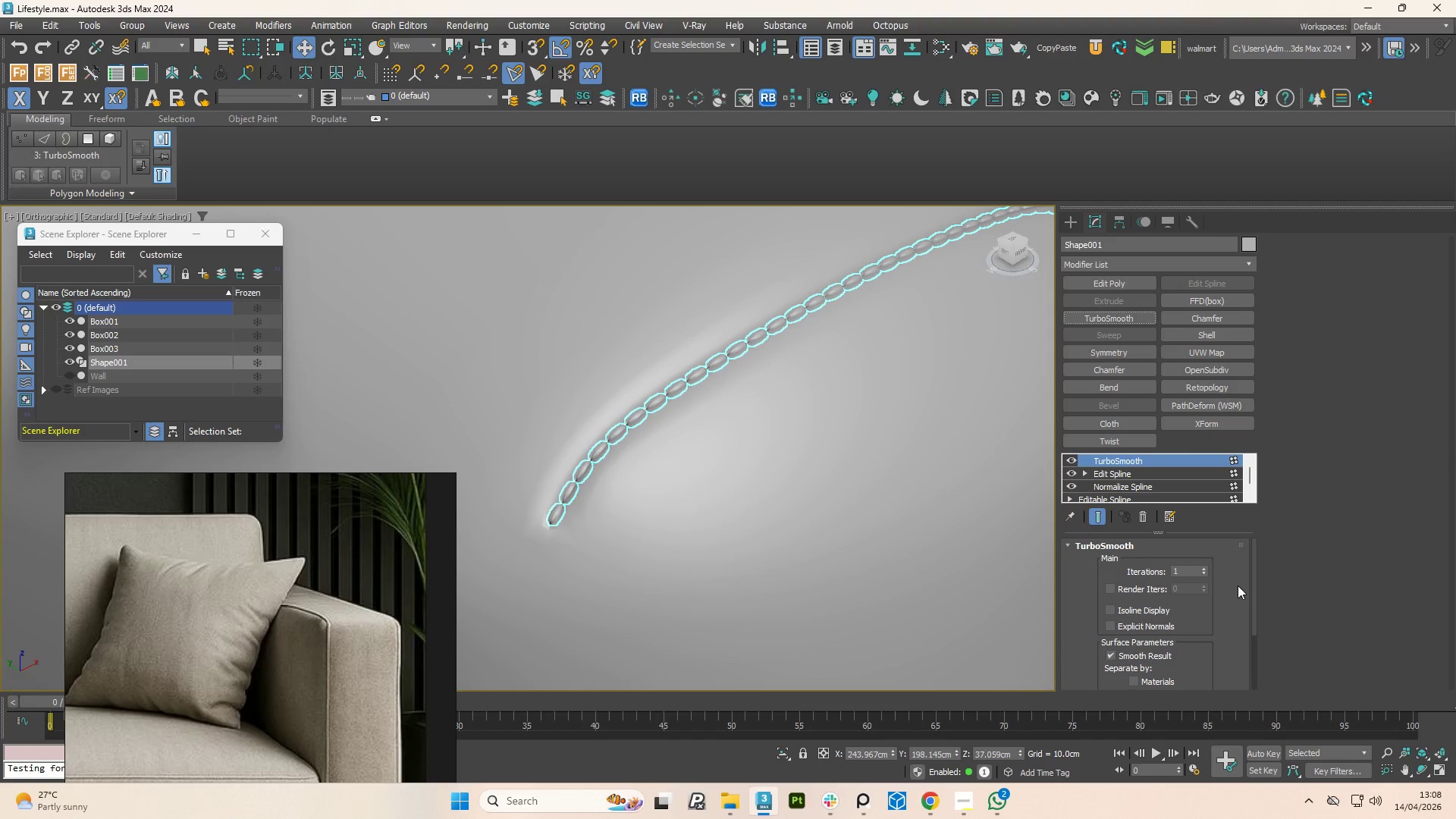 
left_click([1203, 569])
 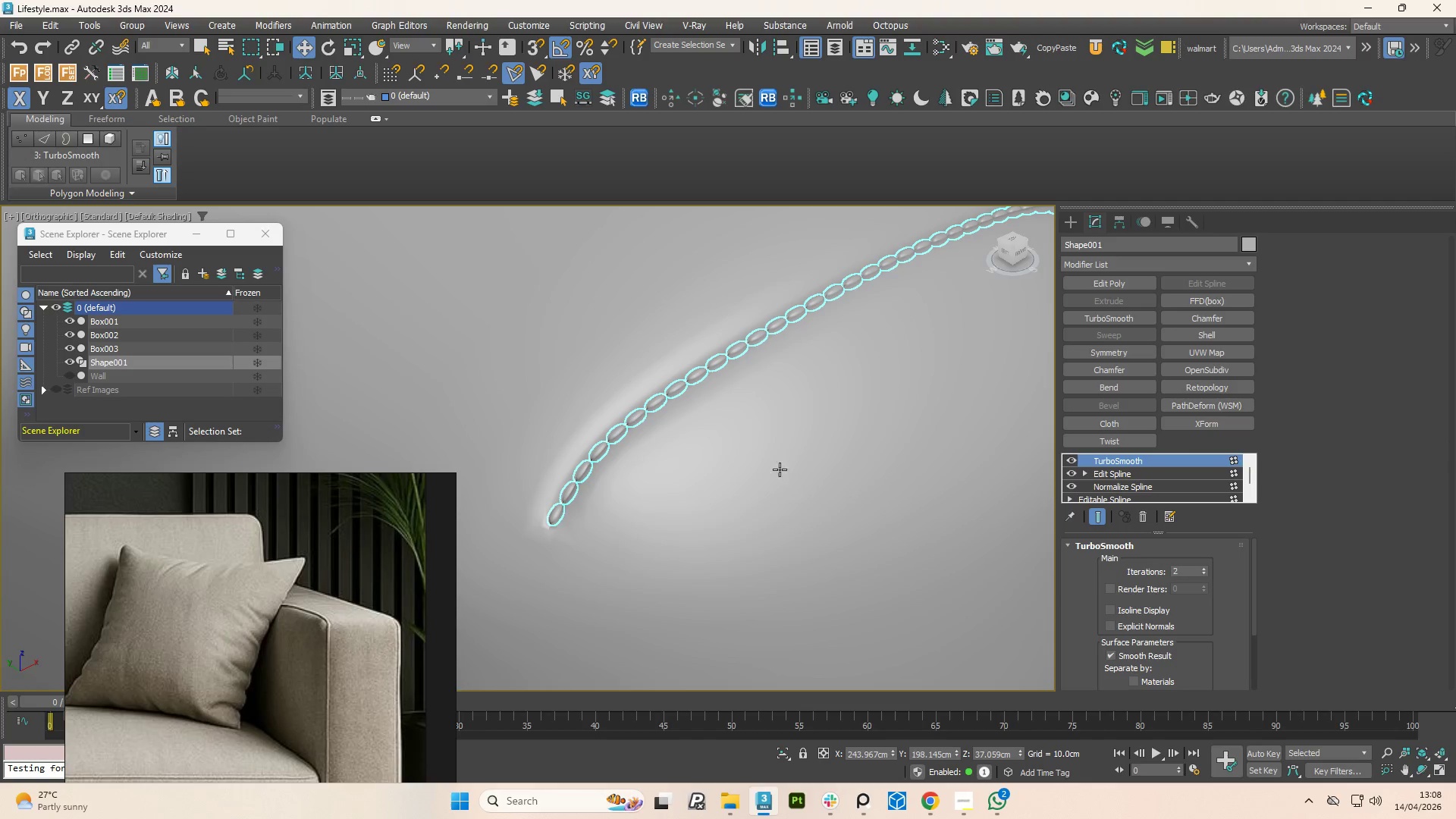 
left_click([859, 356])
 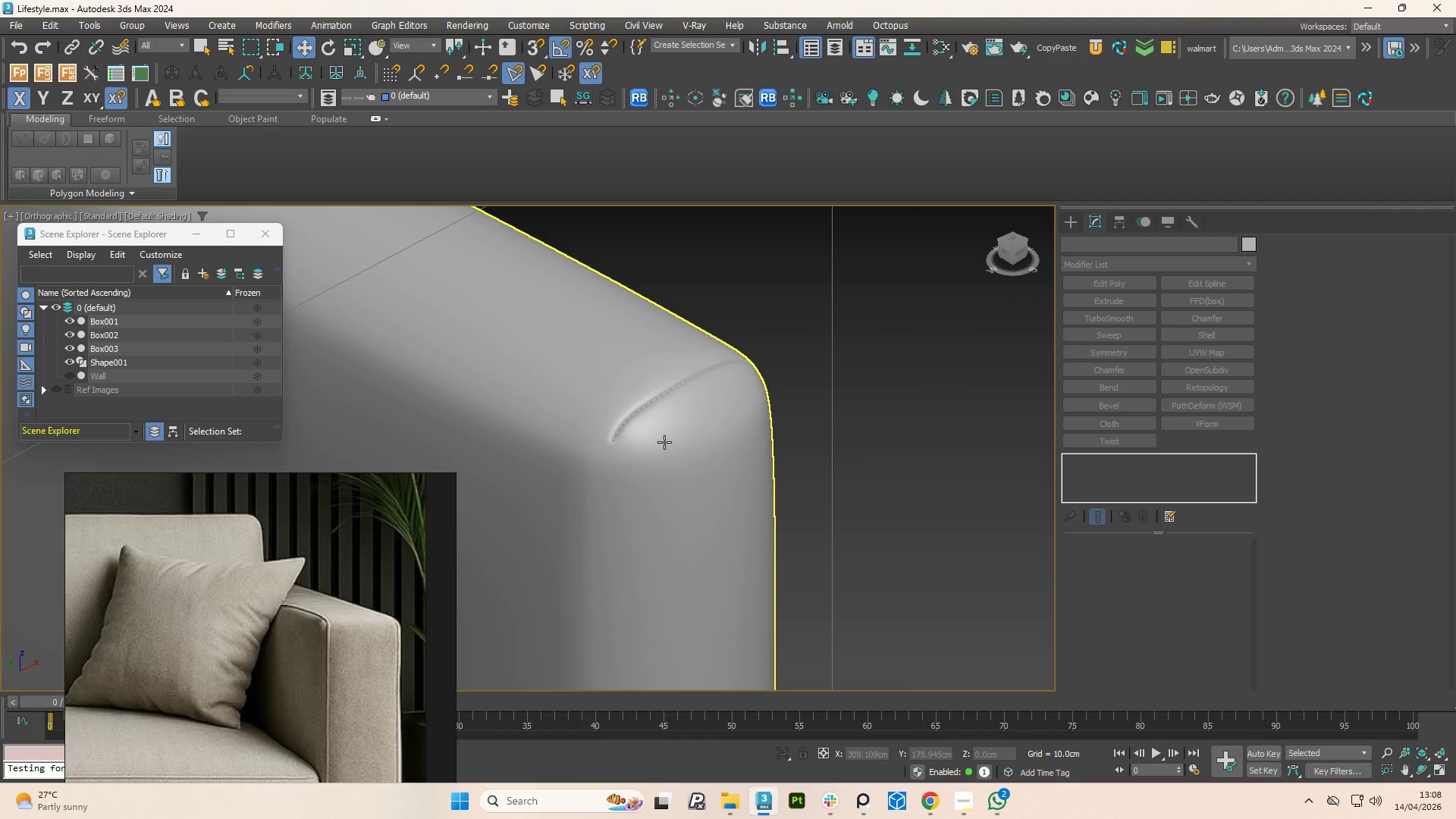 
scroll: coordinate [618, 407], scroll_direction: down, amount: 4.0
 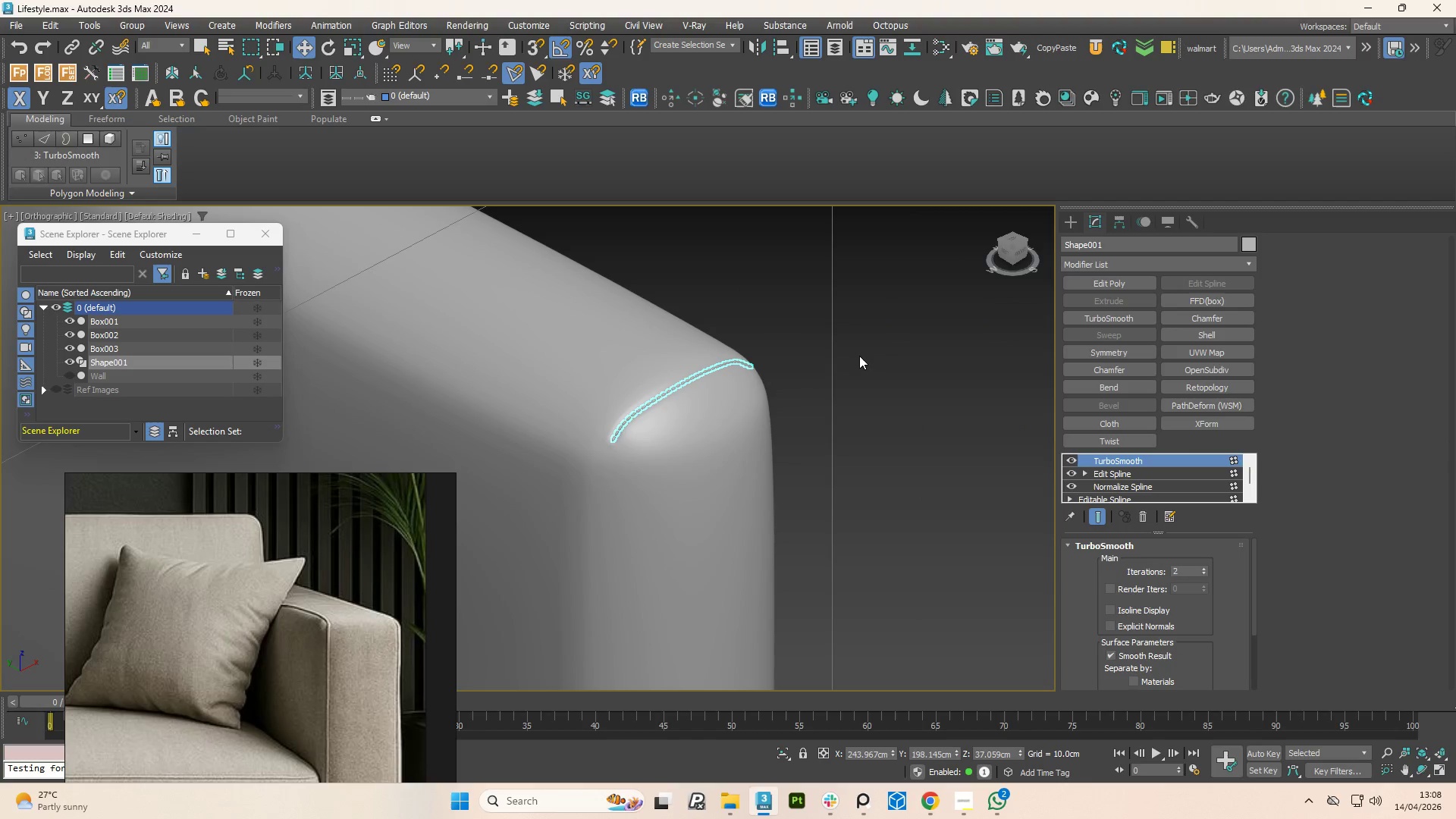 
scroll: coordinate [629, 438], scroll_direction: up, amount: 3.0
 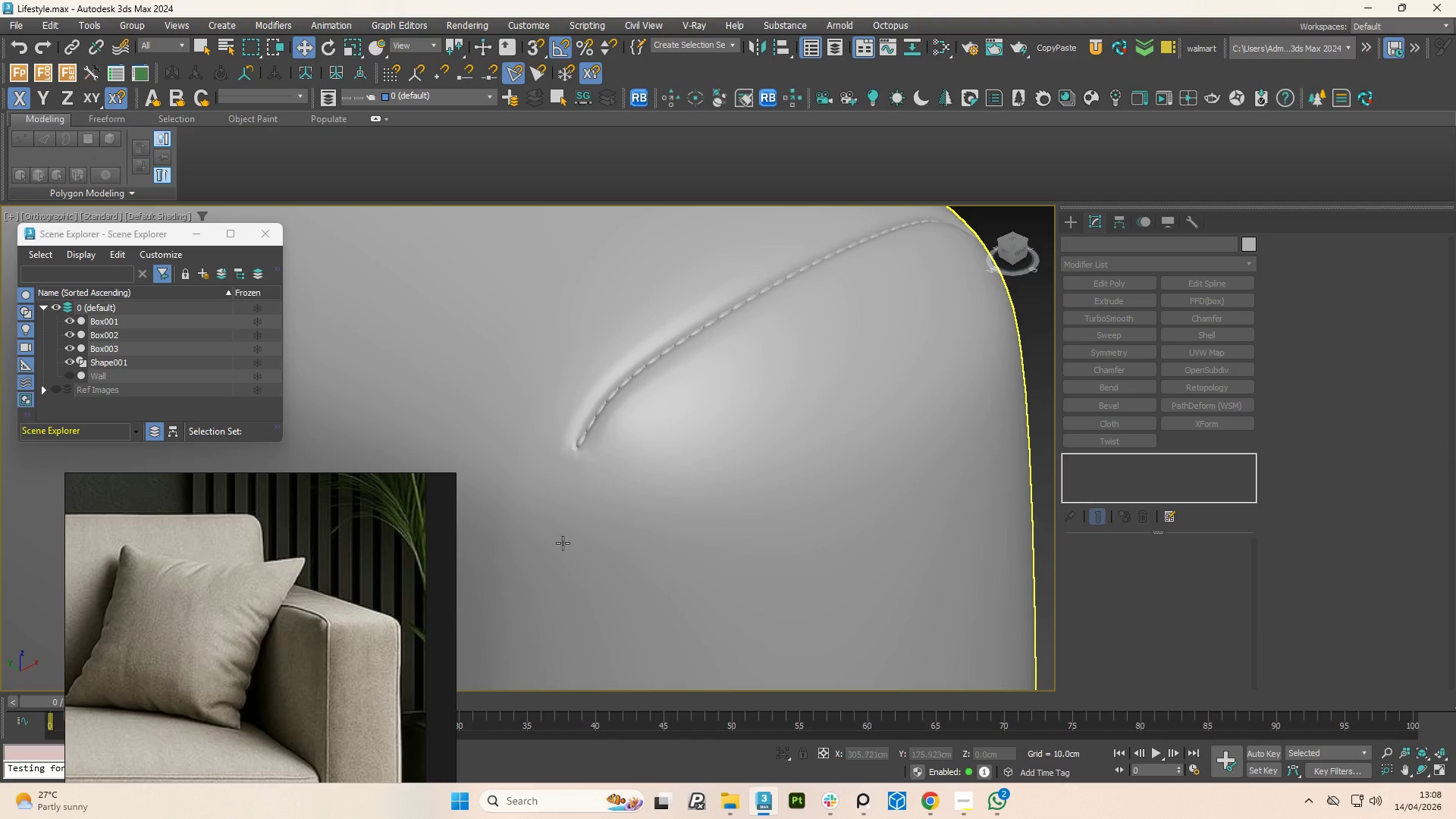 
scroll: coordinate [899, 454], scroll_direction: down, amount: 9.0
 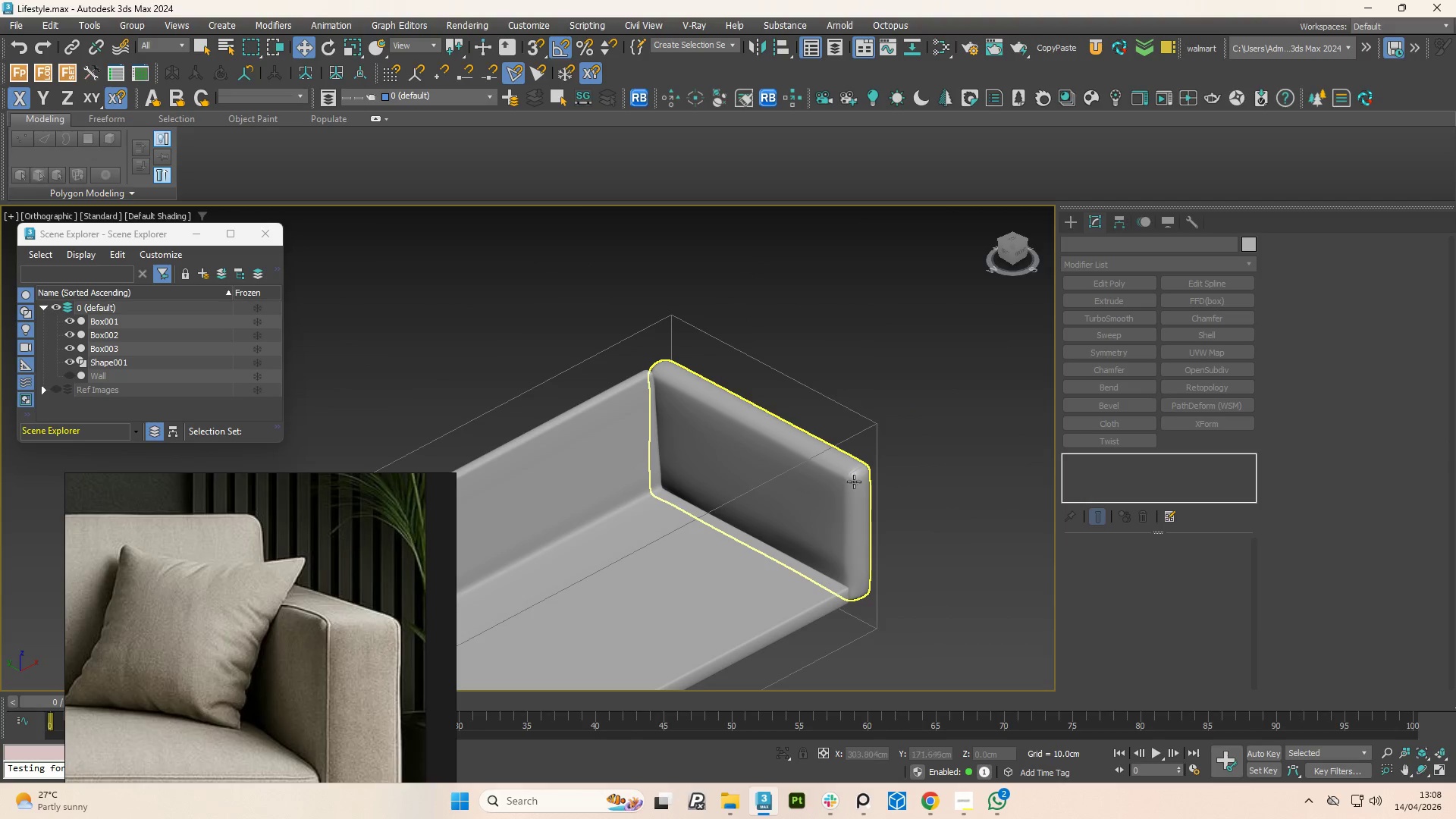 
scroll: coordinate [855, 469], scroll_direction: up, amount: 4.0
 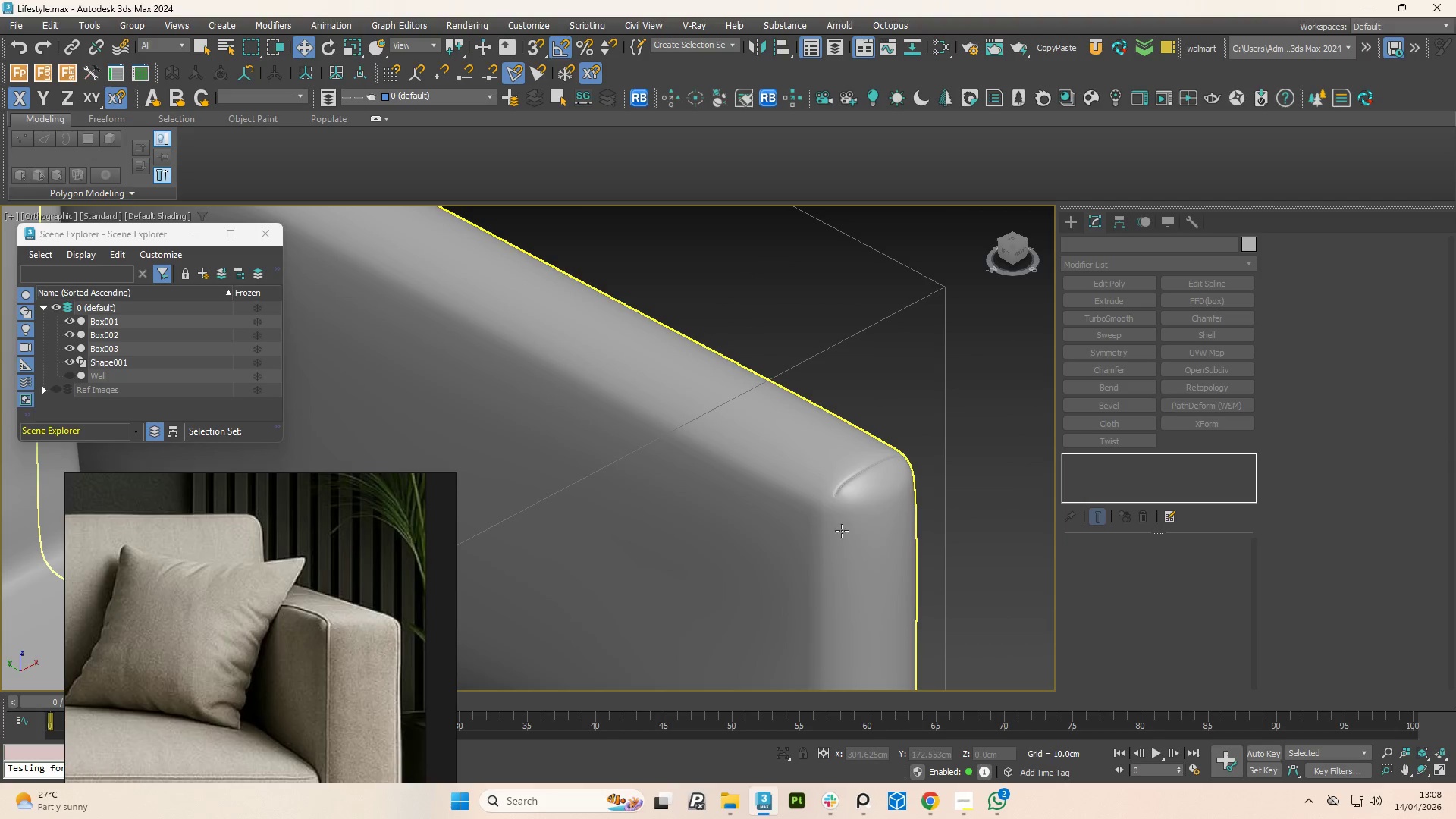 
hold_key(key=AltLeft, duration=0.89)
 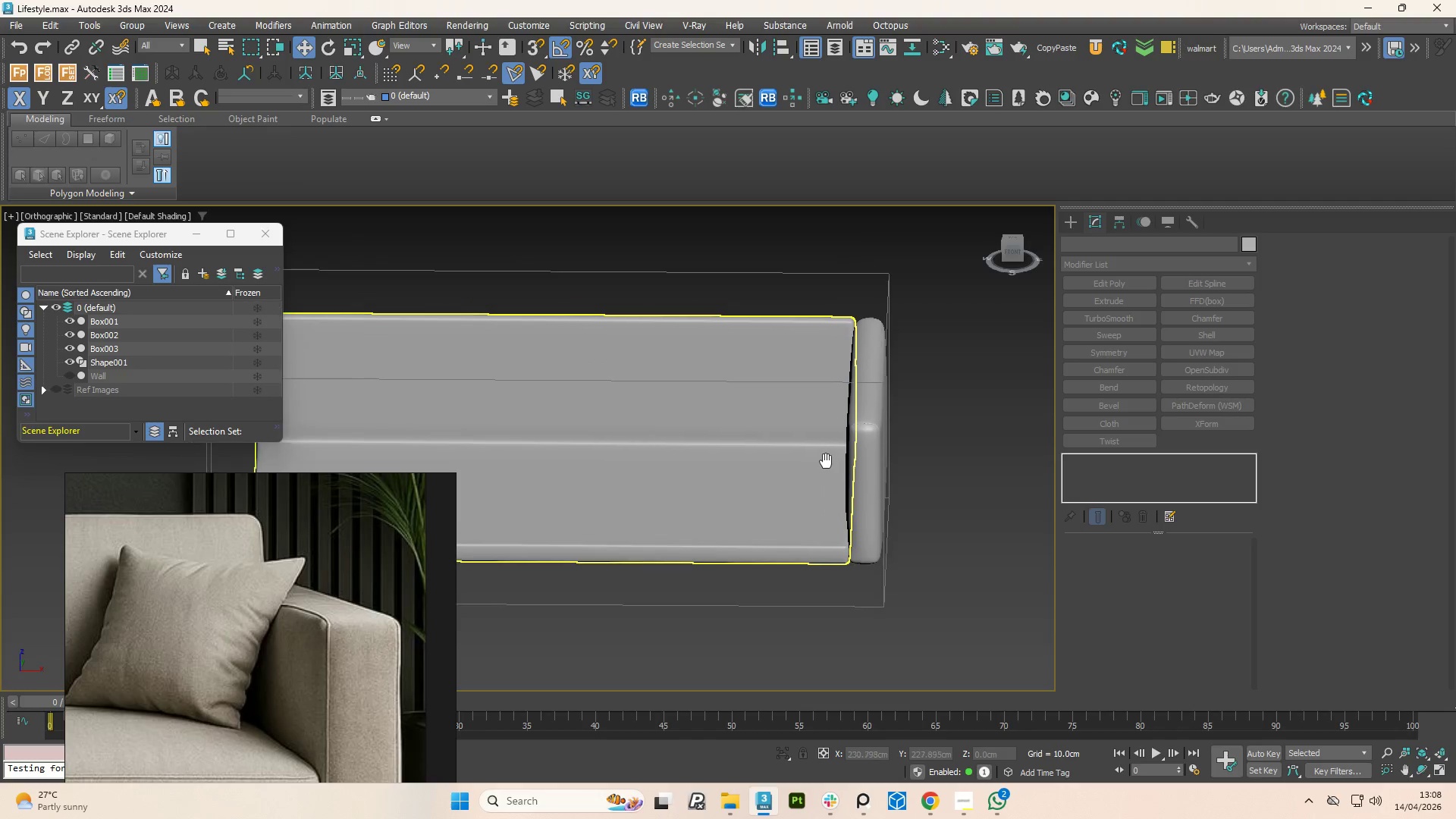 
scroll: coordinate [892, 432], scroll_direction: down, amount: 4.0
 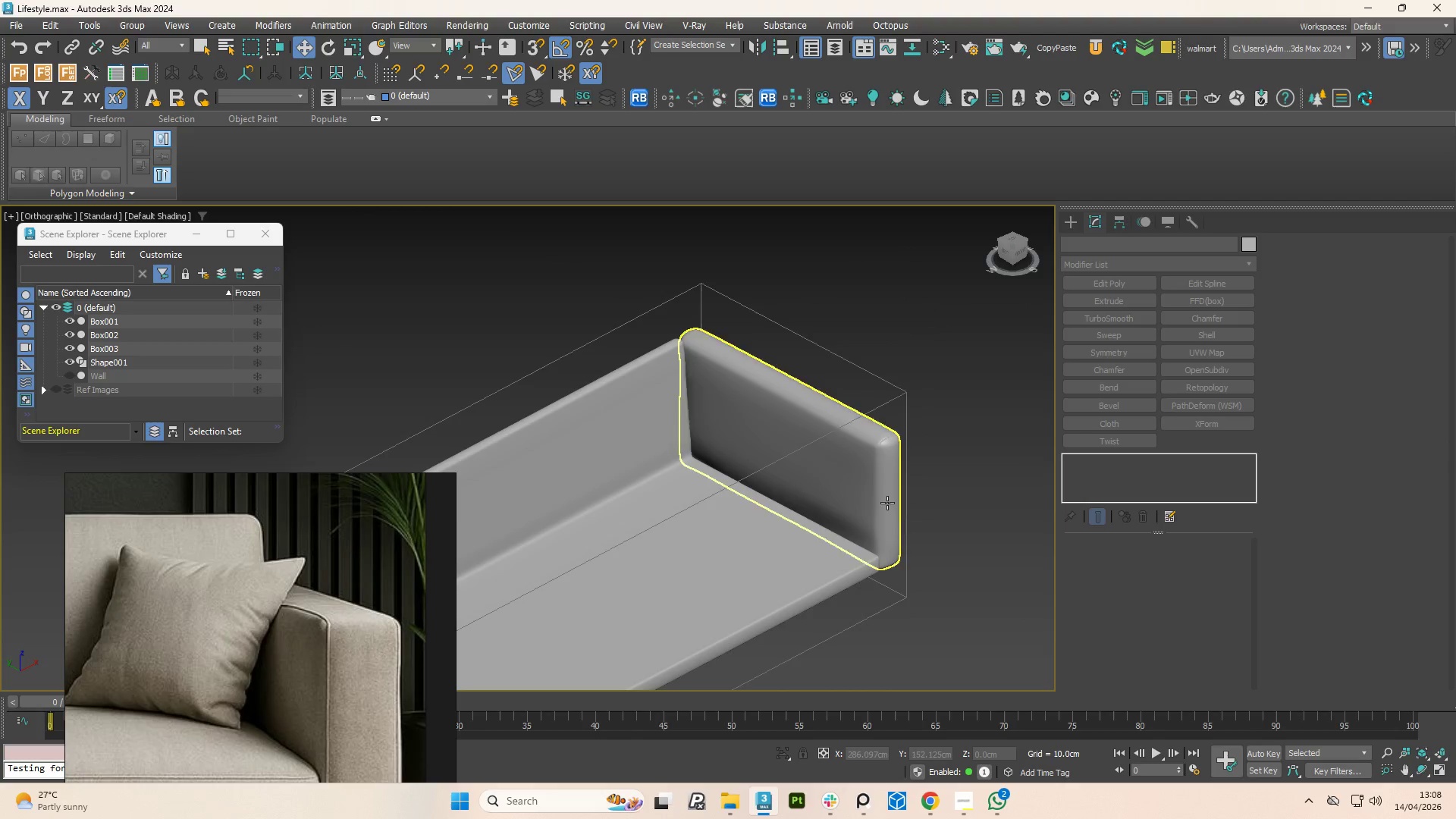 
hold_key(key=AltLeft, duration=1.52)
 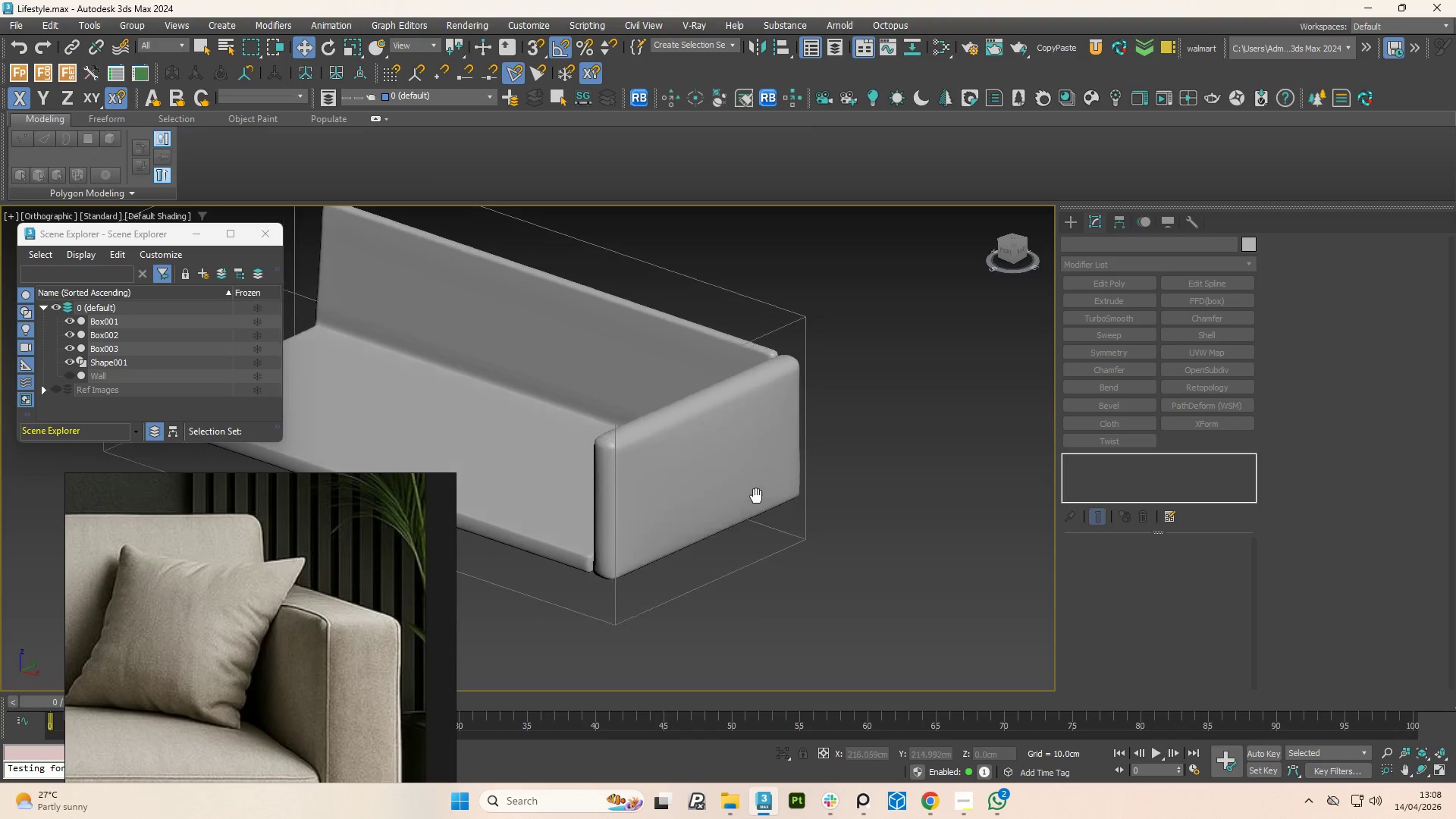 
hold_key(key=AltLeft, duration=1.51)
 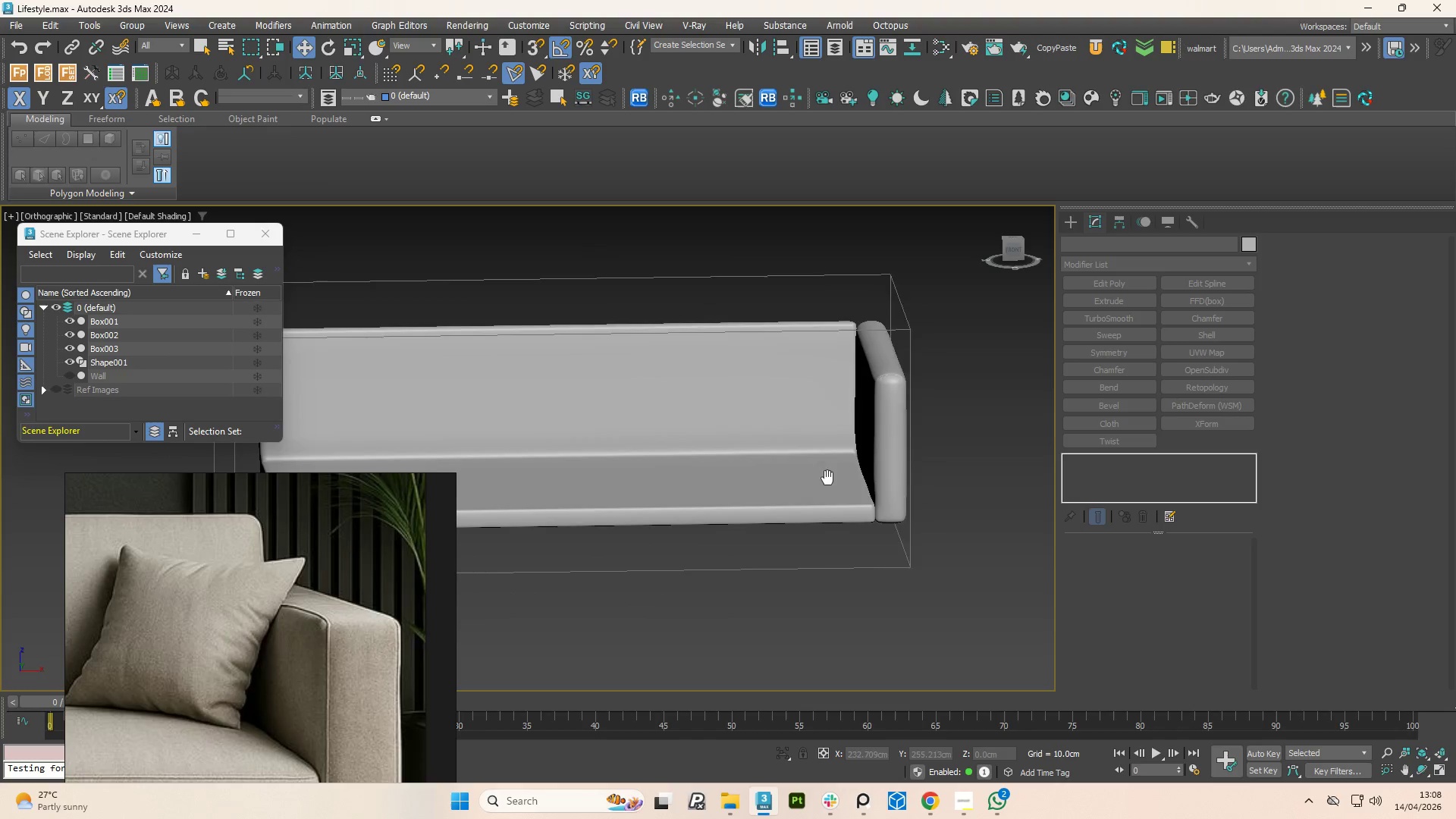 
hold_key(key=AltLeft, duration=1.05)
 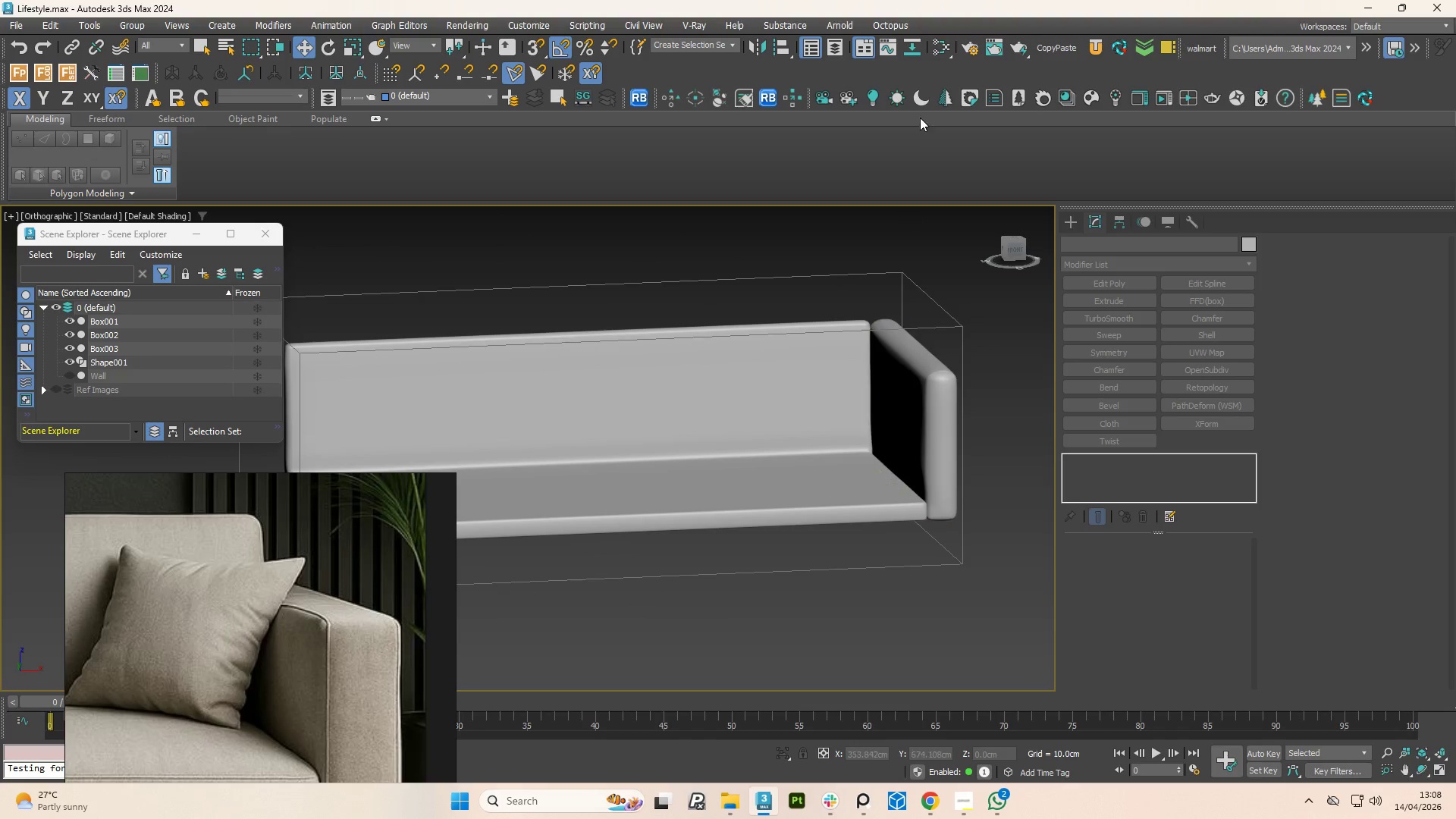 
scroll: coordinate [839, 421], scroll_direction: down, amount: 2.0
 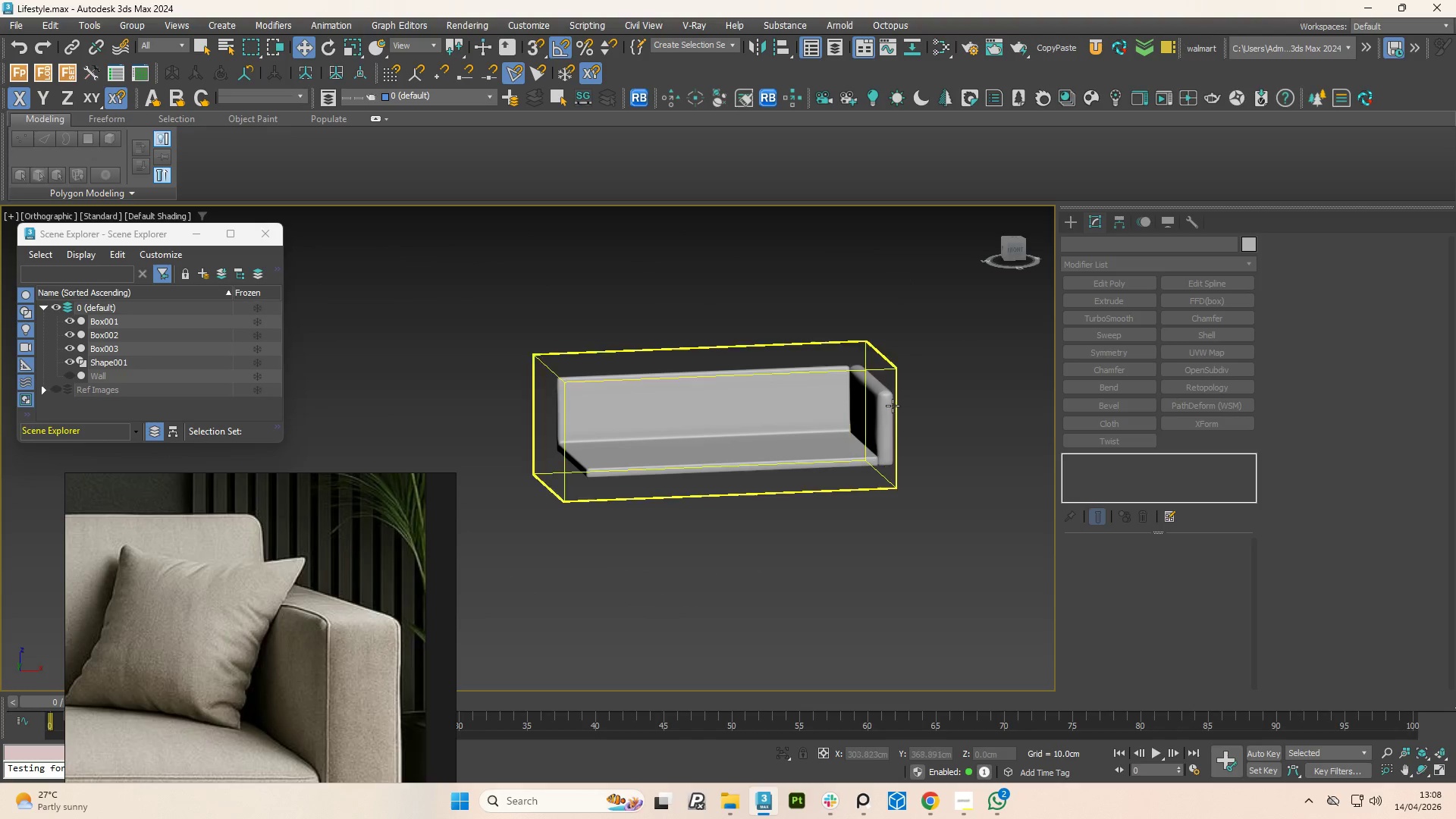 
scroll: coordinate [850, 298], scroll_direction: up, amount: 9.0
 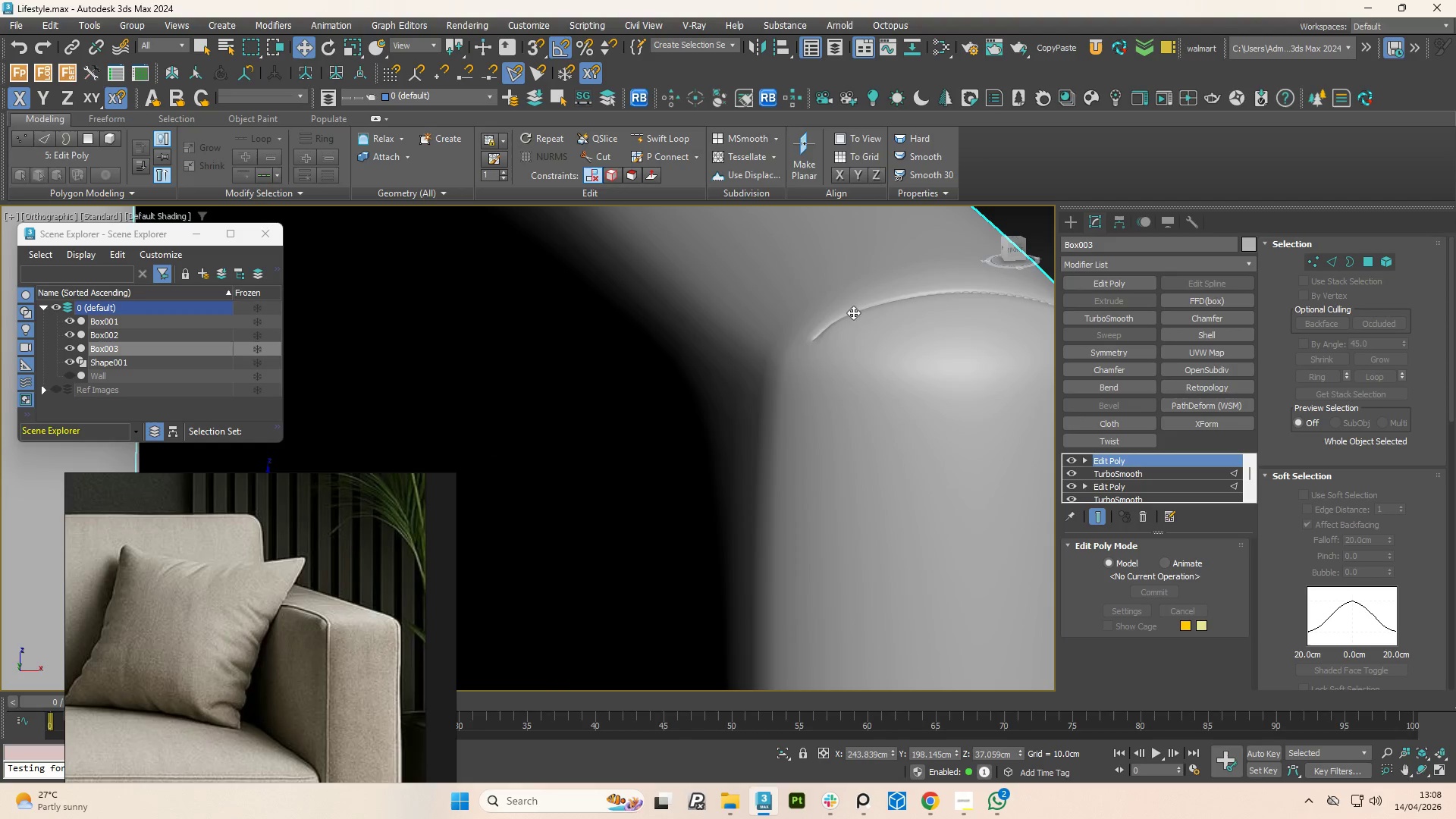 
key(Control+Z)
 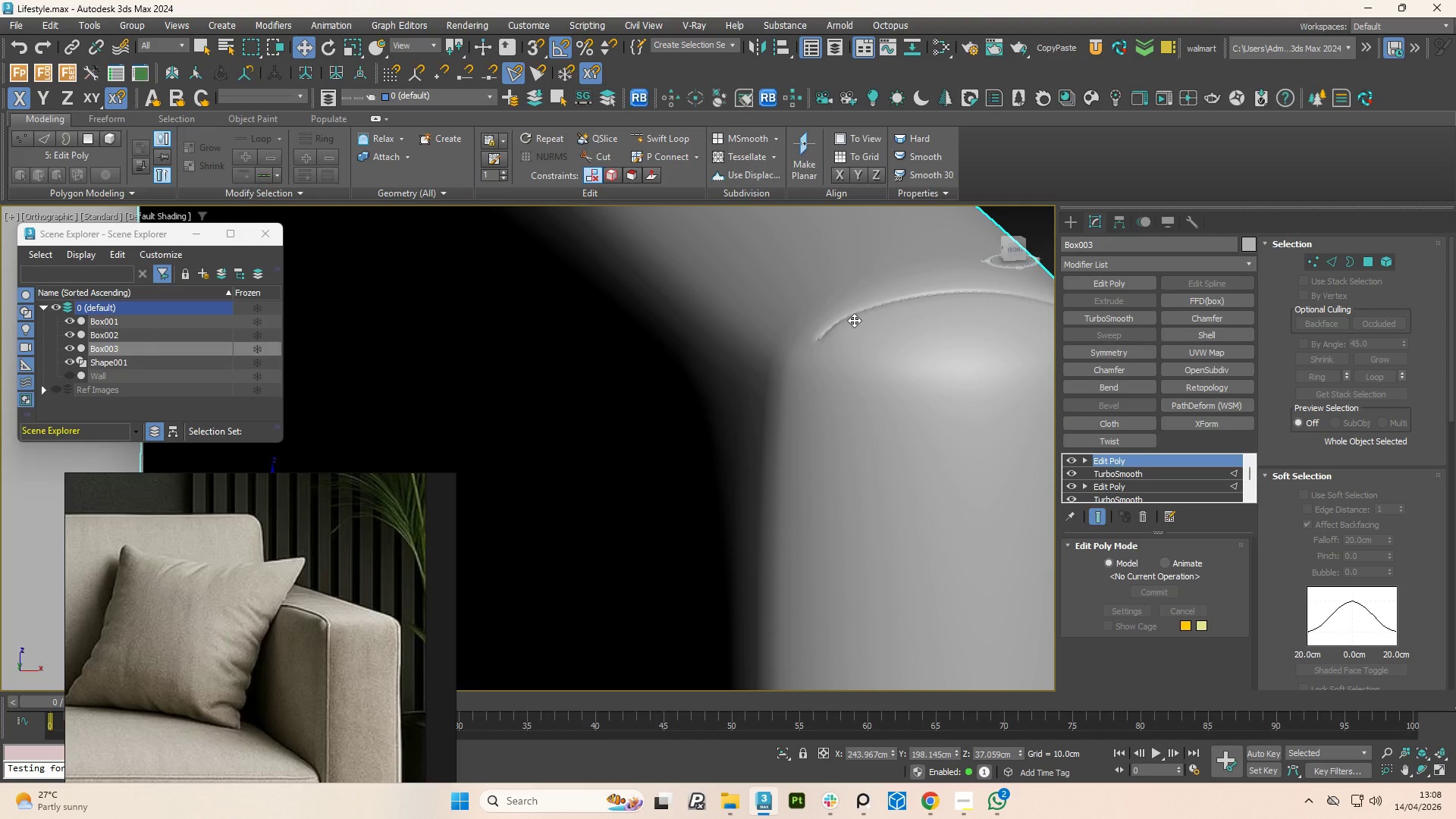 
hold_key(key=ControlLeft, duration=1.51)
 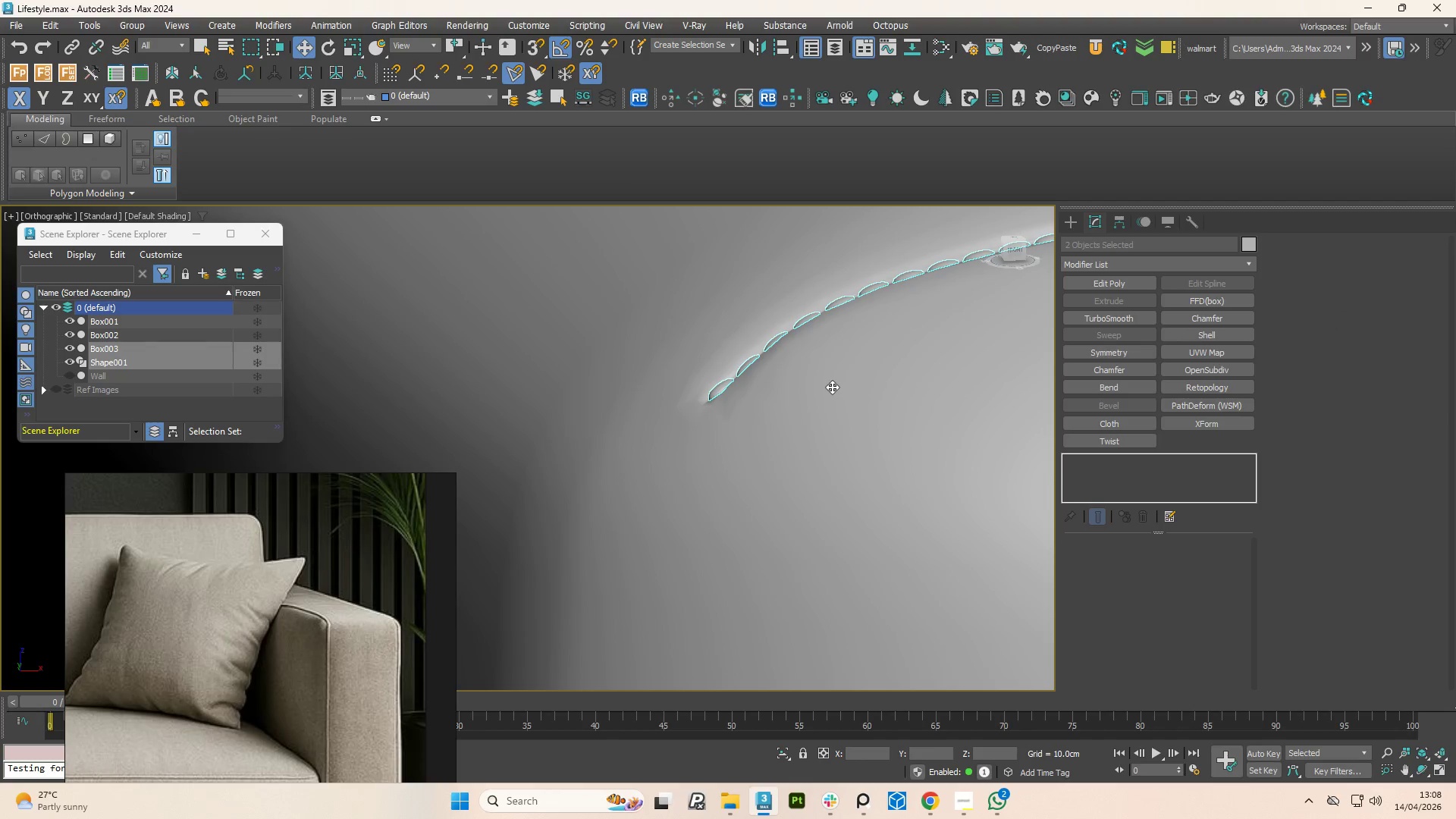 
scroll: coordinate [854, 320], scroll_direction: up, amount: 4.0
 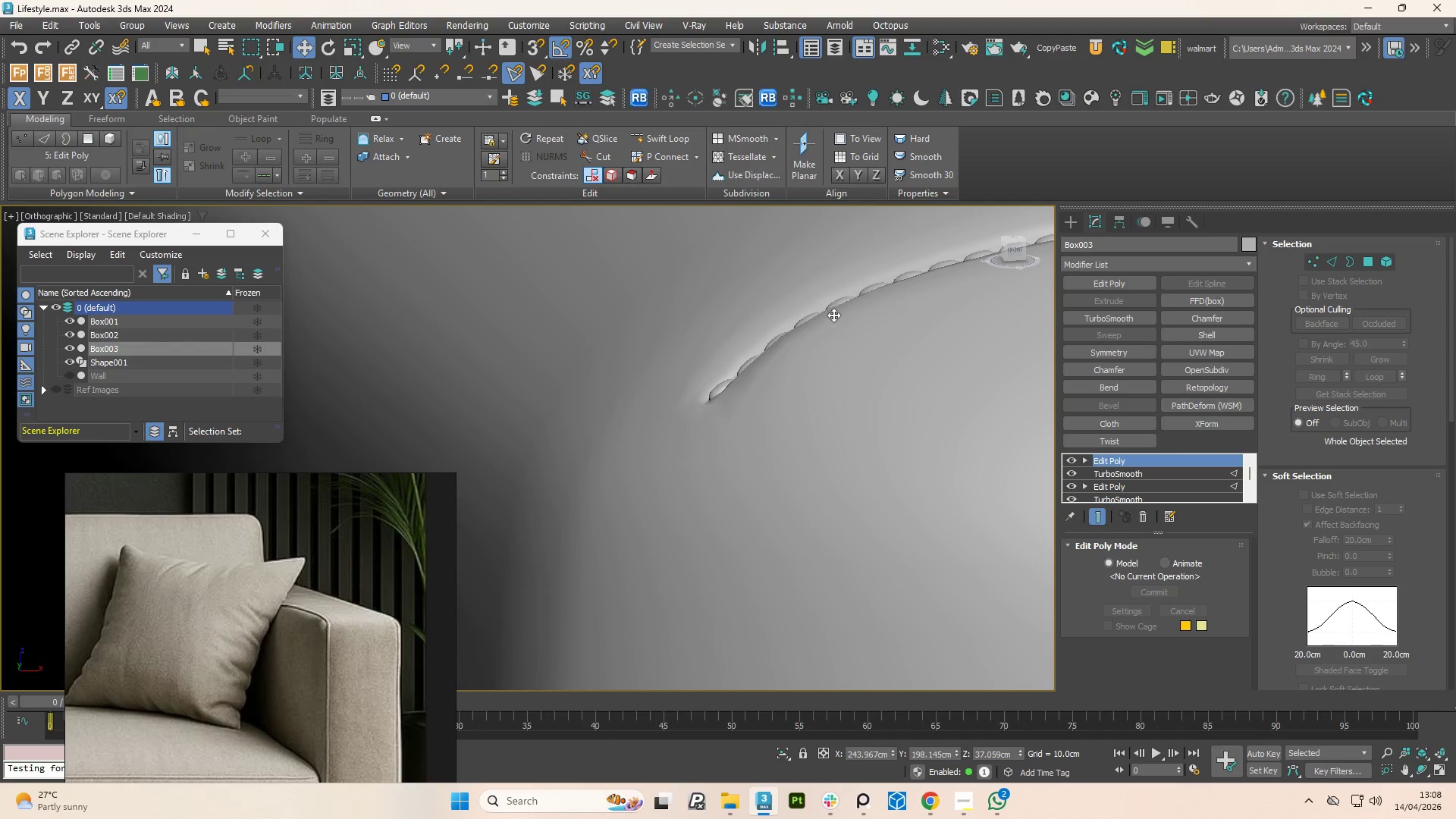 
left_click([836, 301])
 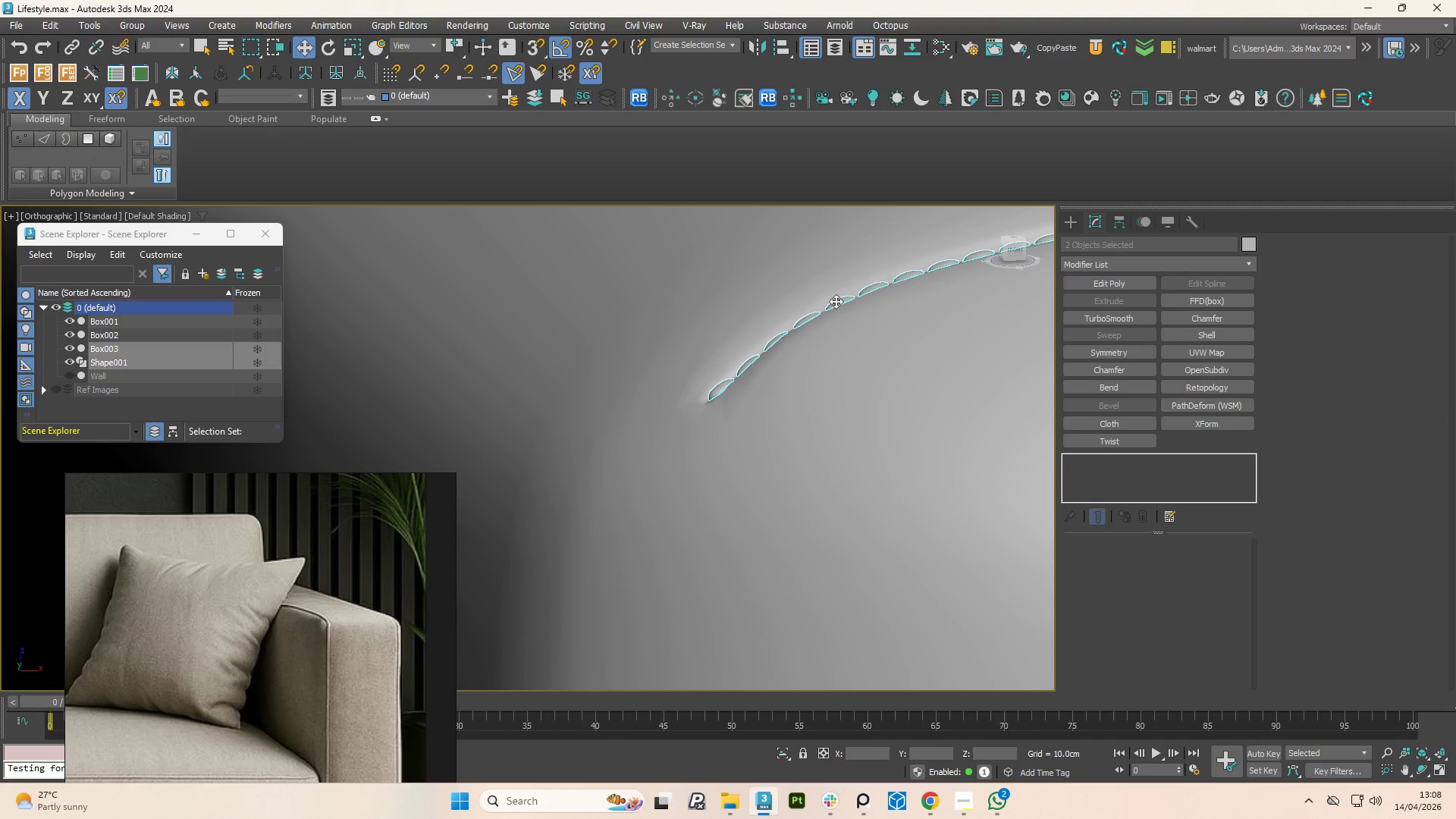 
key(Control+ControlLeft)
 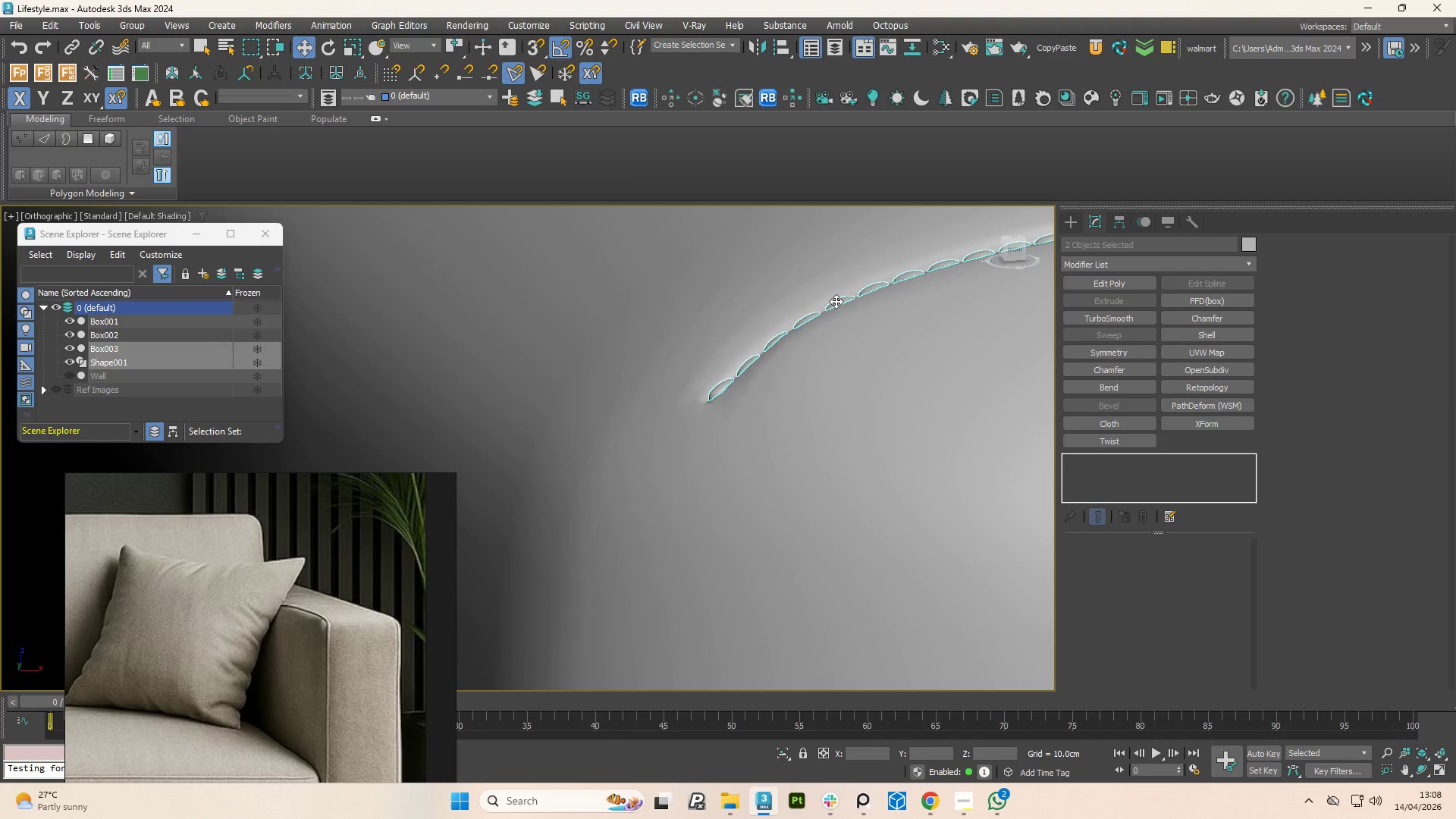 
key(Control+ControlLeft)
 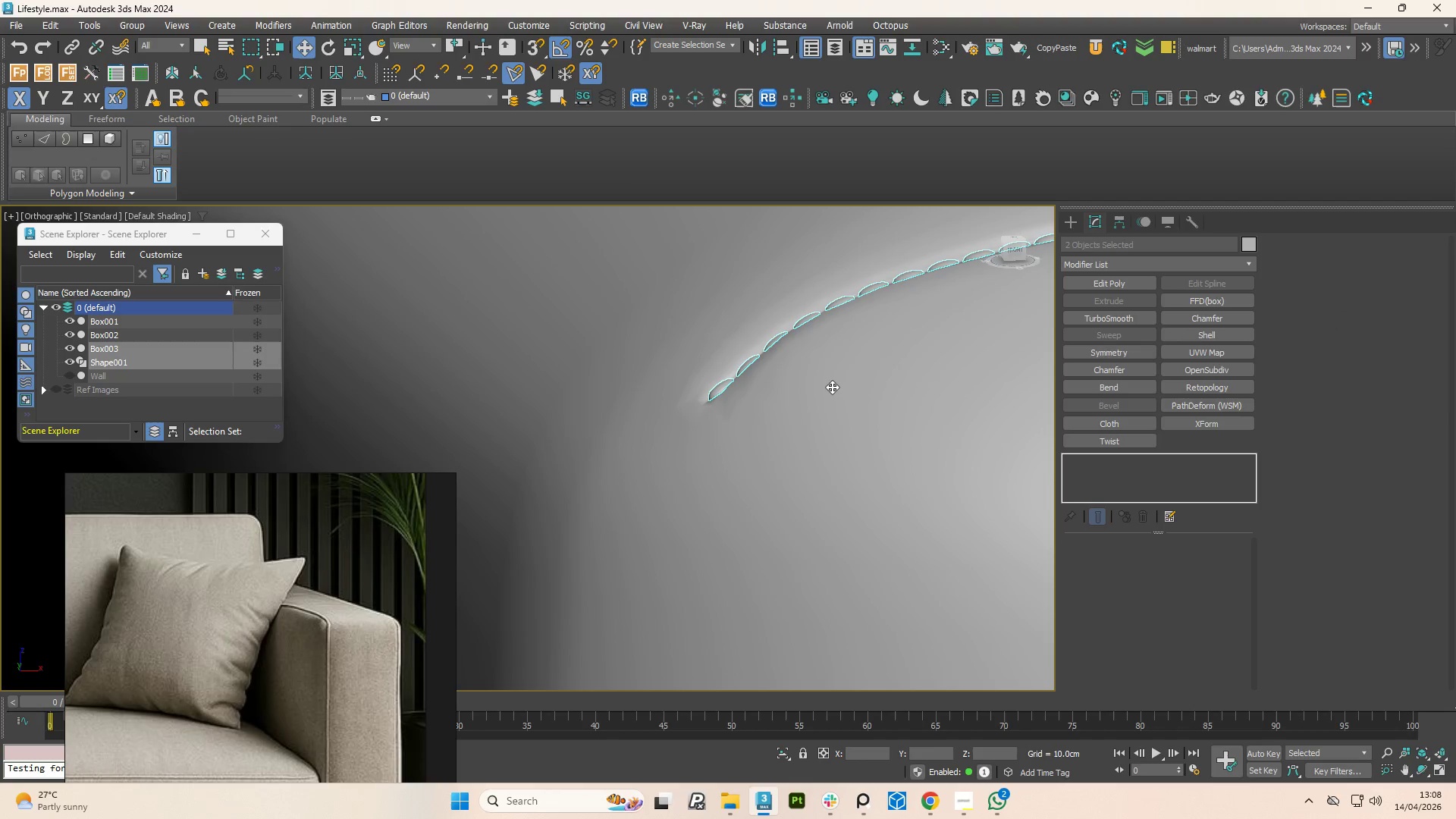 
left_click([832, 387])
 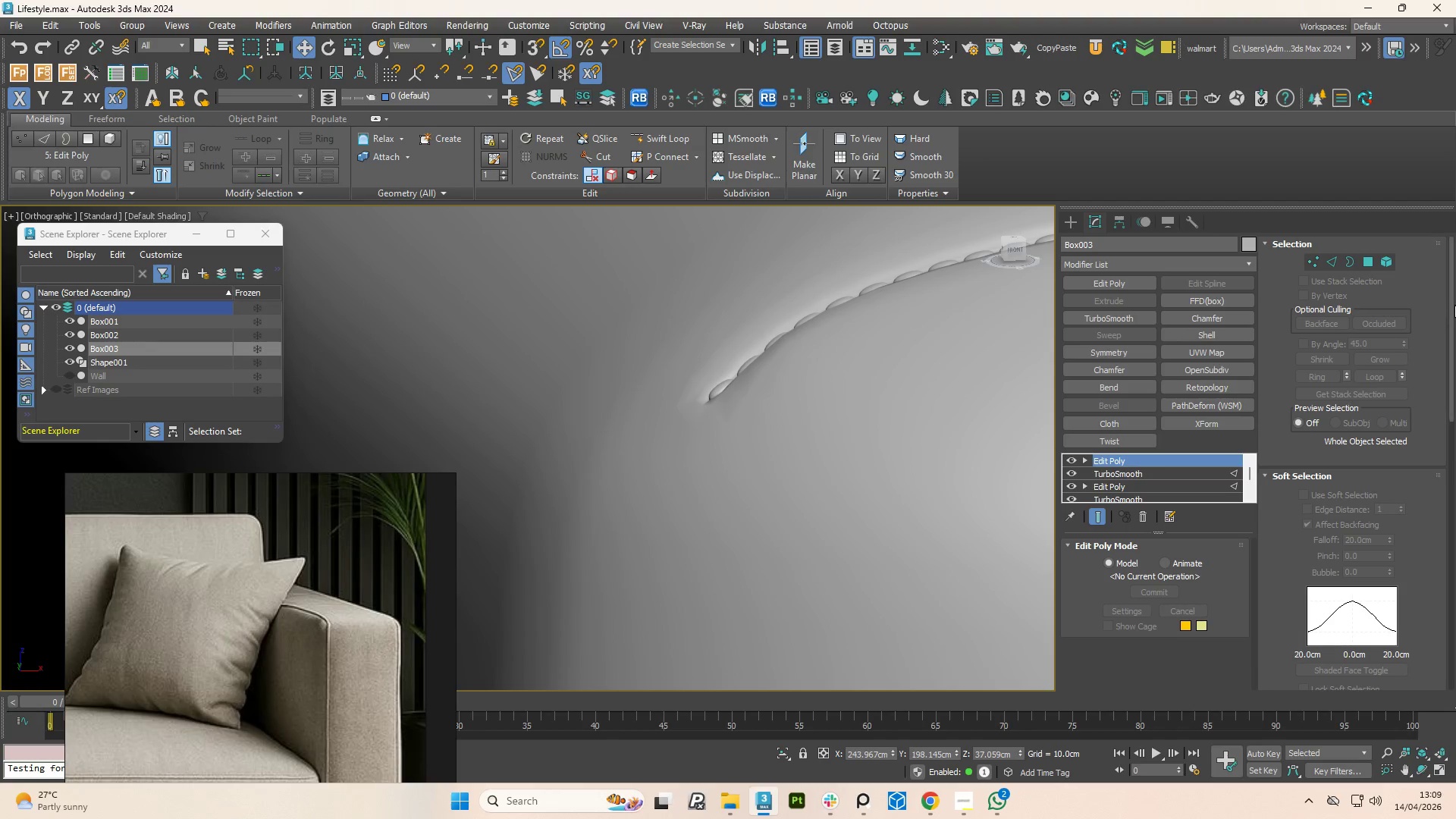 
left_click_drag(start_coordinate=[1453, 305], to_coordinate=[1455, 472])
 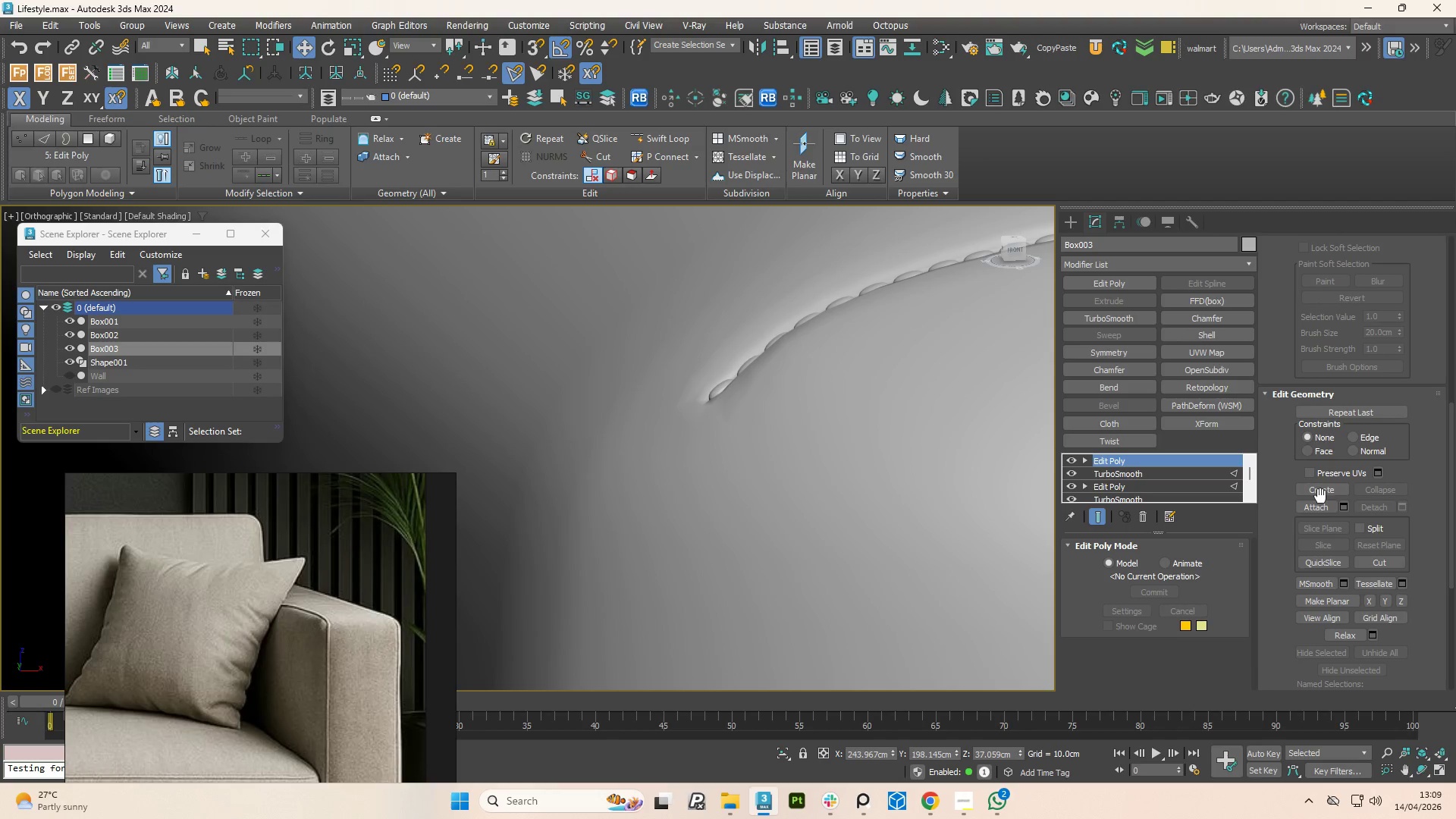 
left_click([1324, 504])
 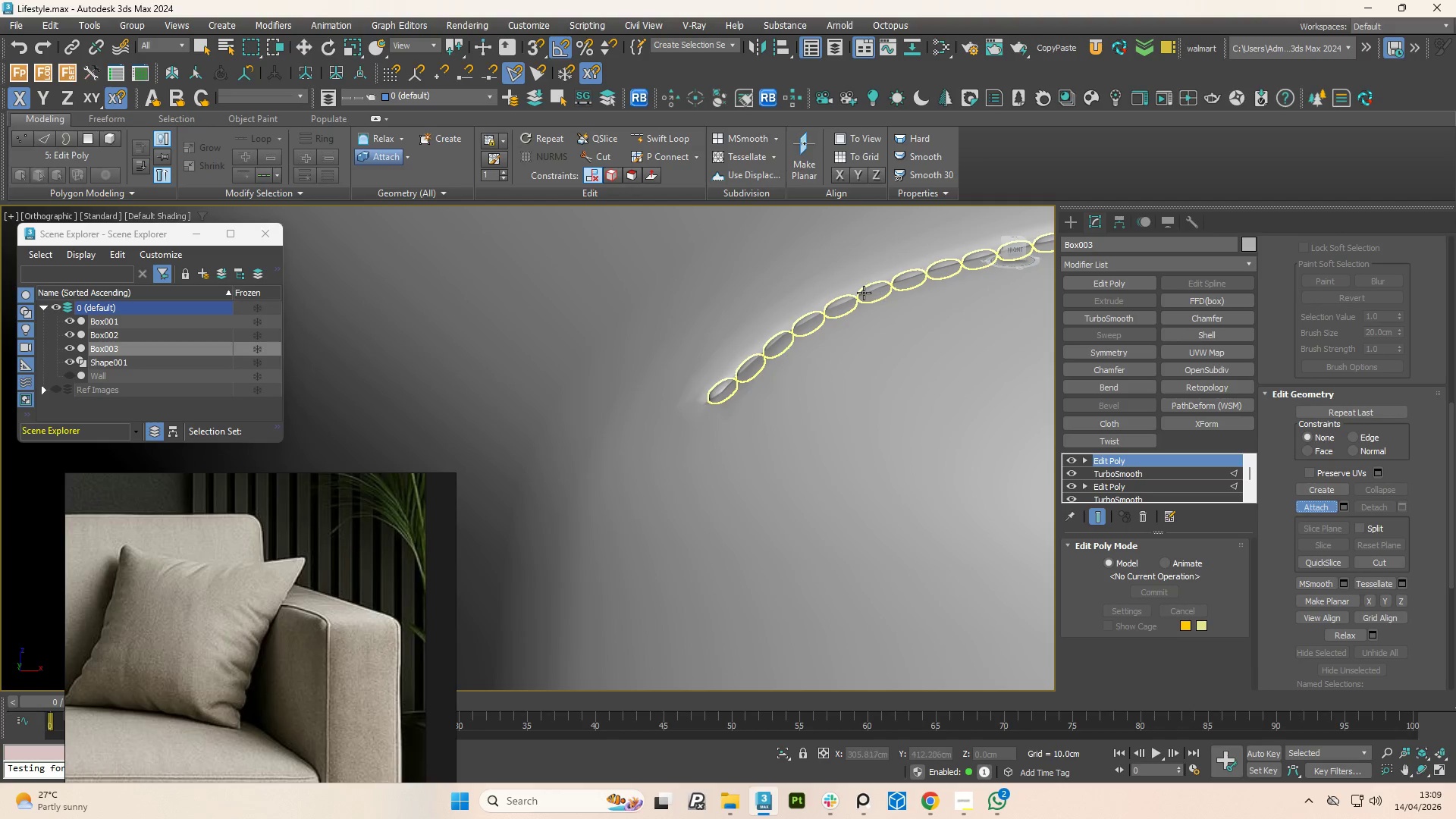 
left_click([871, 290])
 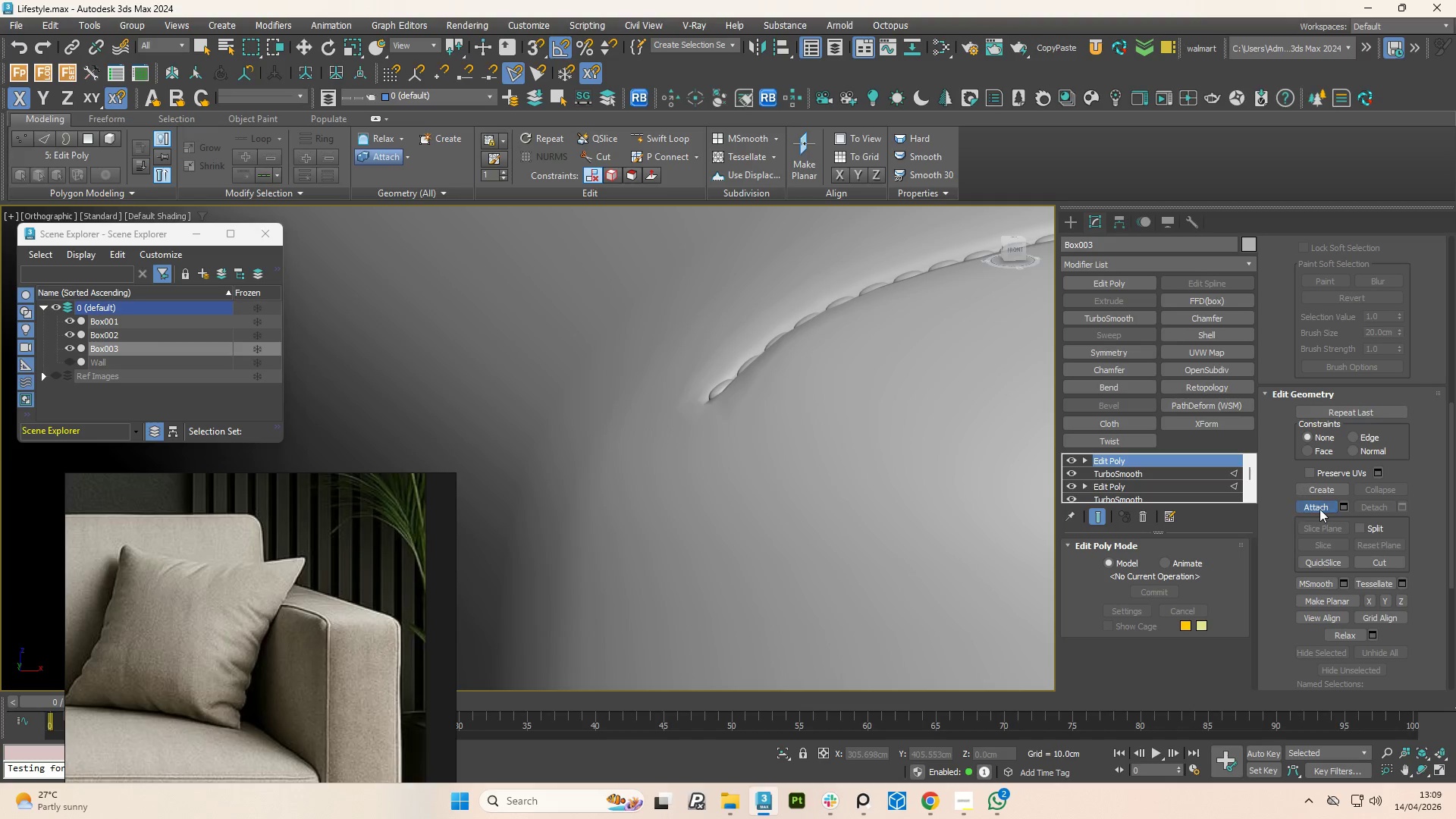 
left_click([1320, 507])
 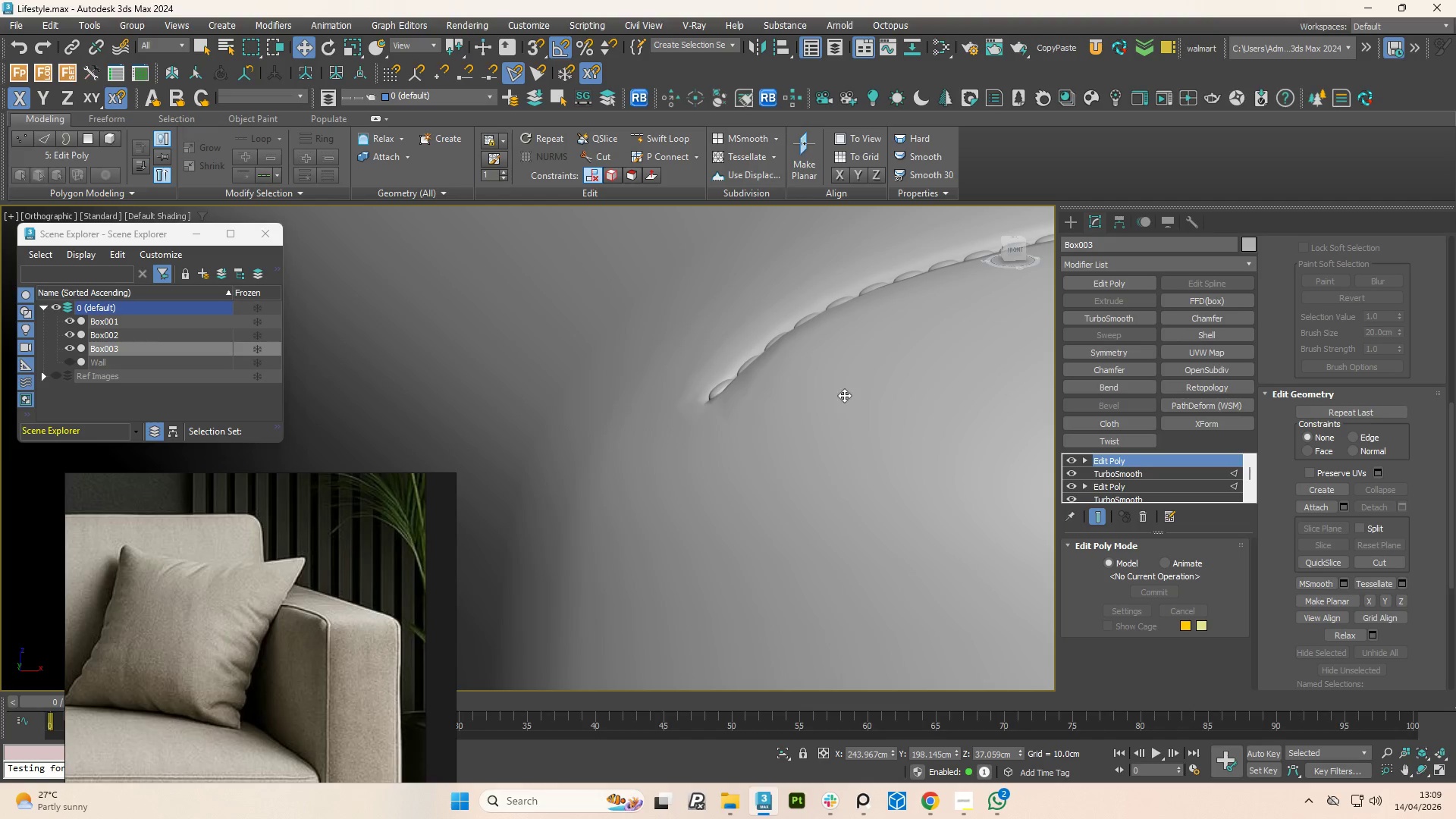 
scroll: coordinate [861, 425], scroll_direction: down, amount: 8.0
 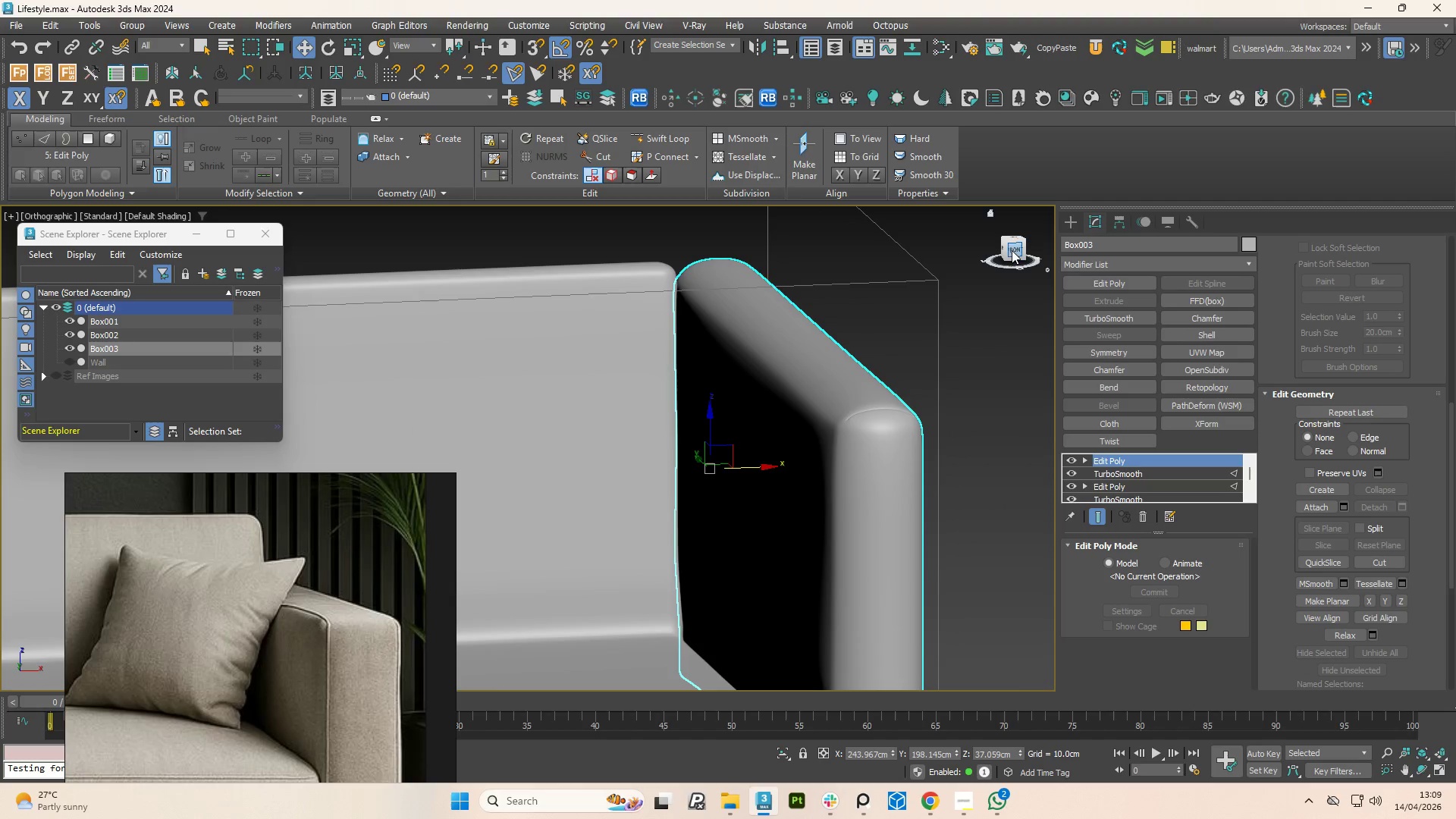 
left_click([1015, 249])
 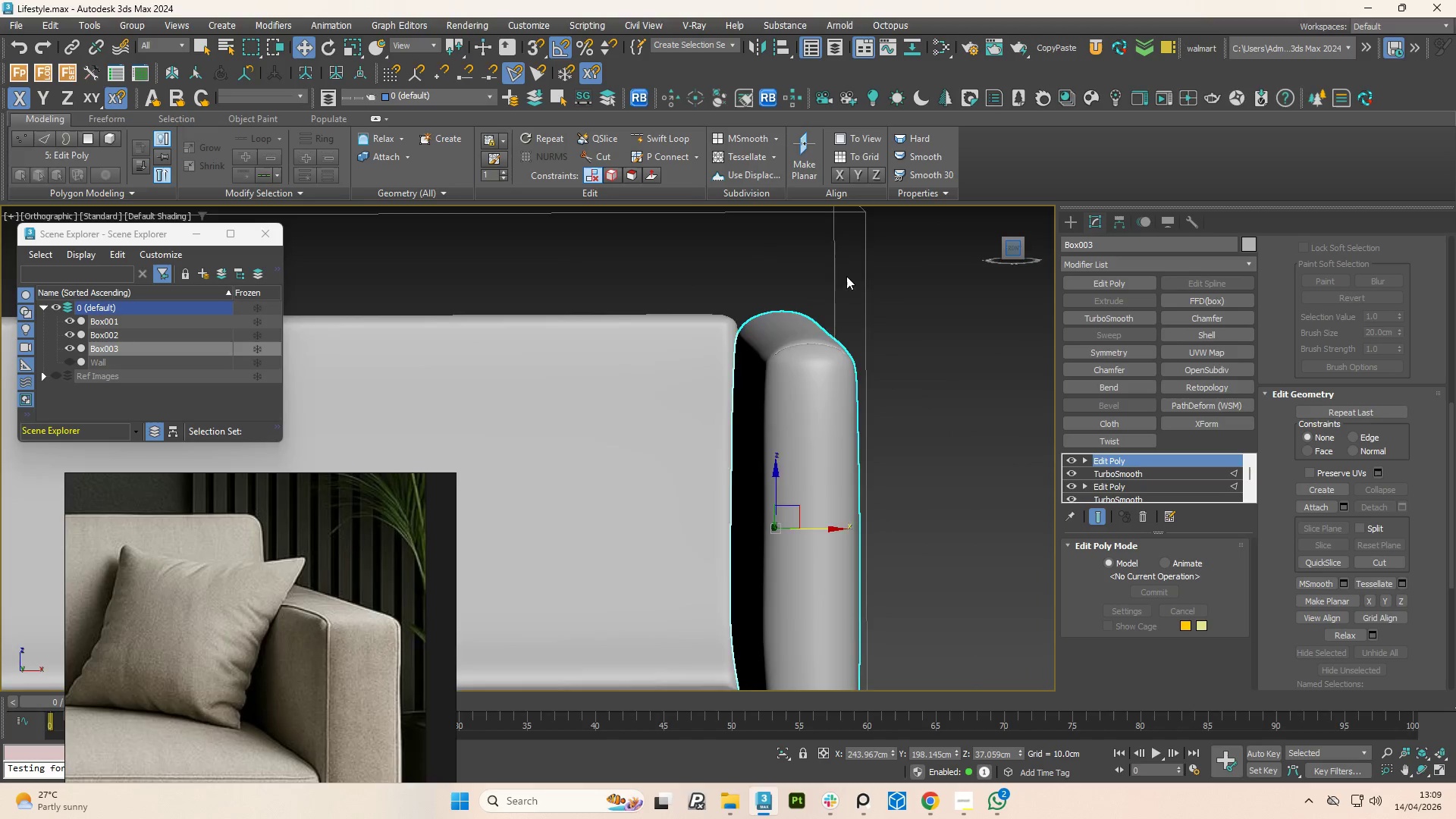 
scroll: coordinate [835, 299], scroll_direction: down, amount: 3.0
 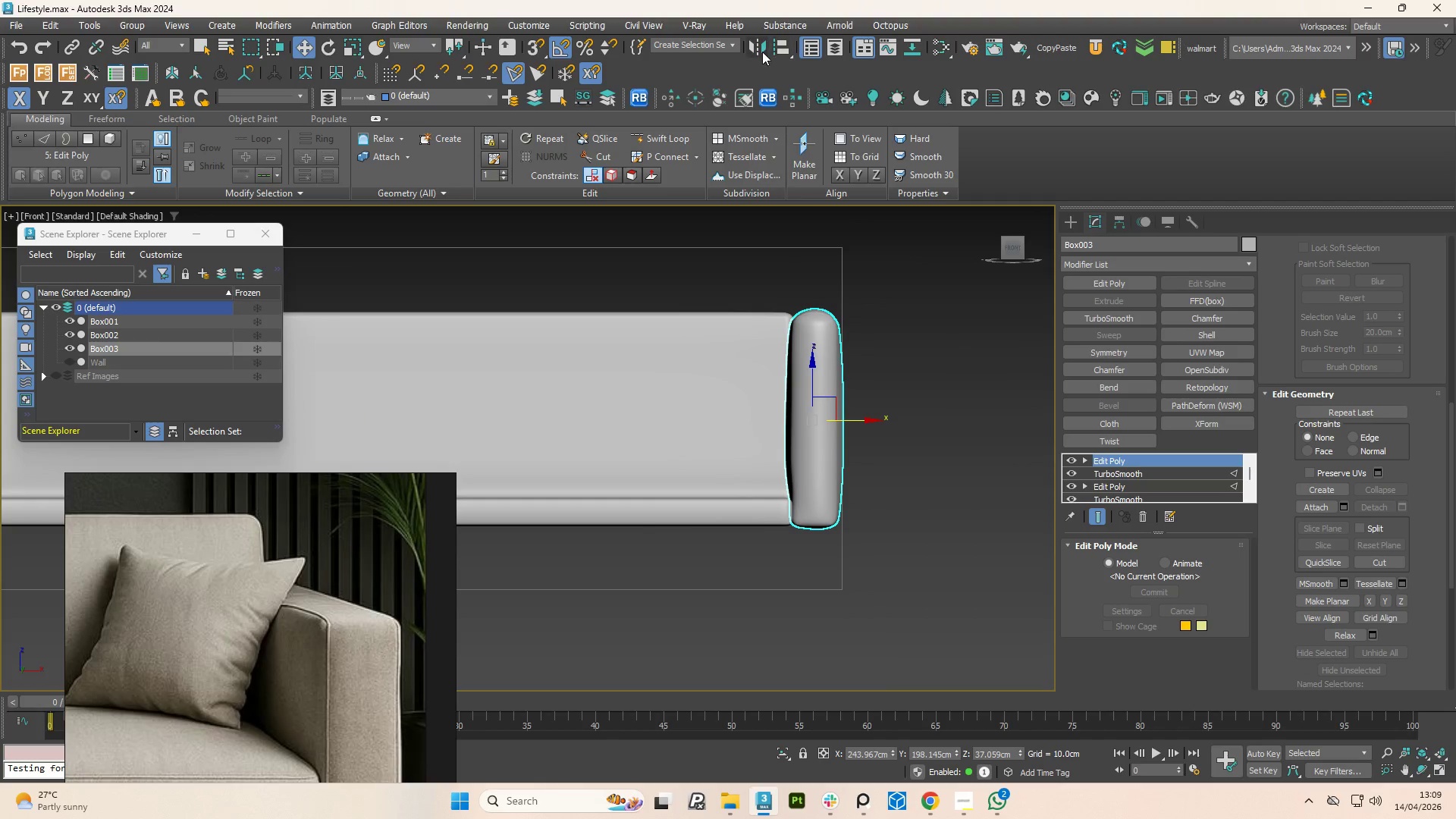 
left_click([754, 49])
 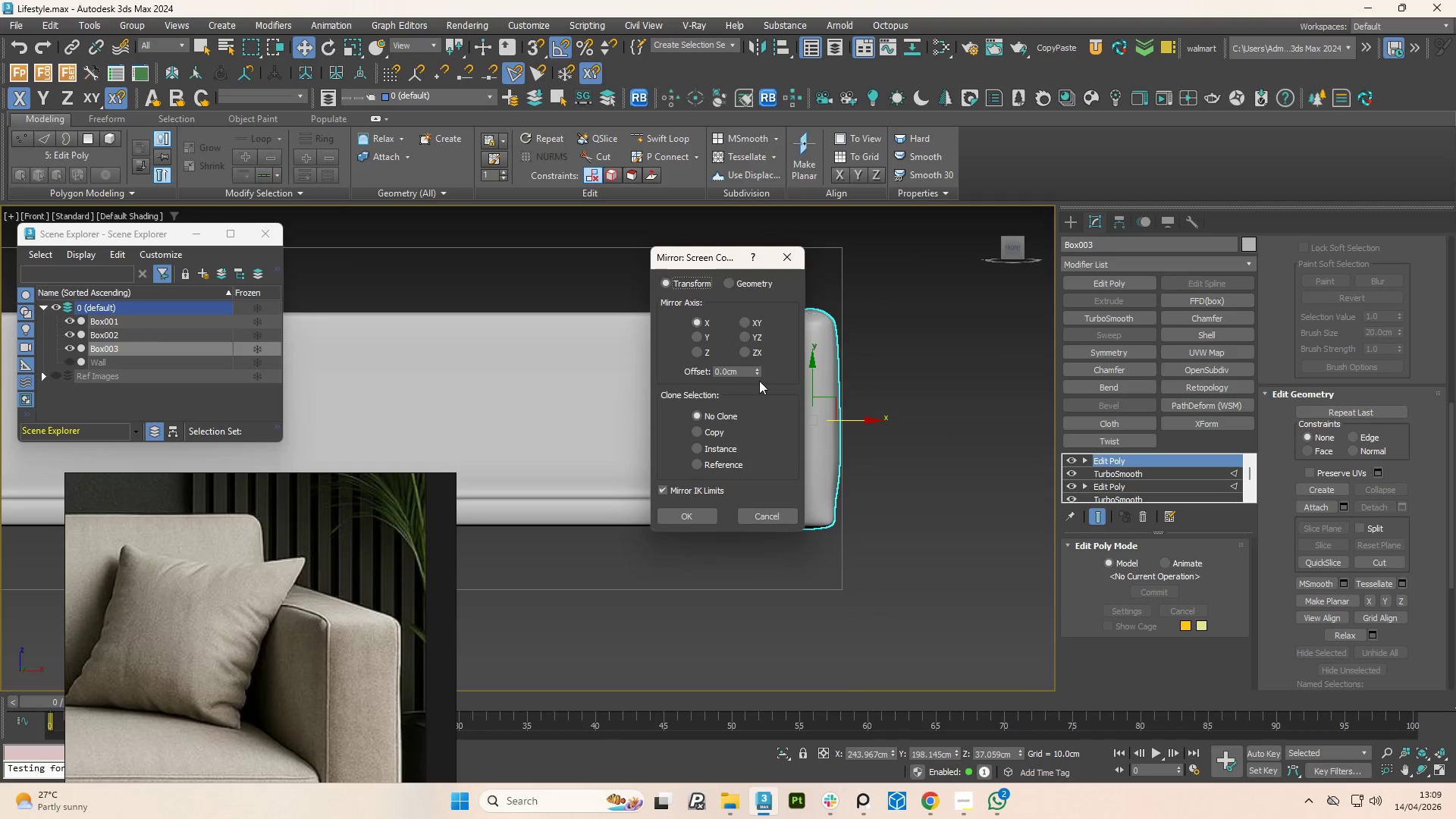 
left_click_drag(start_coordinate=[756, 369], to_coordinate=[231, 441])
 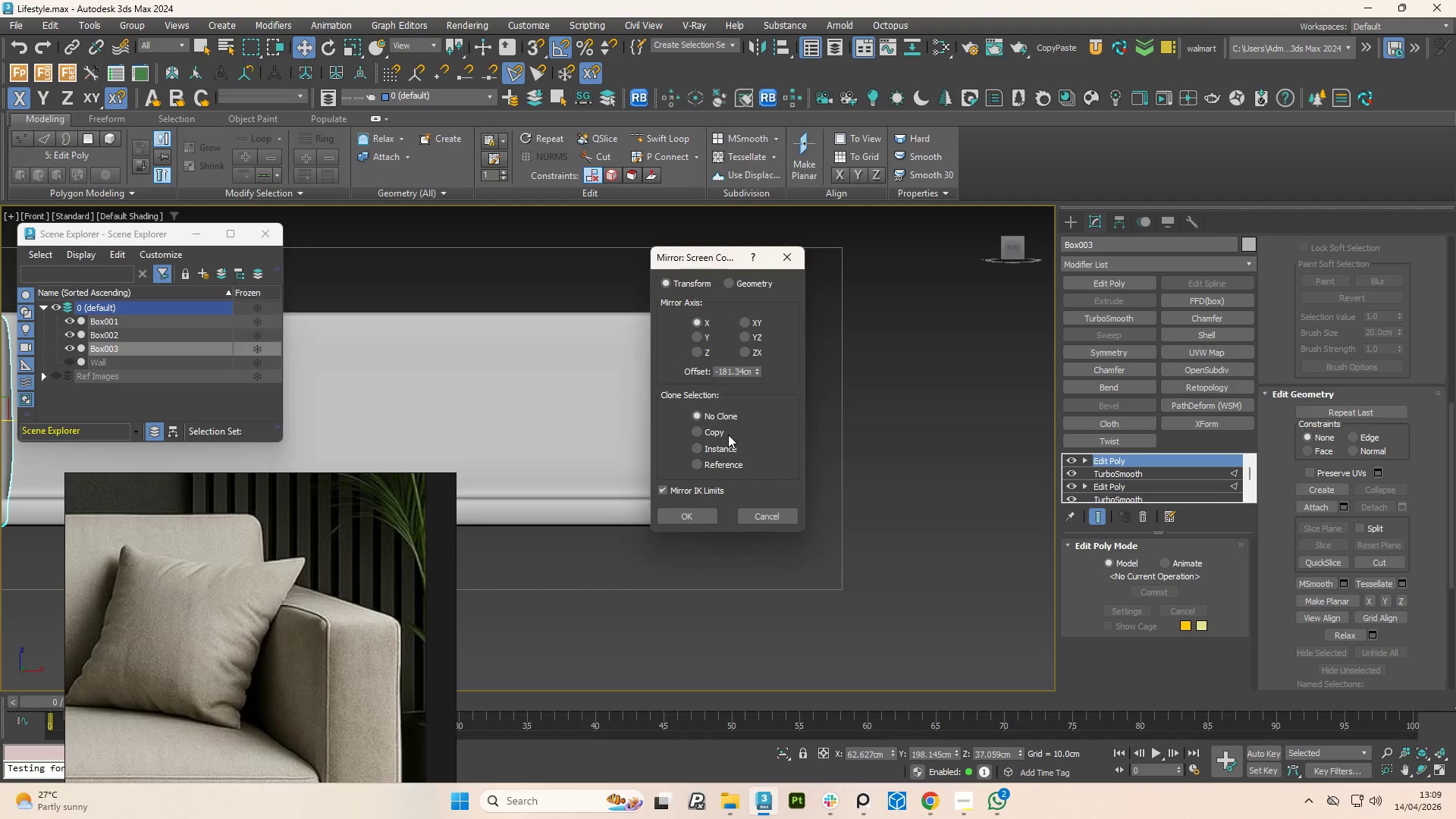 
left_click([692, 512])
 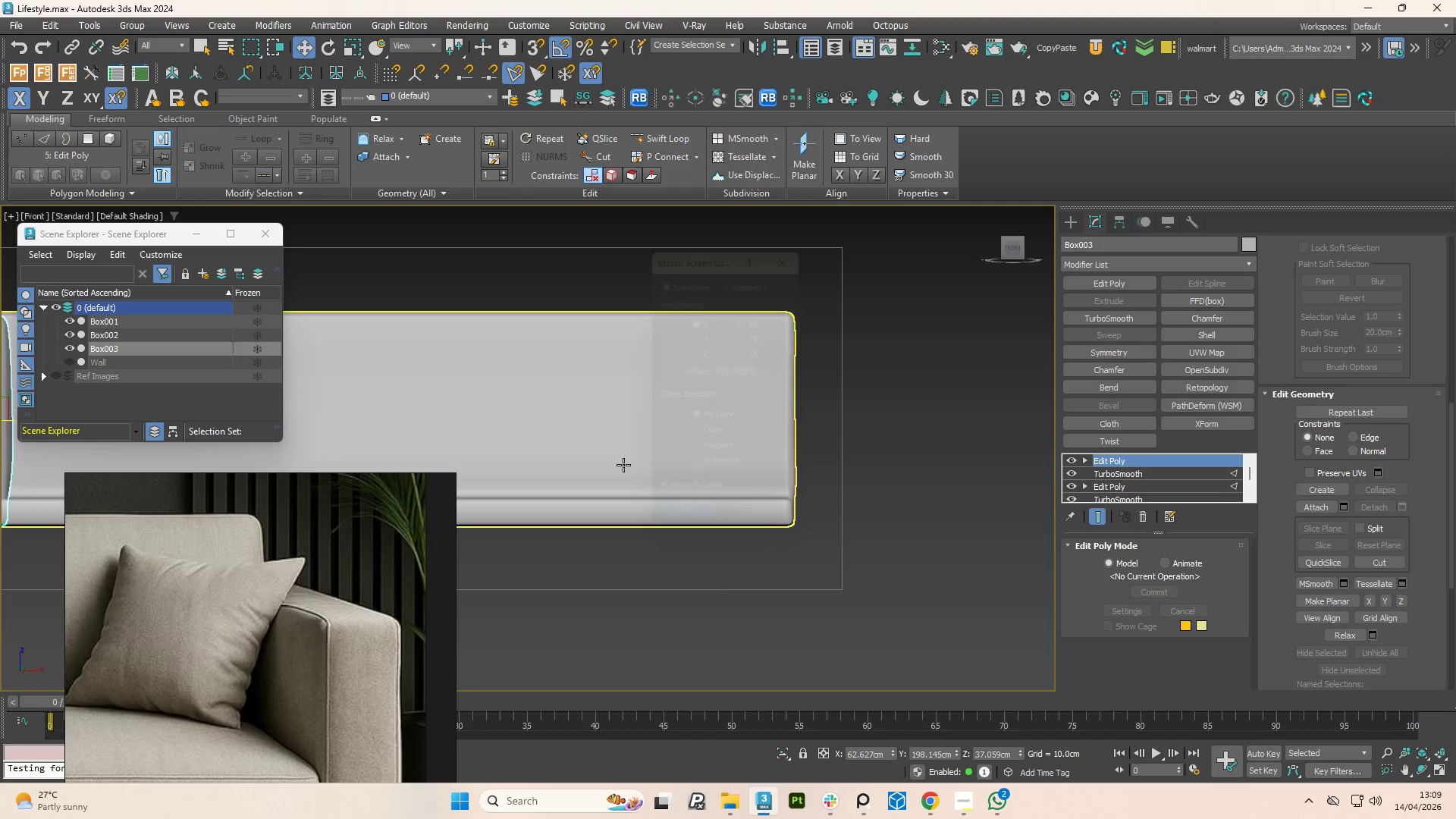 
scroll: coordinate [637, 460], scroll_direction: down, amount: 4.0
 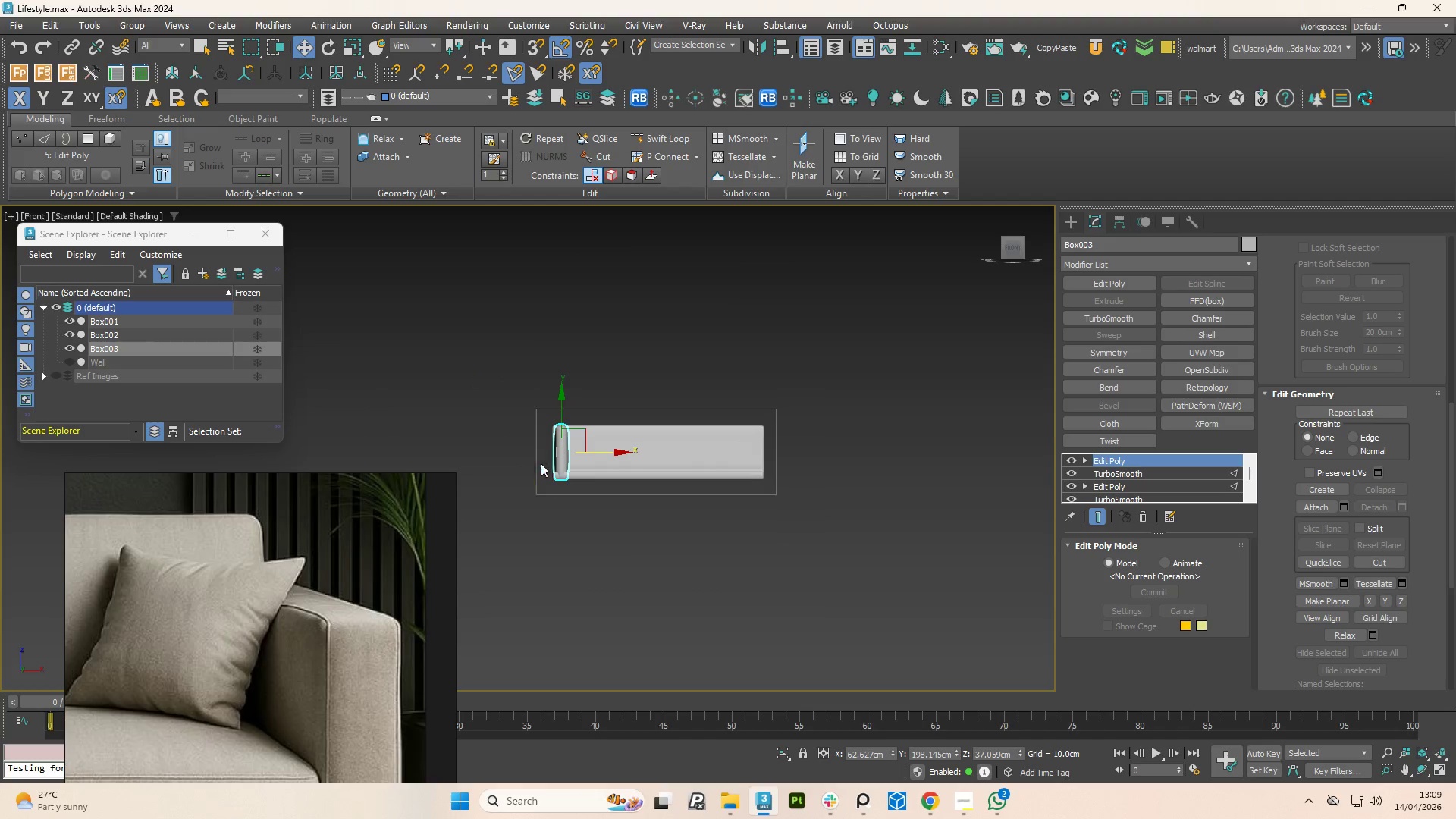 
key(Control+Z)
 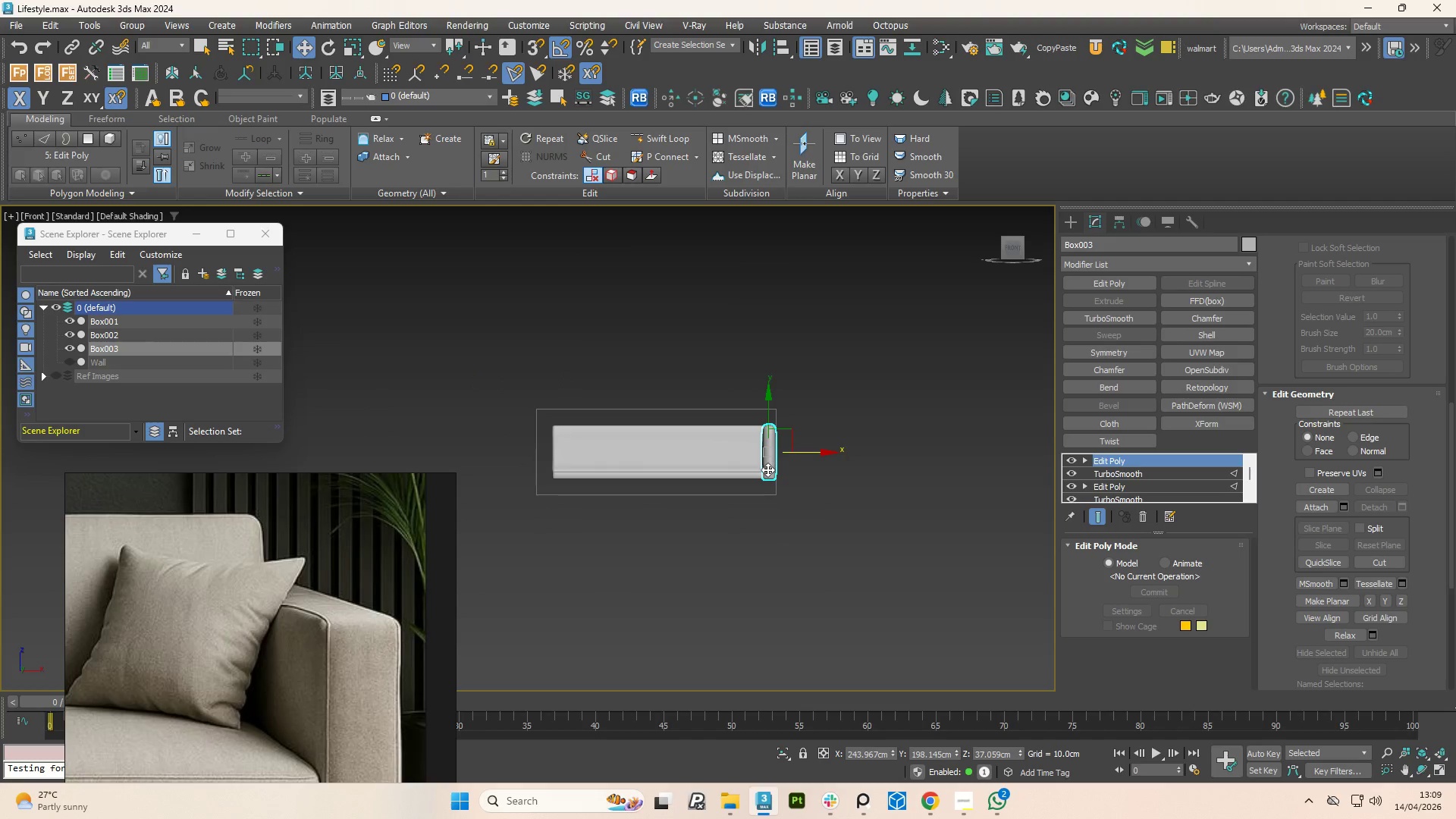 
scroll: coordinate [799, 434], scroll_direction: up, amount: 4.0
 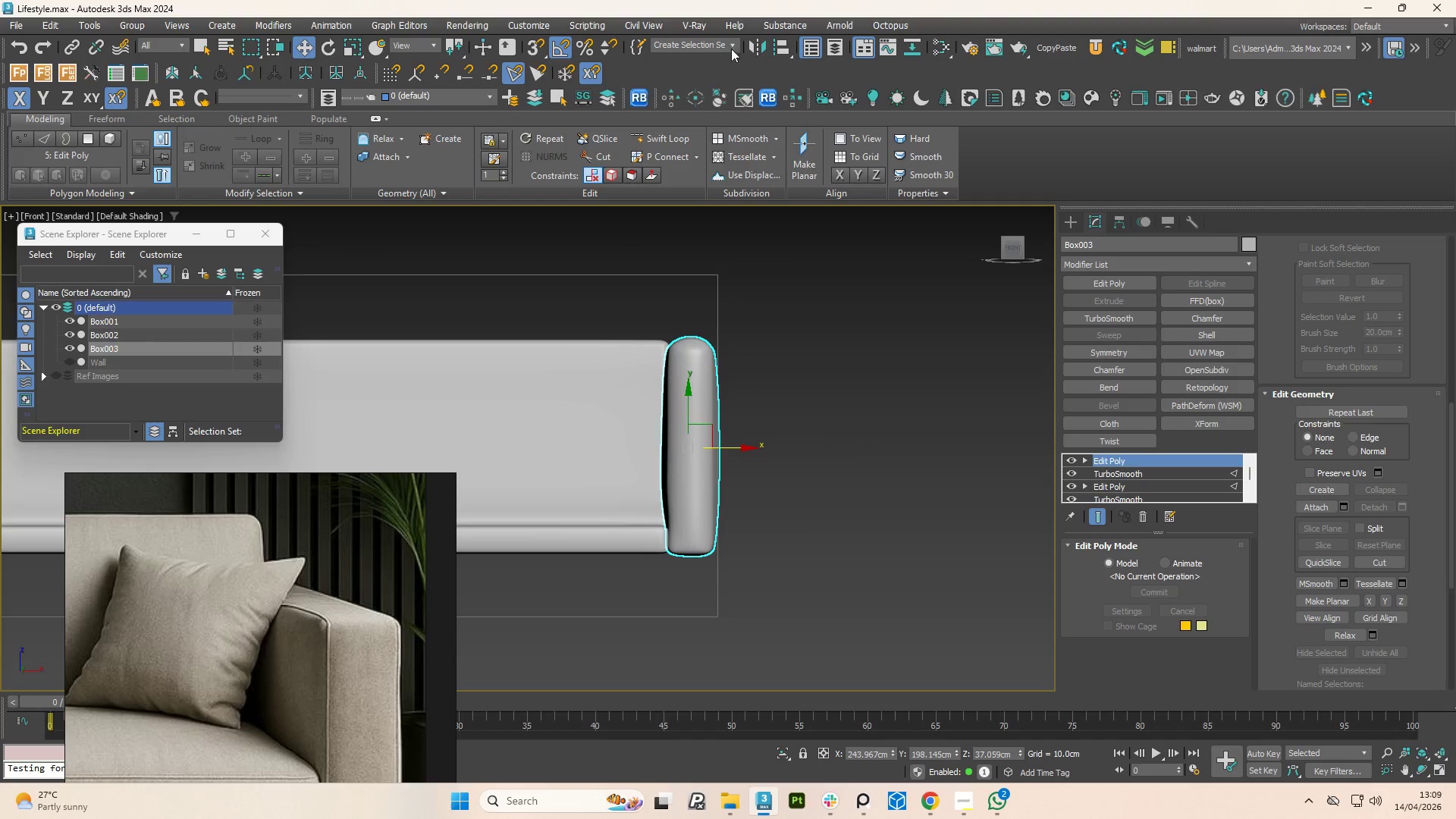 
left_click([757, 47])
 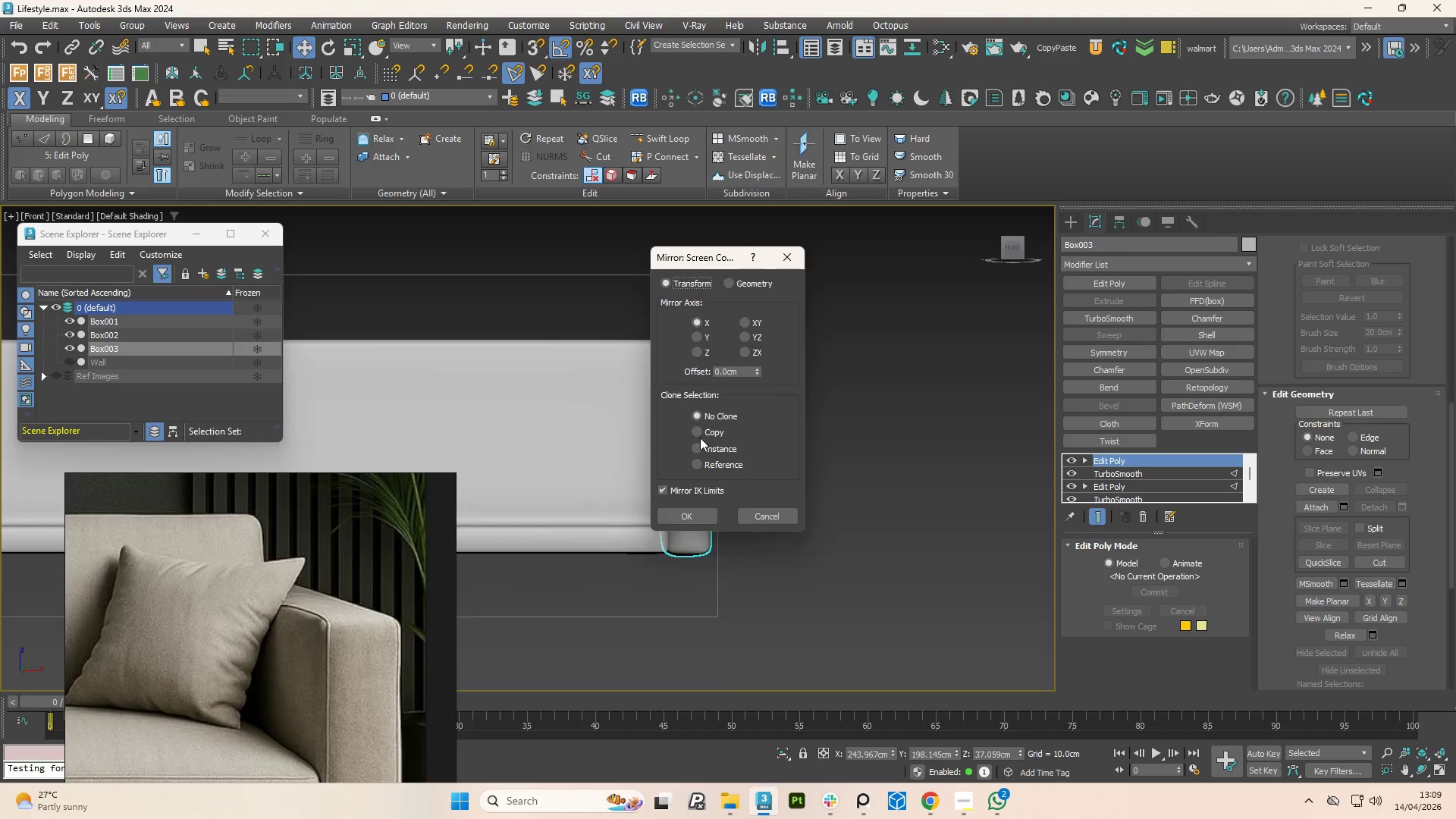 
left_click([699, 435])
 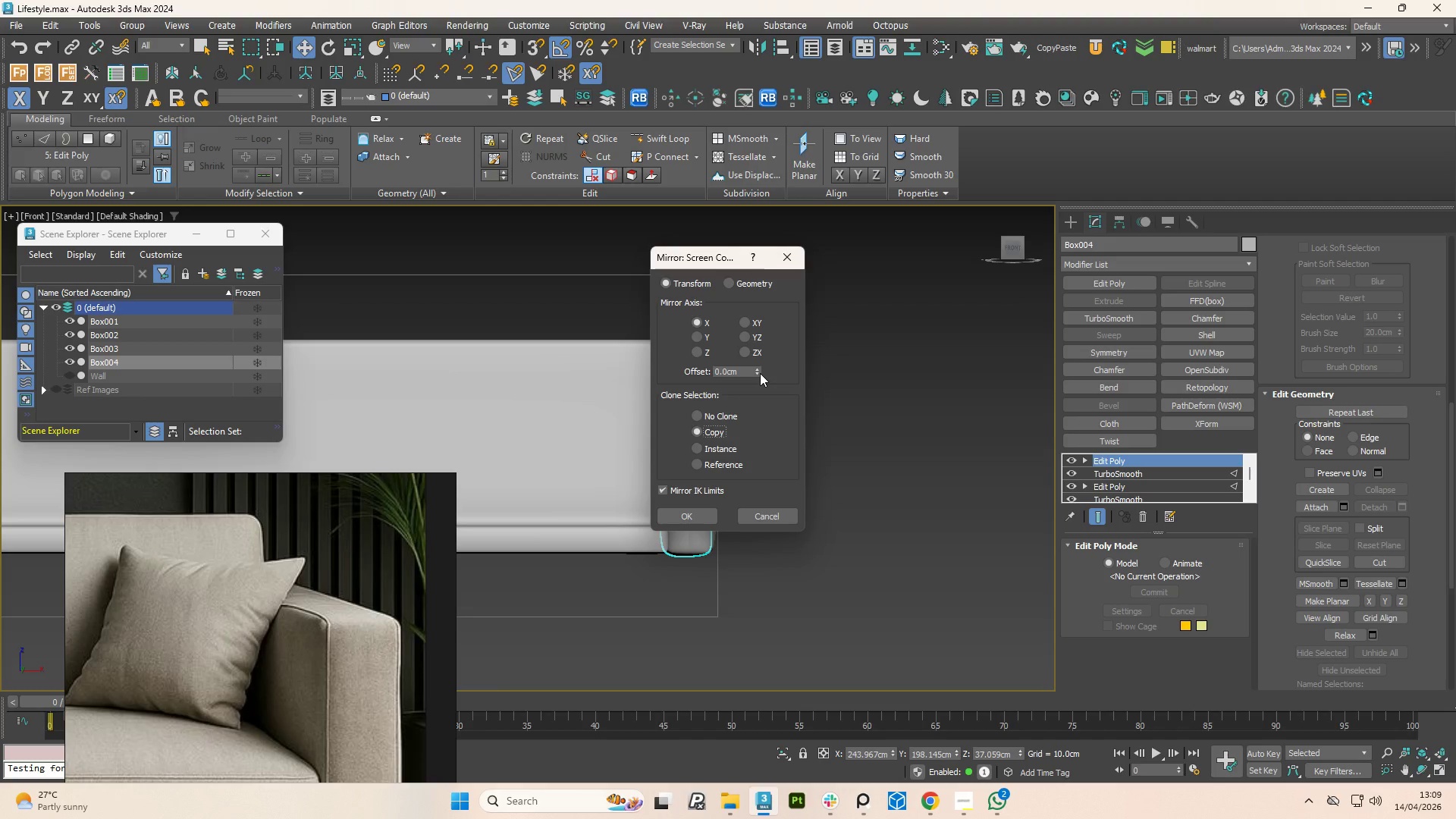 
left_click_drag(start_coordinate=[755, 369], to_coordinate=[670, 278])
 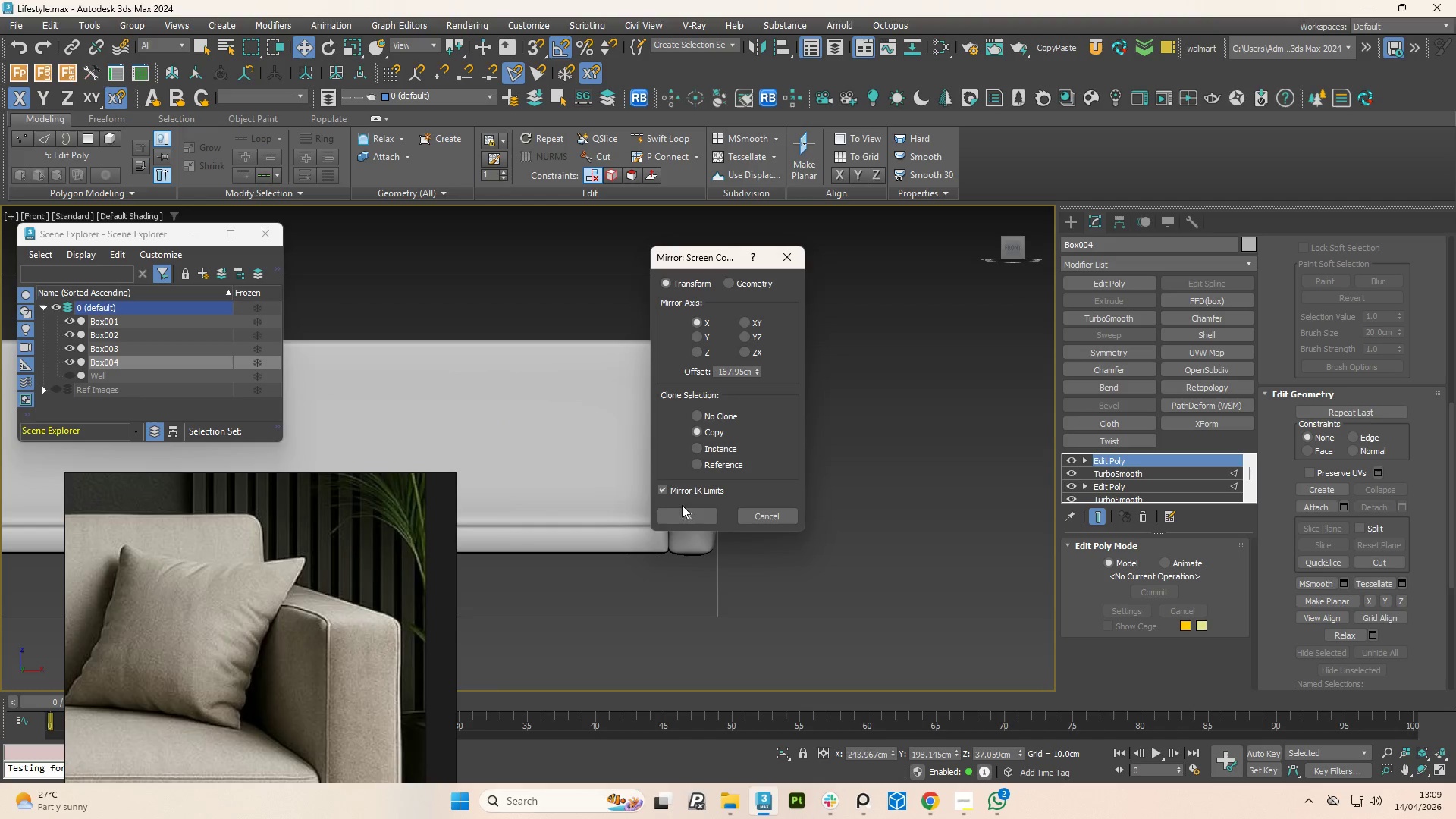 
left_click([684, 518])
 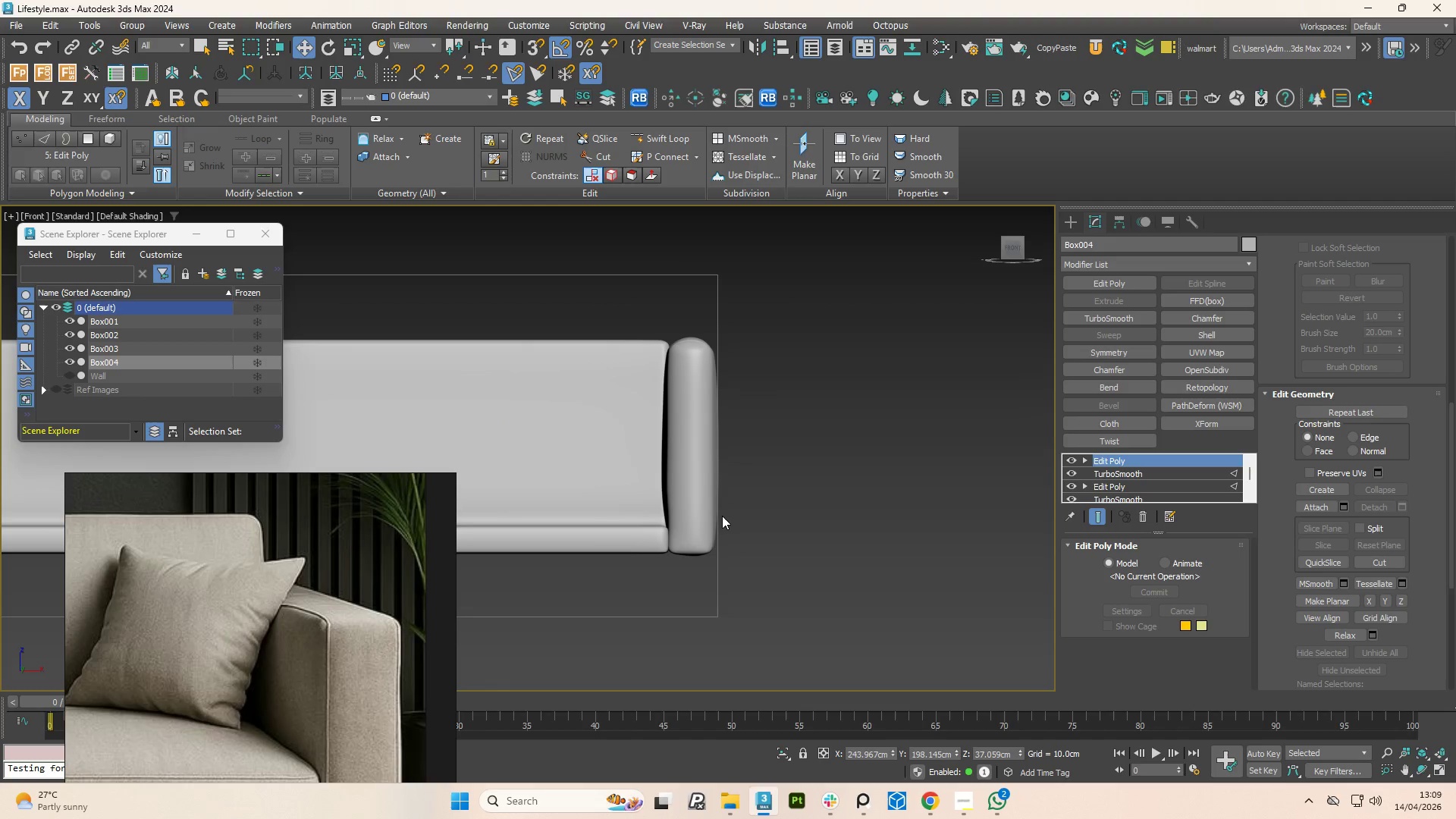 
scroll: coordinate [769, 335], scroll_direction: down, amount: 3.0
 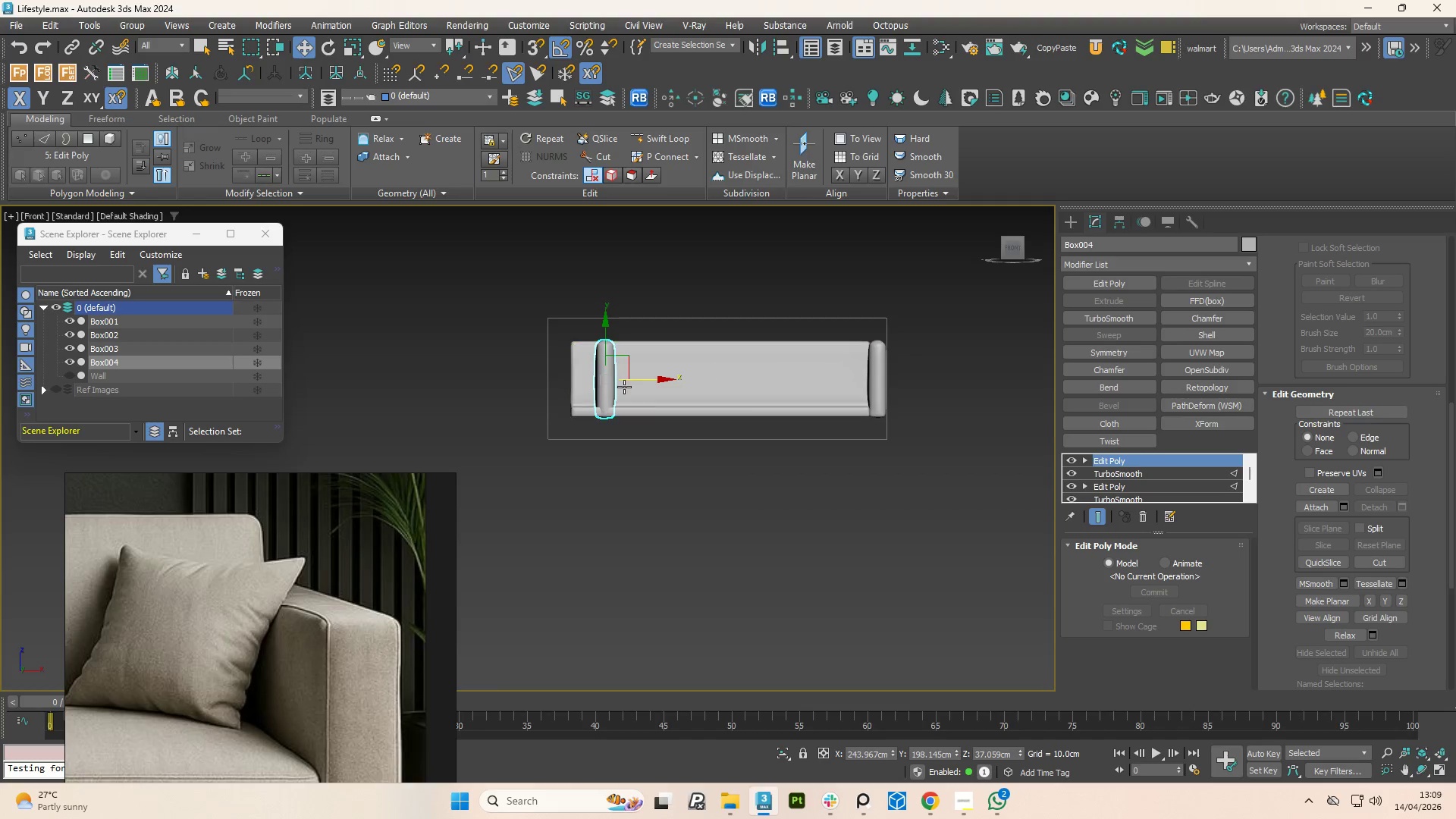 
scroll: coordinate [596, 397], scroll_direction: up, amount: 3.0
 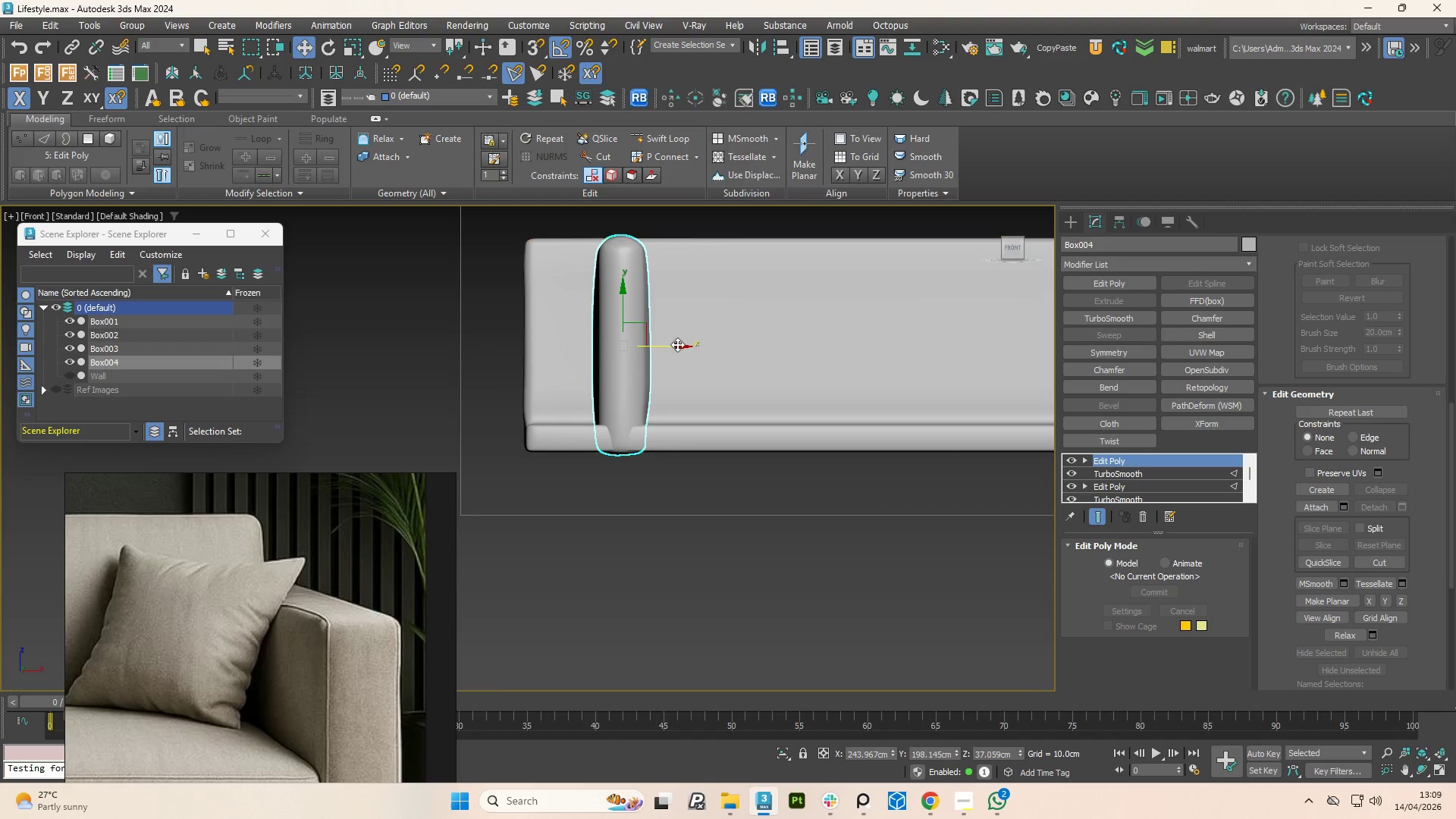 
left_click_drag(start_coordinate=[677, 344], to_coordinate=[560, 351])
 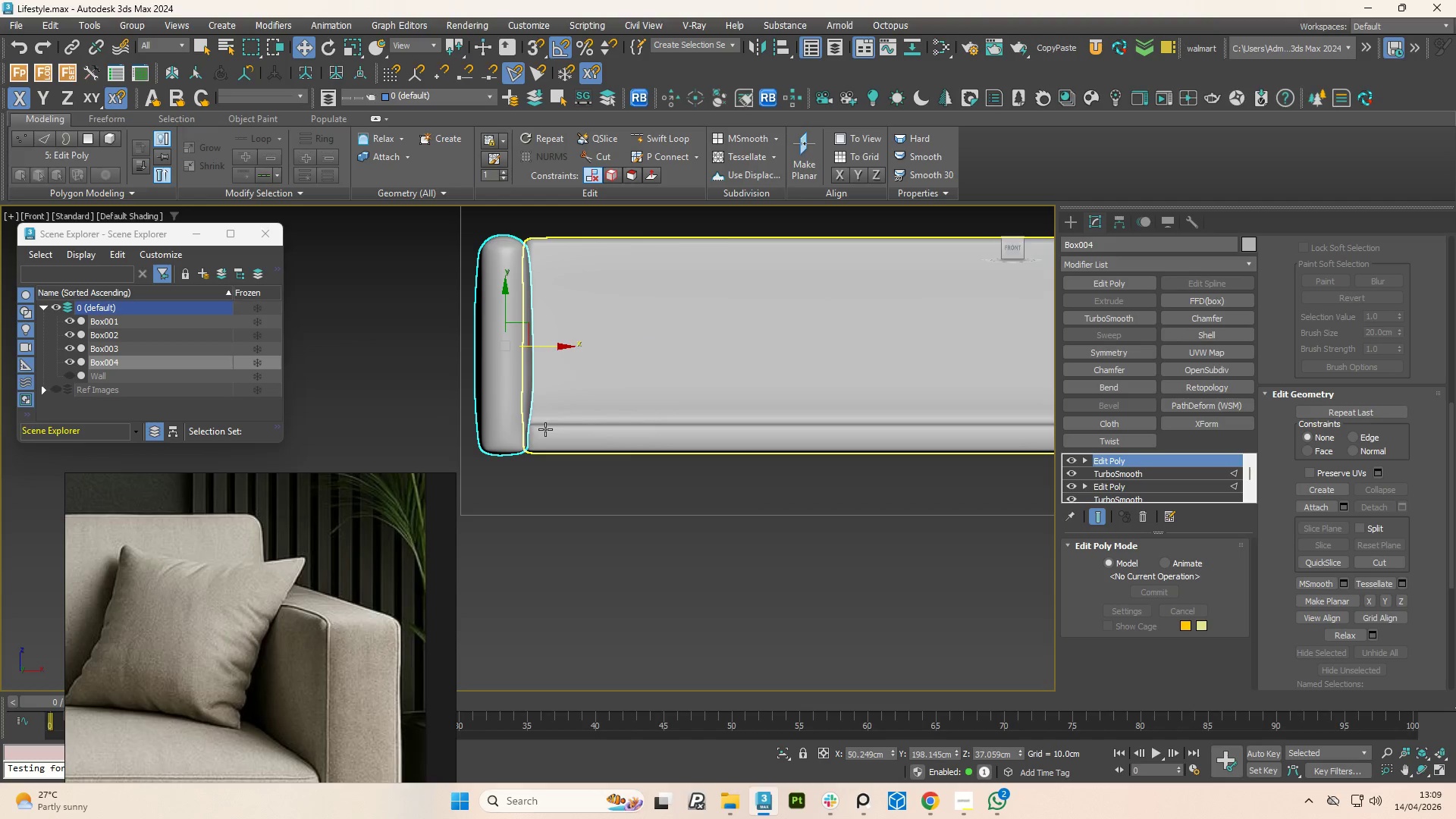 
scroll: coordinate [516, 443], scroll_direction: up, amount: 4.0
 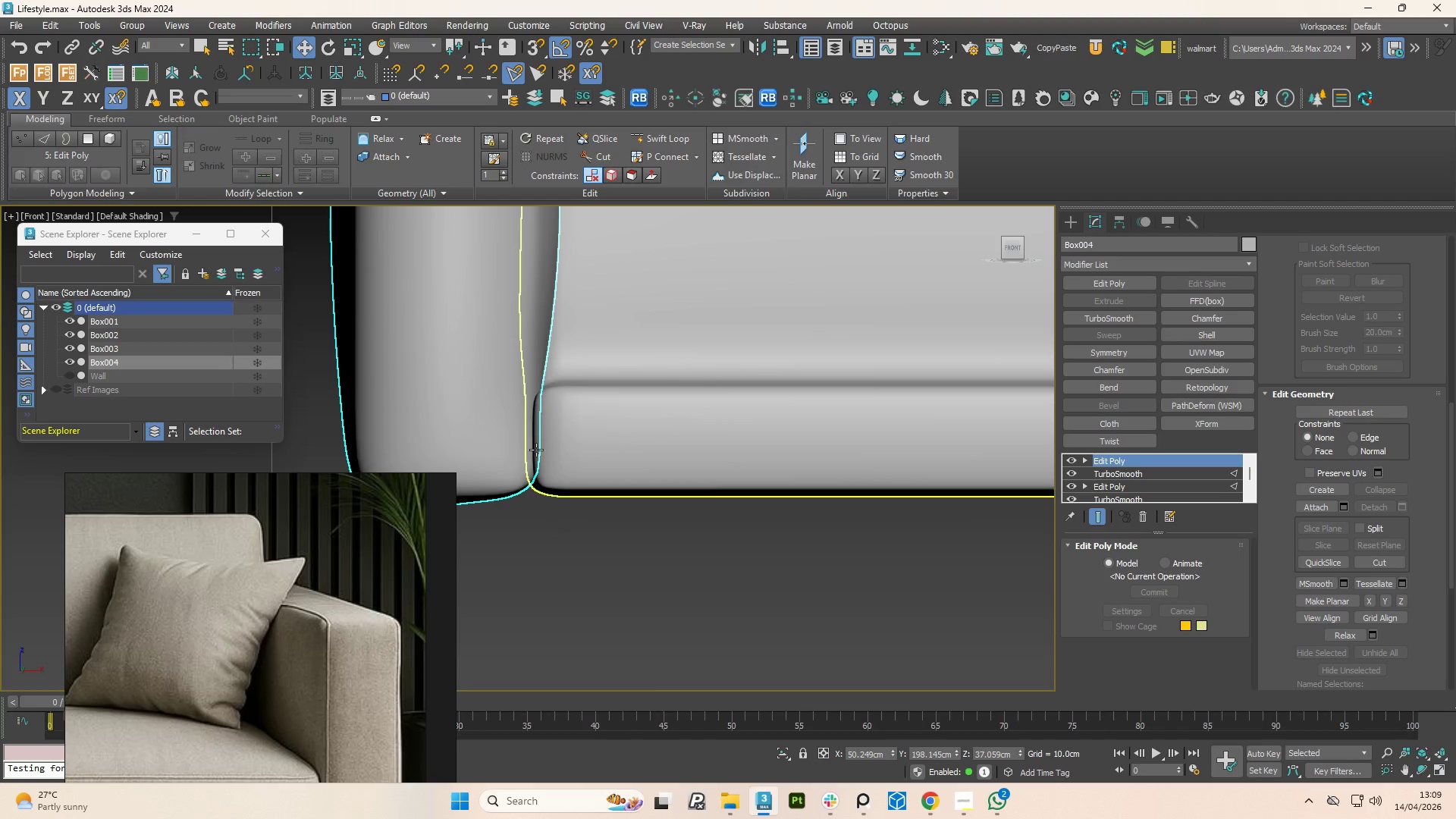 
left_click_drag(start_coordinate=[538, 358], to_coordinate=[535, 362])
 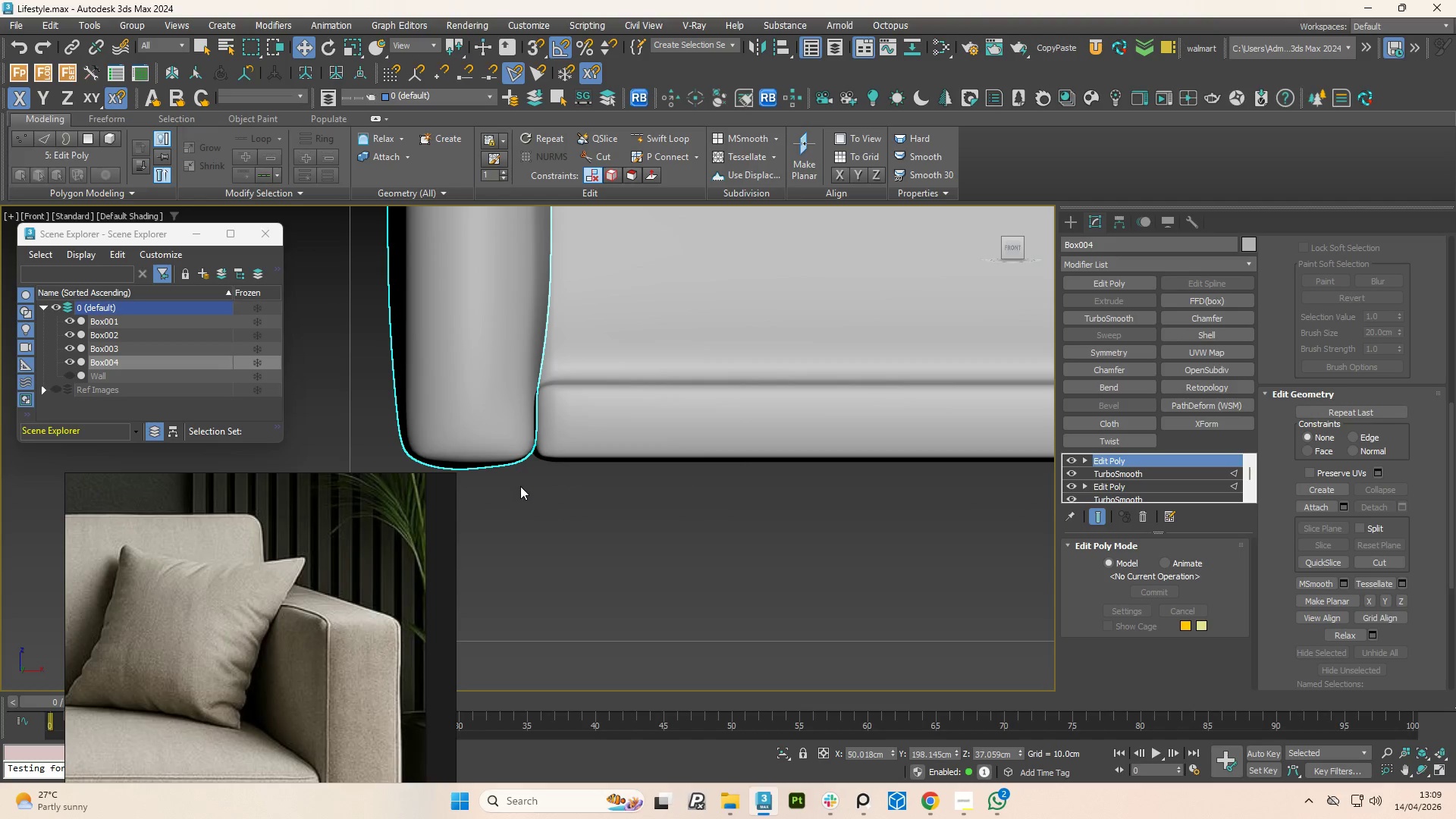 
scroll: coordinate [538, 381], scroll_direction: down, amount: 1.0
 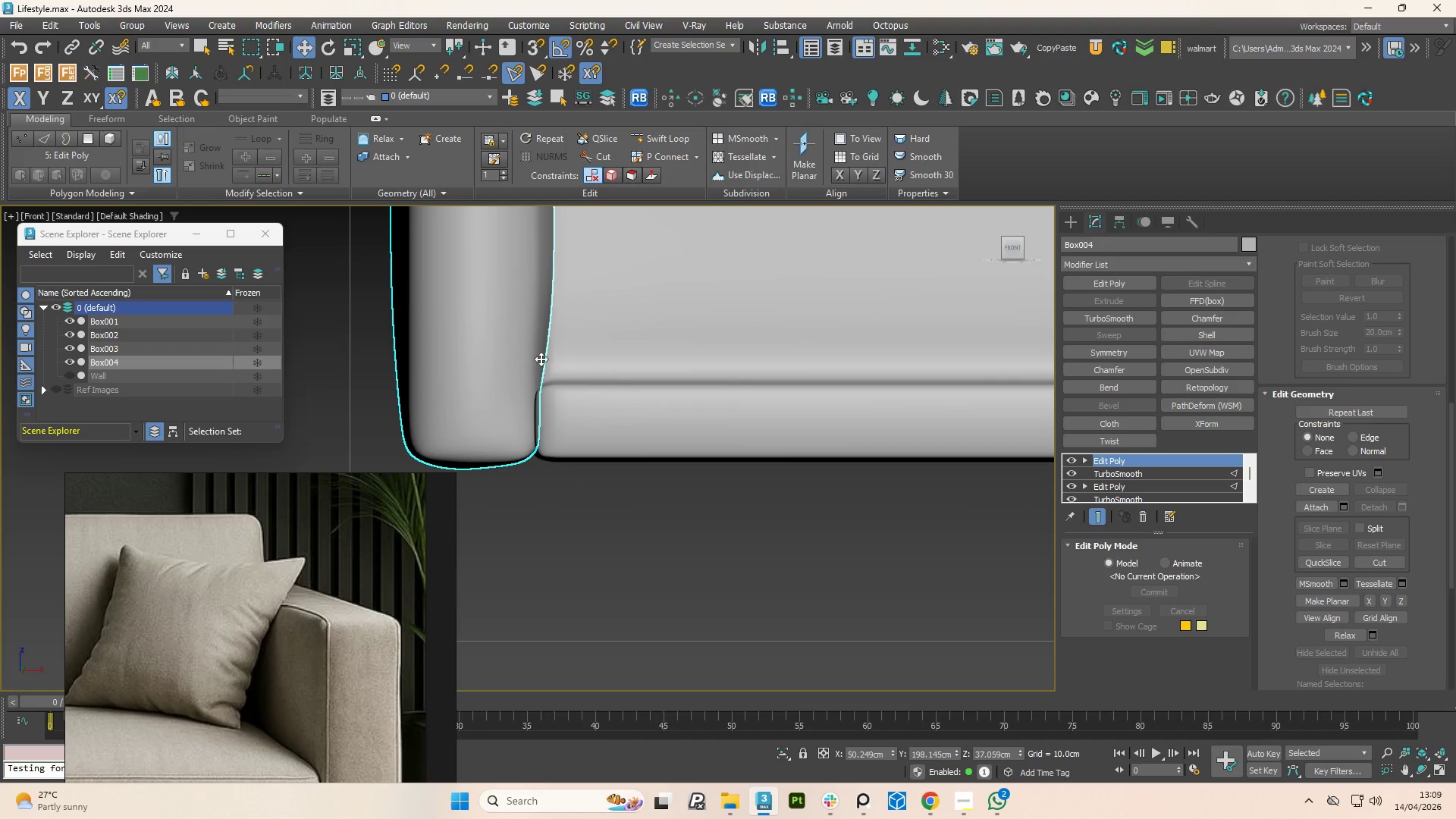 
left_click([523, 489])
 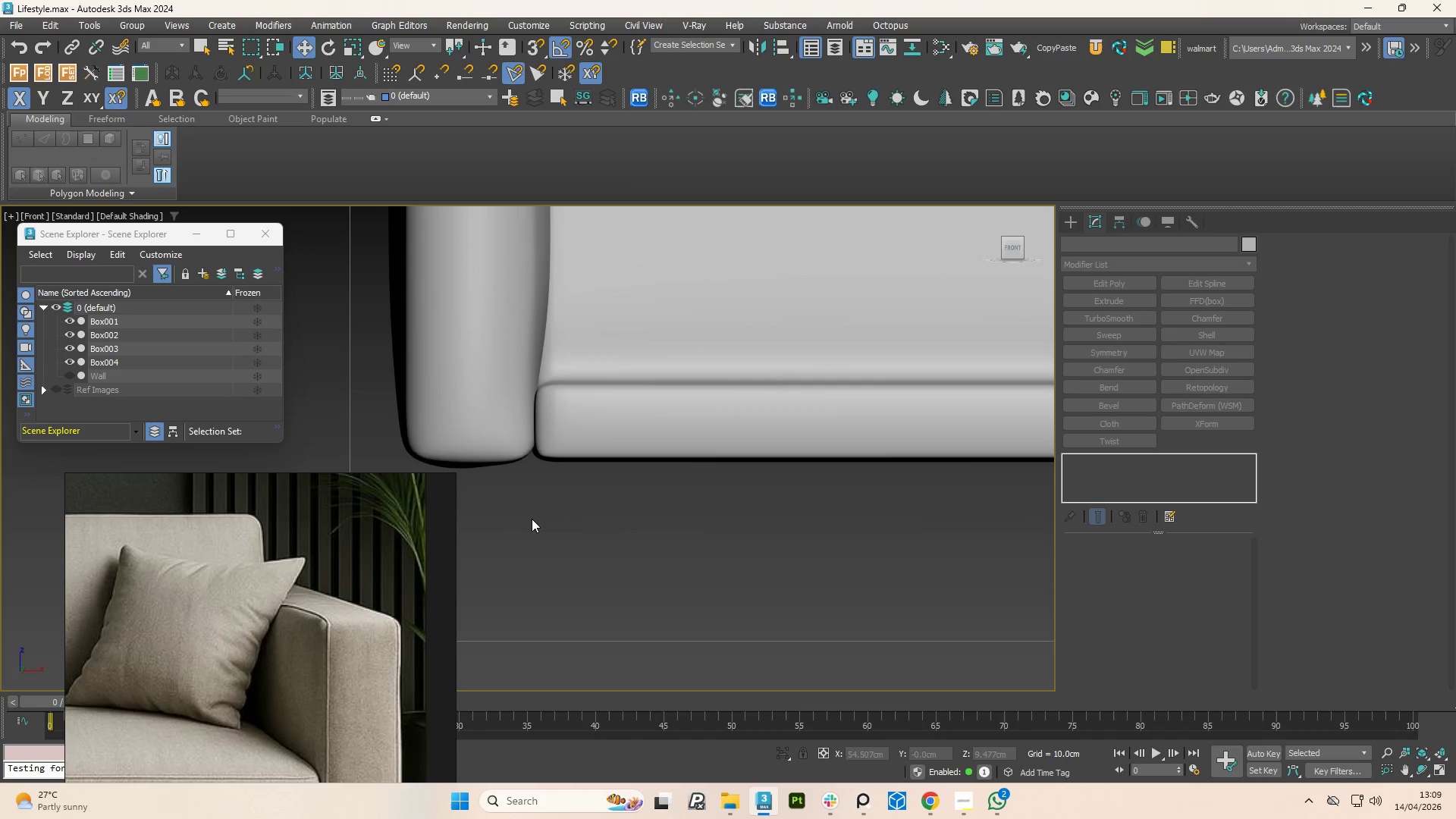 
scroll: coordinate [535, 520], scroll_direction: down, amount: 5.0
 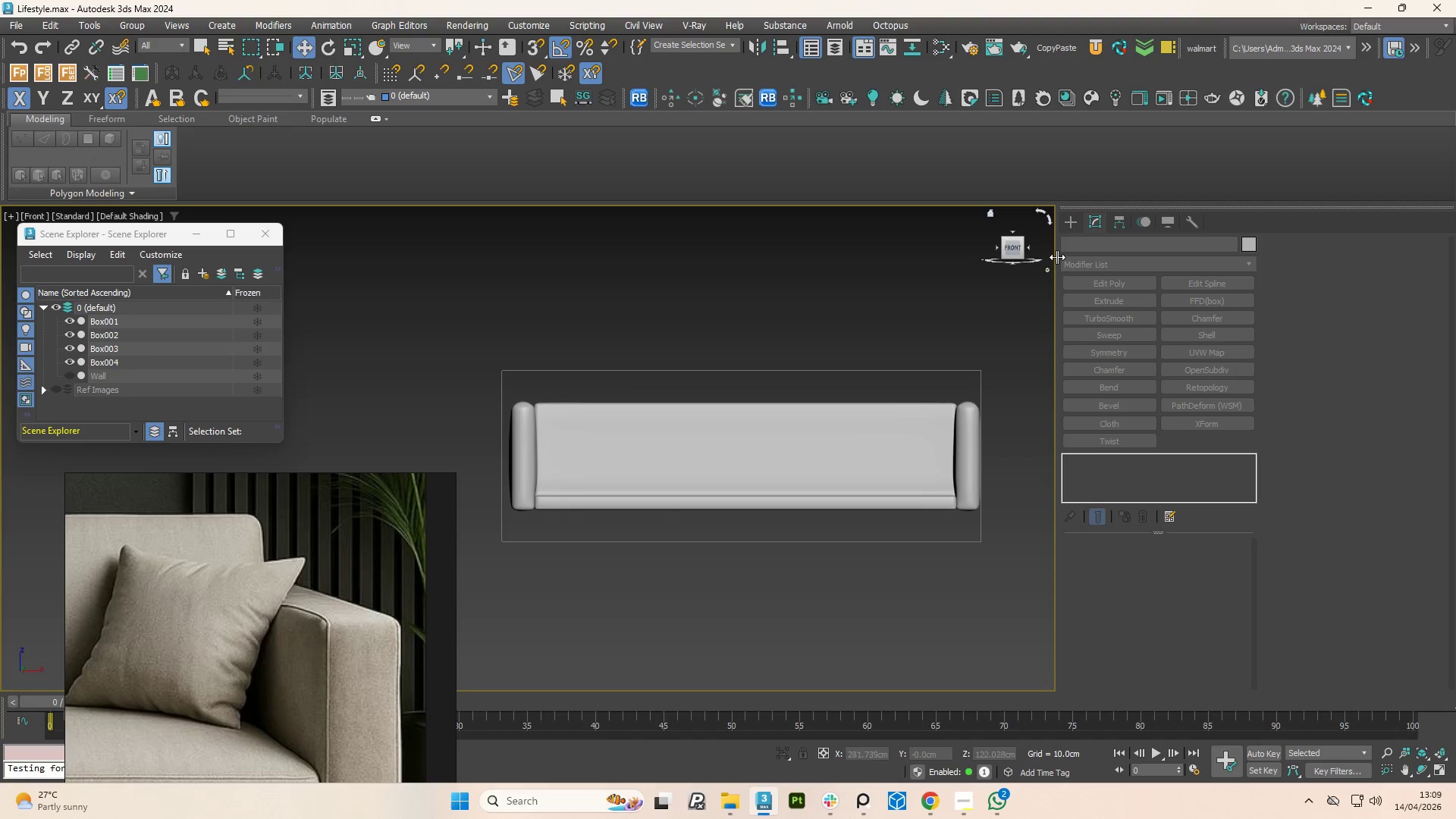 
left_click([1012, 248])
 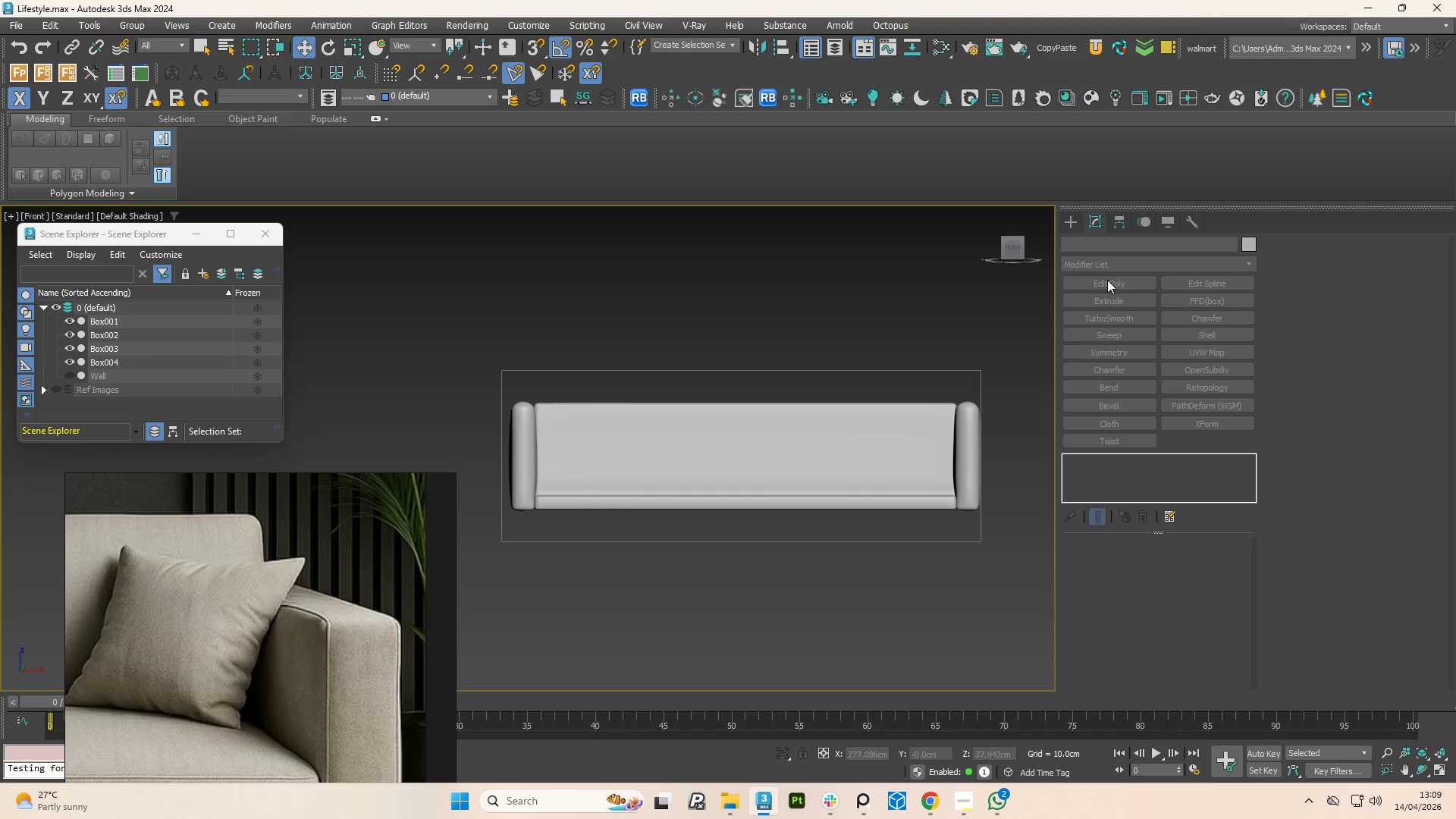 
left_click([1075, 218])
 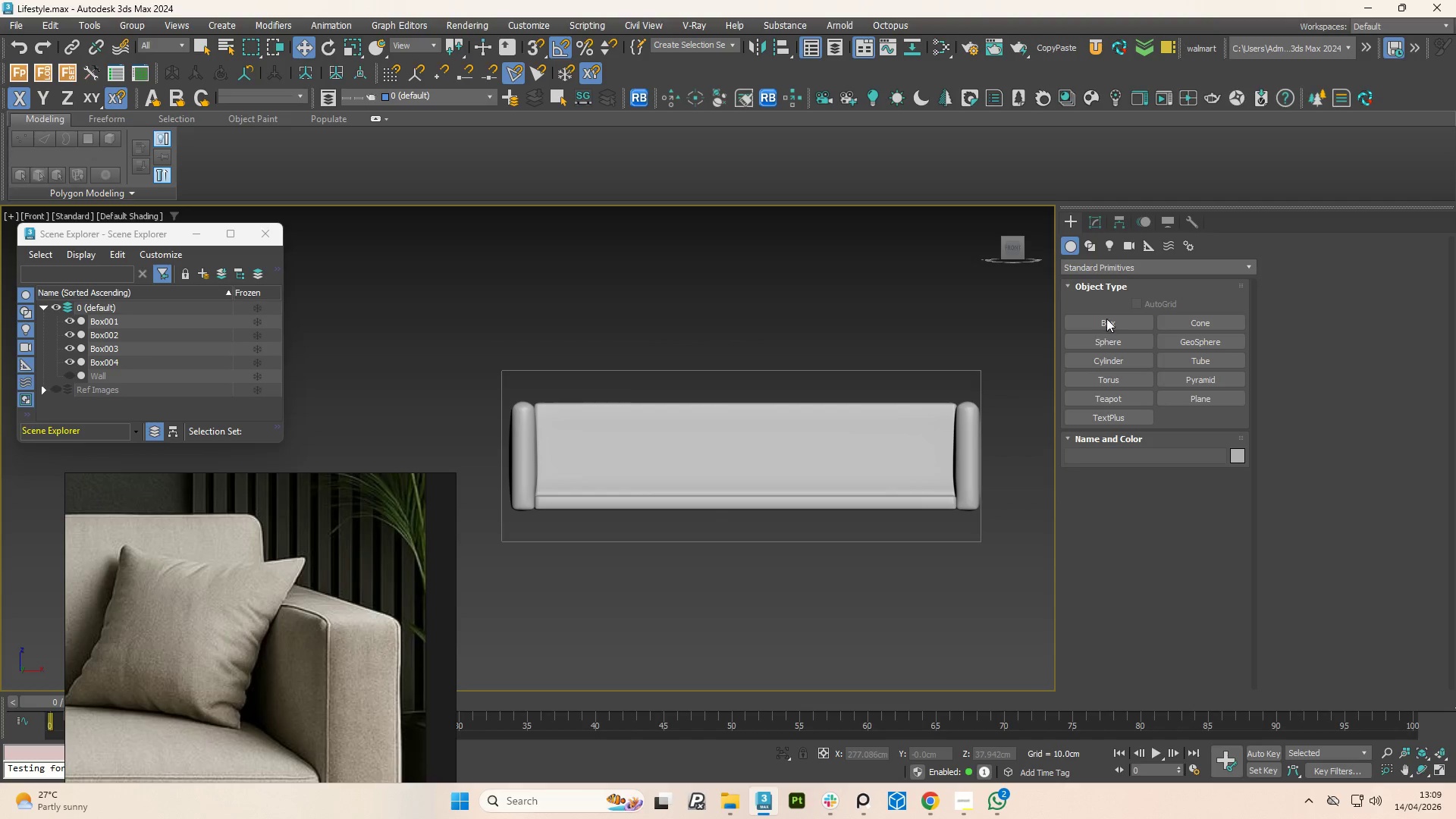 
left_click([1107, 318])
 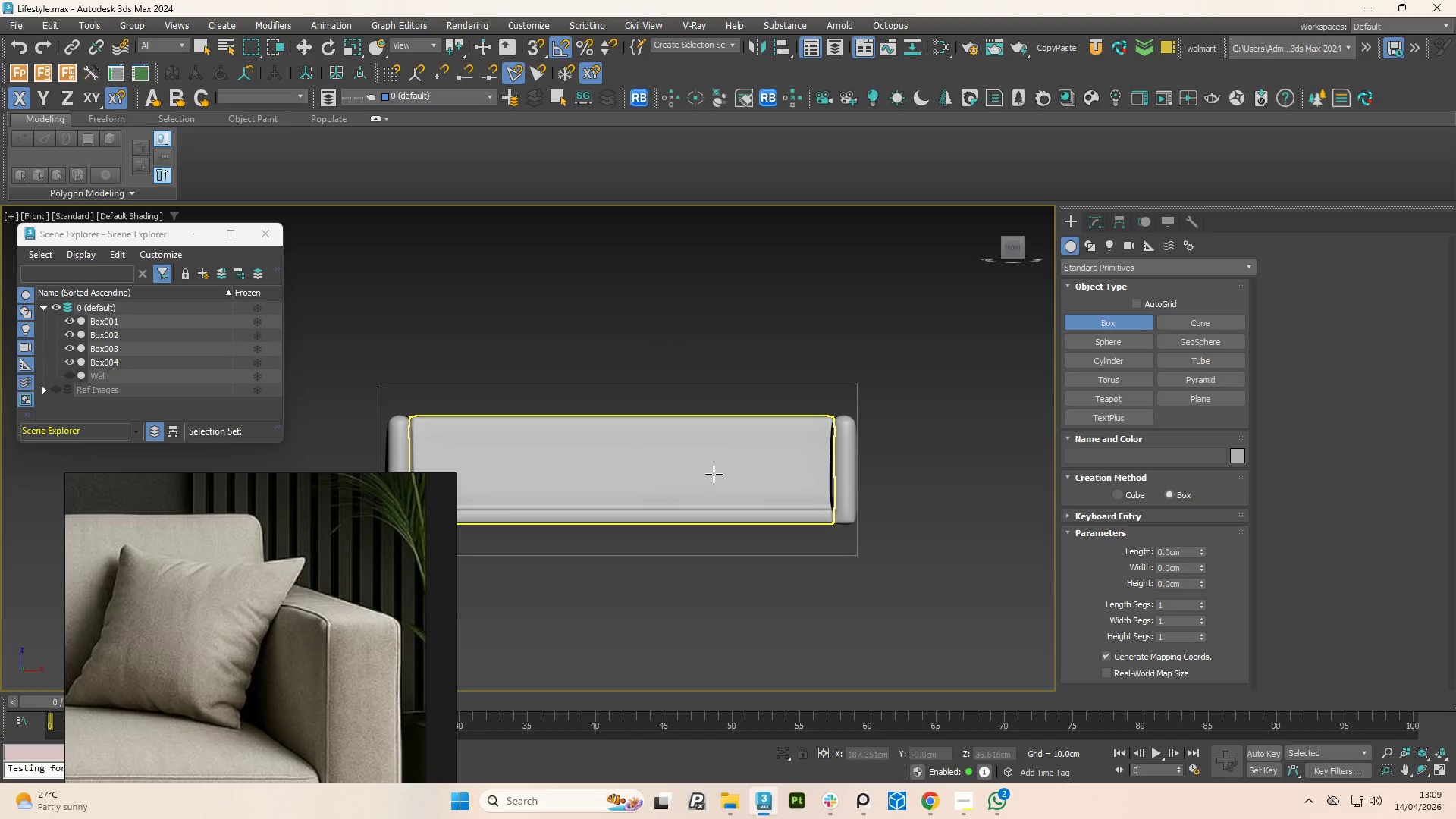 
left_click_drag(start_coordinate=[701, 469], to_coordinate=[830, 507])
 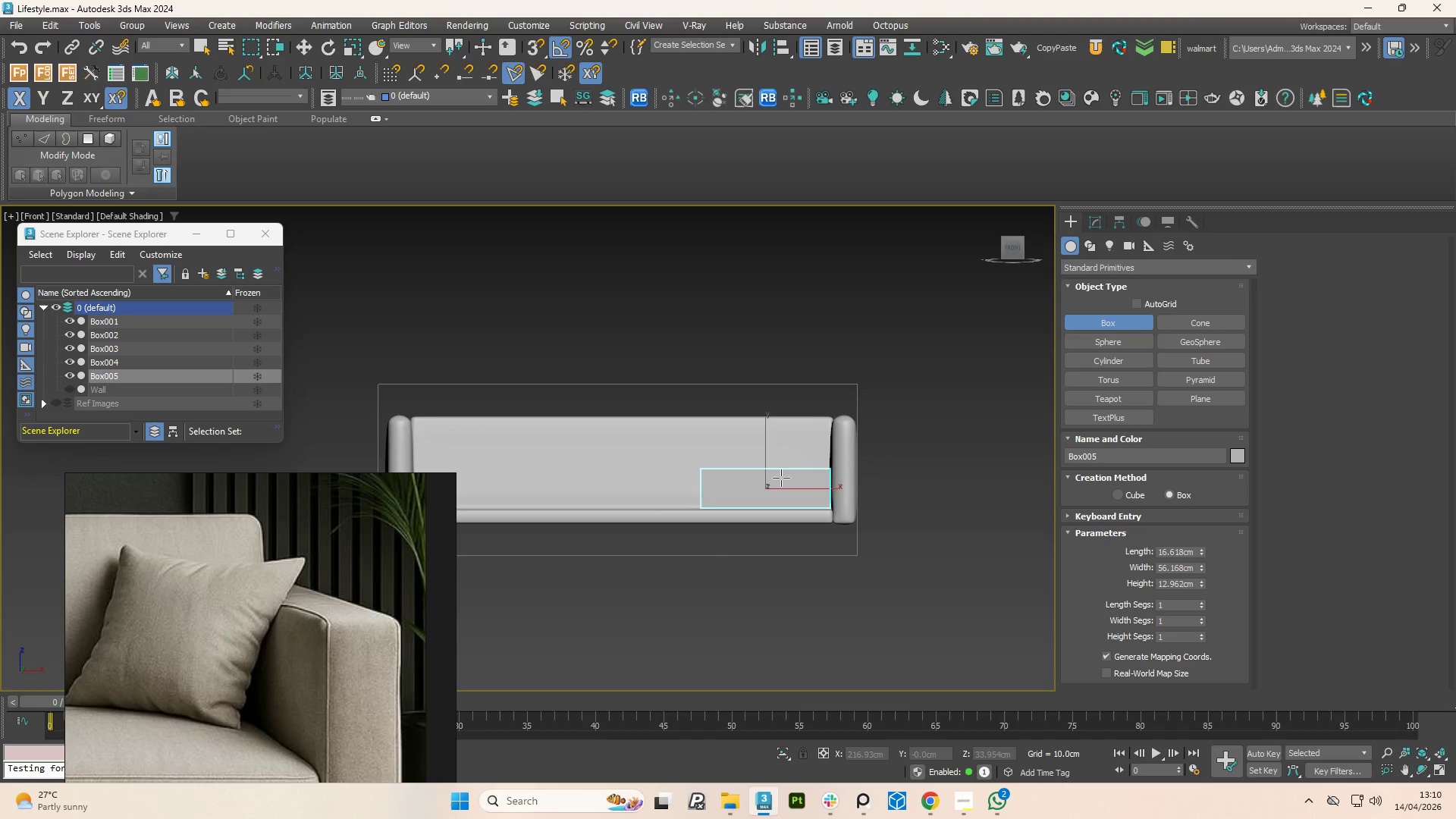 
left_click([781, 478])
 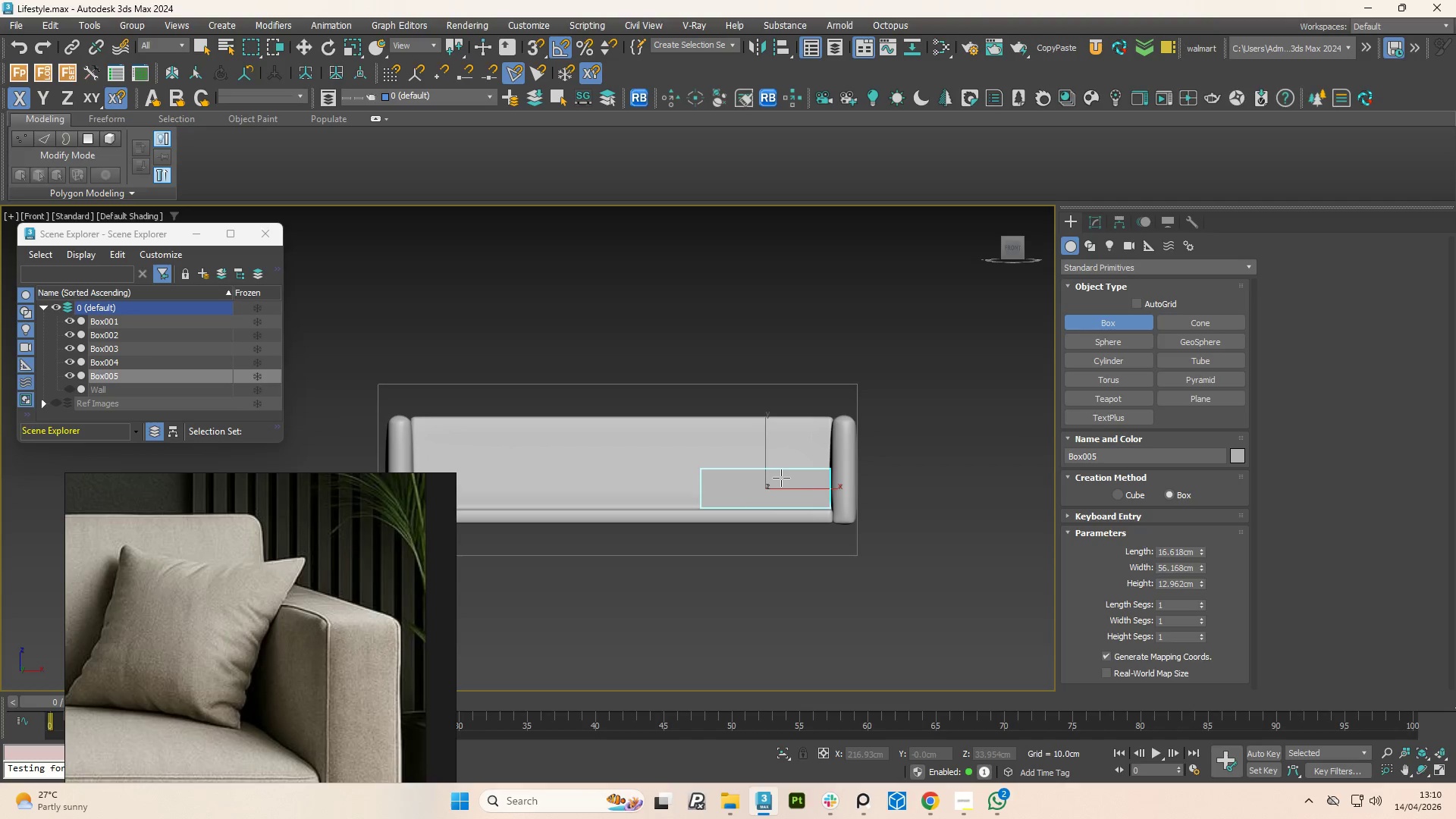 
right_click([781, 478])
 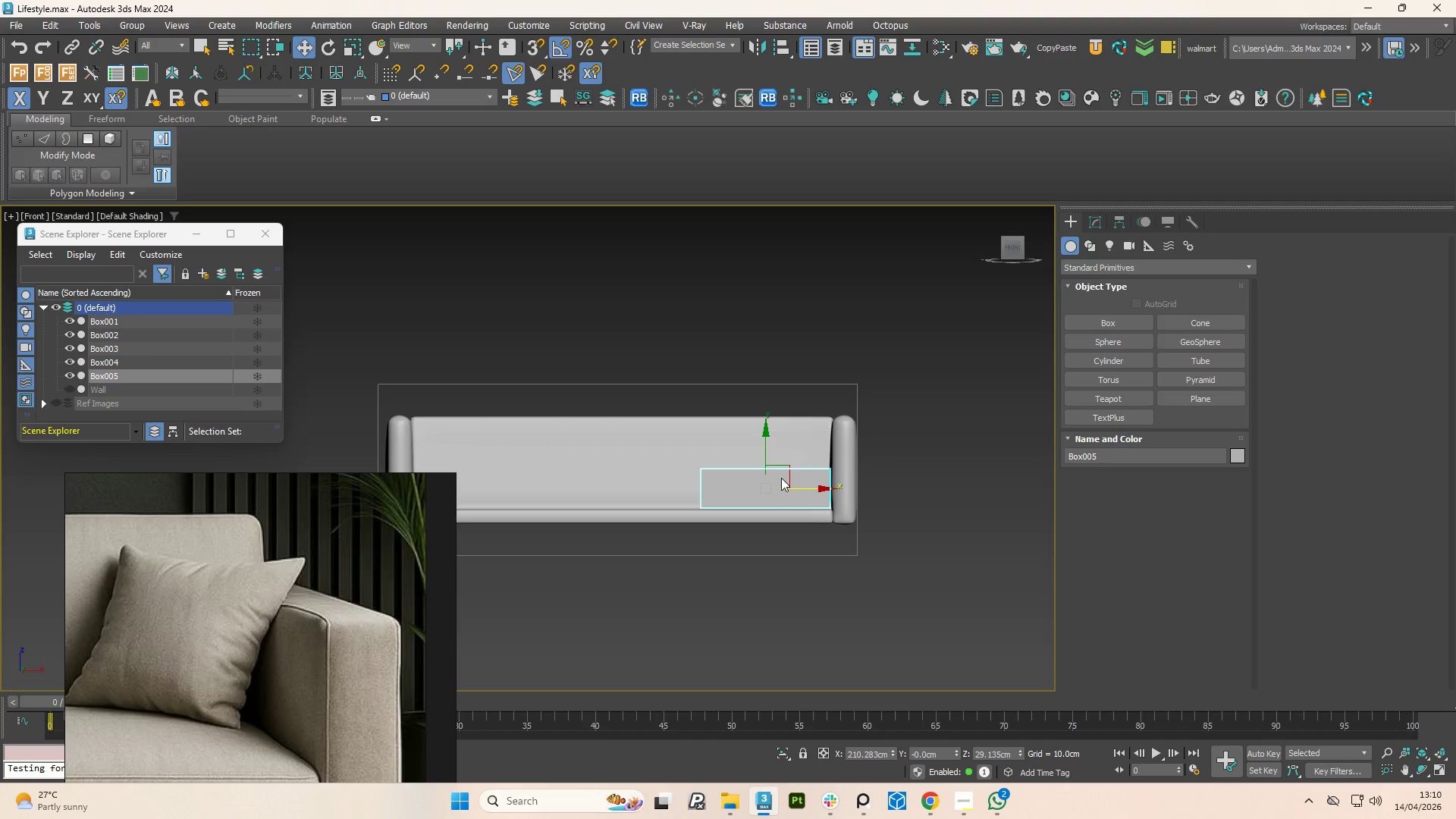 
scroll: coordinate [779, 478], scroll_direction: up, amount: 1.0
 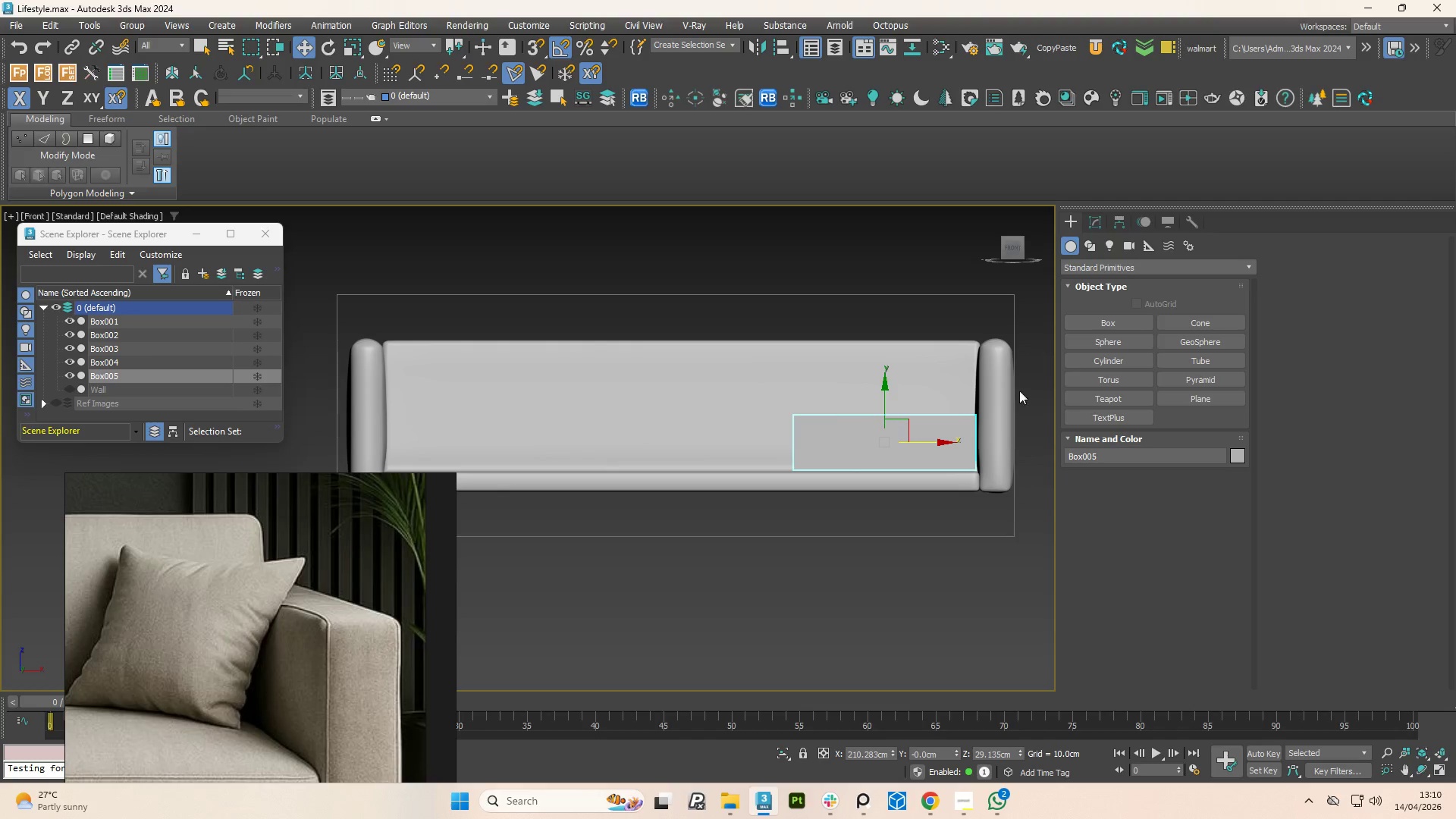 
left_click_drag(start_coordinate=[930, 445], to_coordinate=[918, 444])
 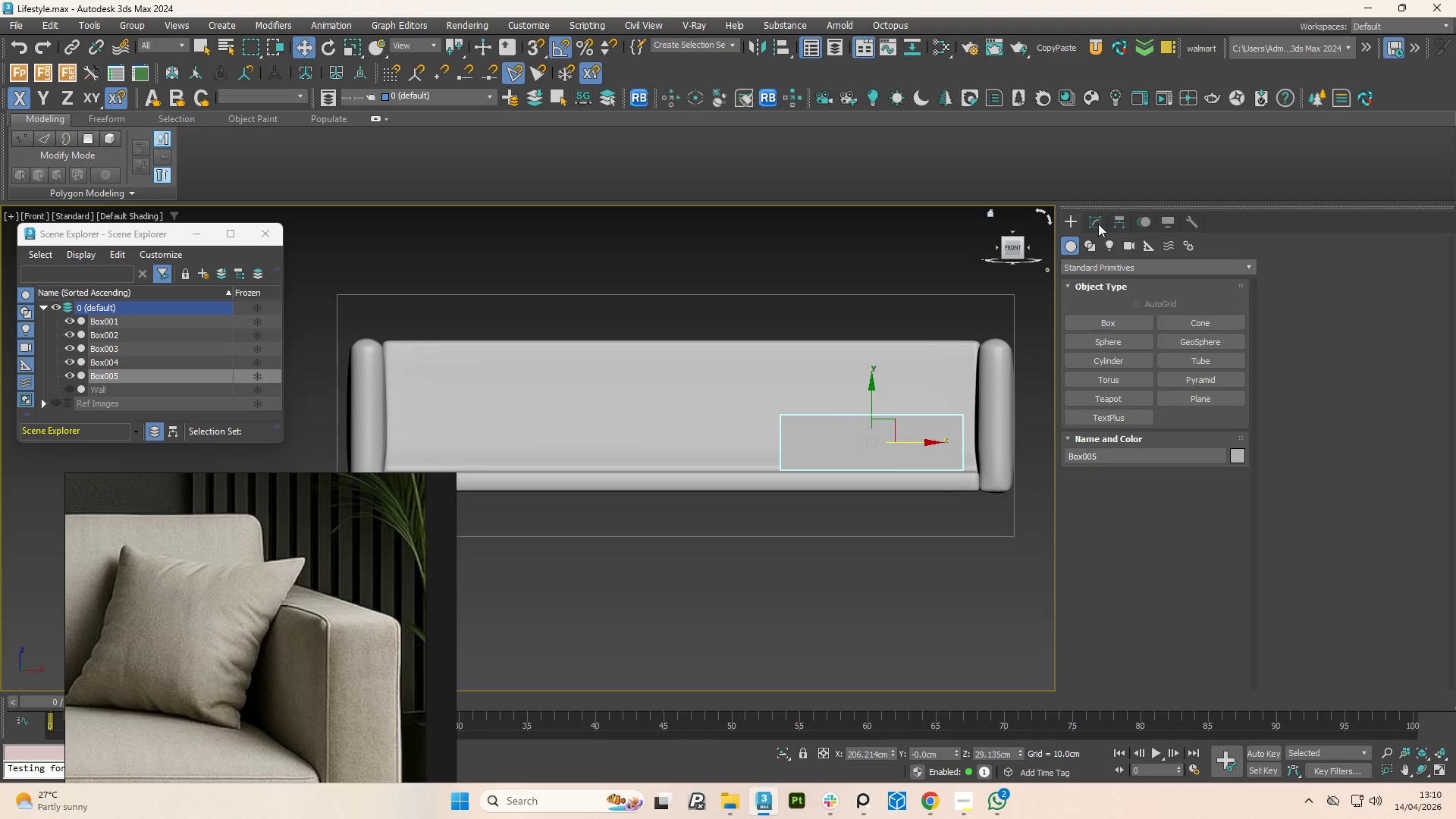 
left_click([1094, 228])
 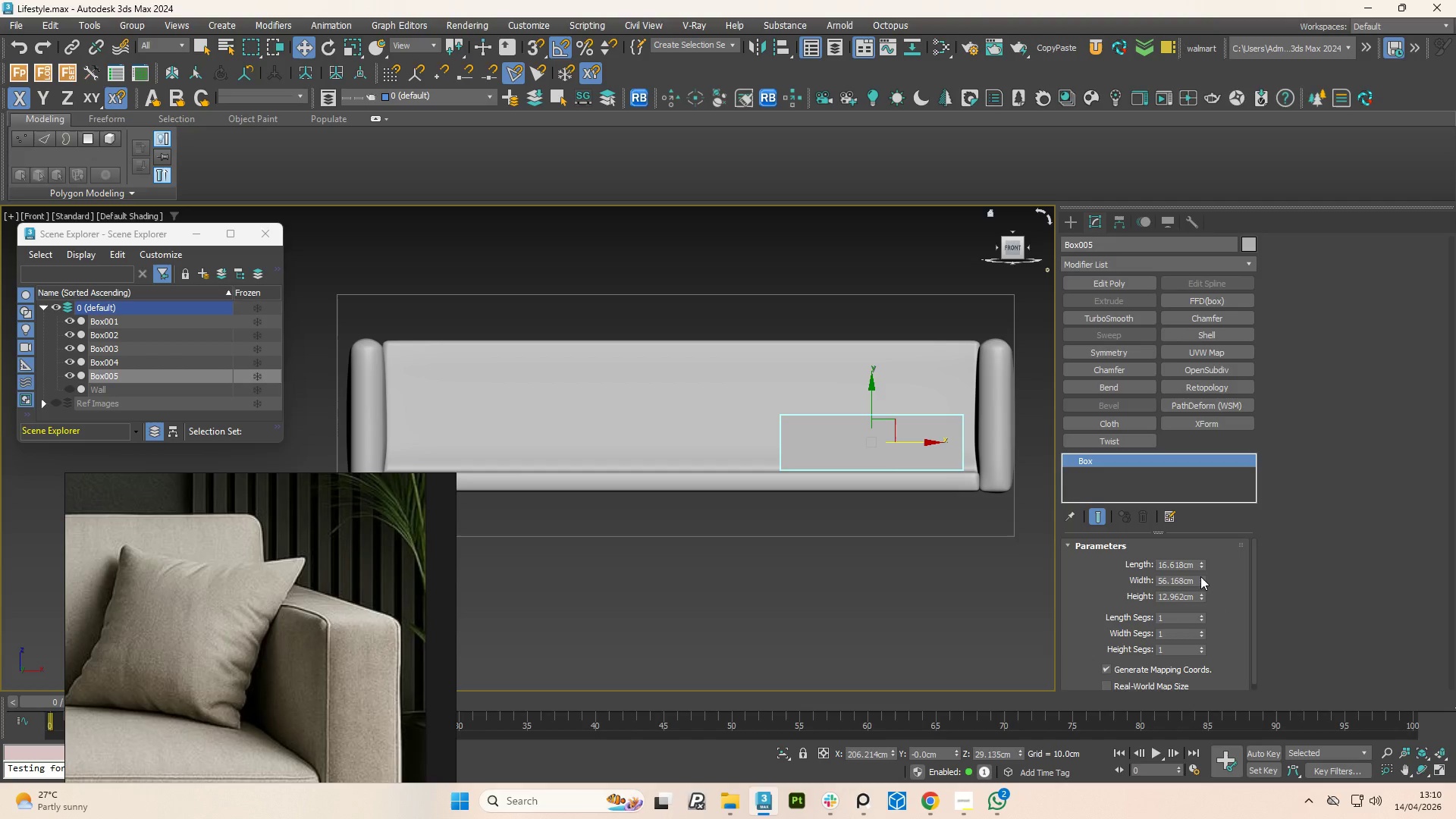 
left_click_drag(start_coordinate=[1200, 578], to_coordinate=[1201, 566])
 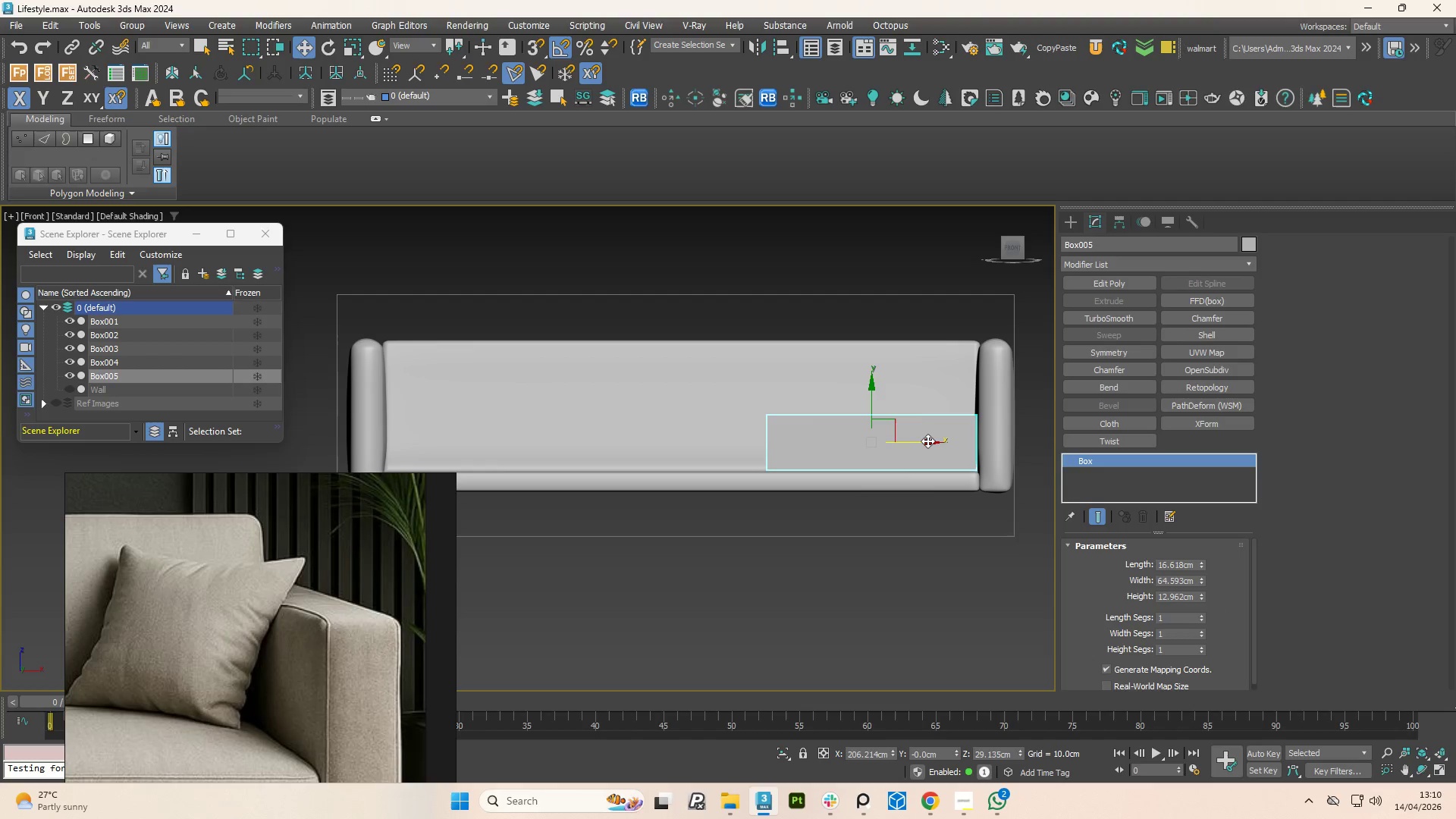 
hold_key(key=ShiftLeft, duration=1.5)
left_click_drag(start_coordinate=[928, 442], to_coordinate=[720, 445])
 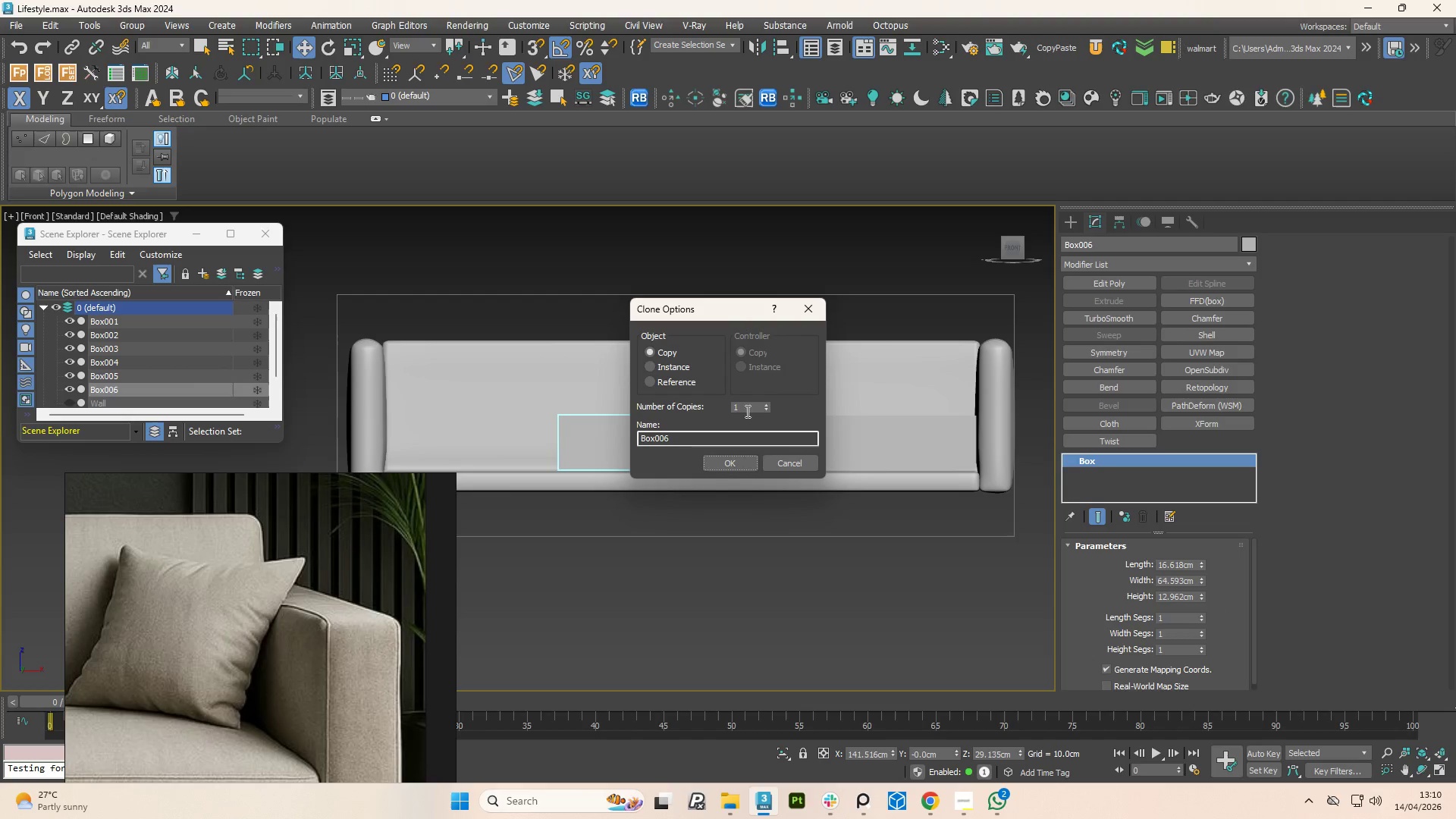 
hold_key(key=ShiftLeft, duration=1.08)
 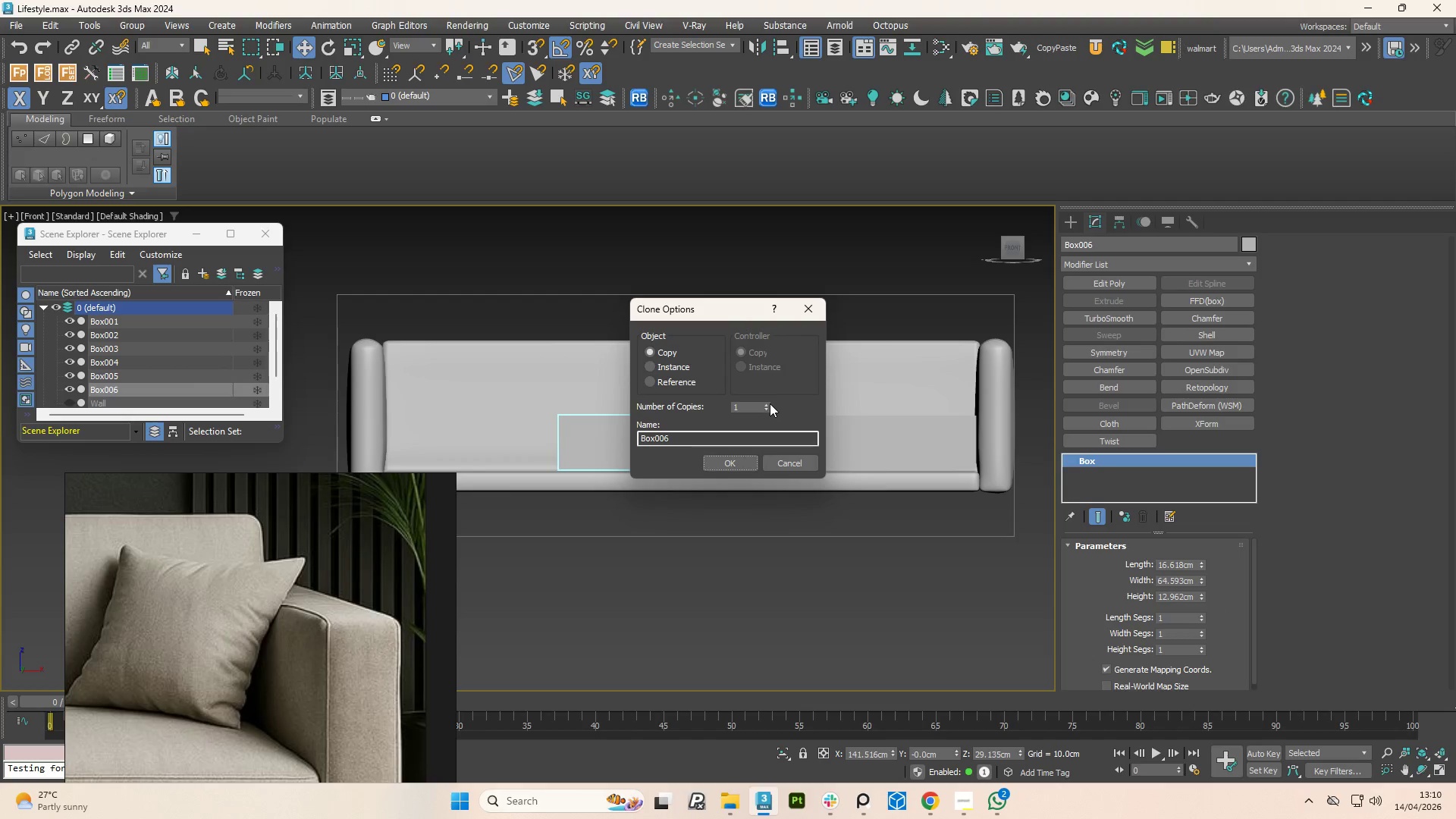 
left_click([764, 403])
 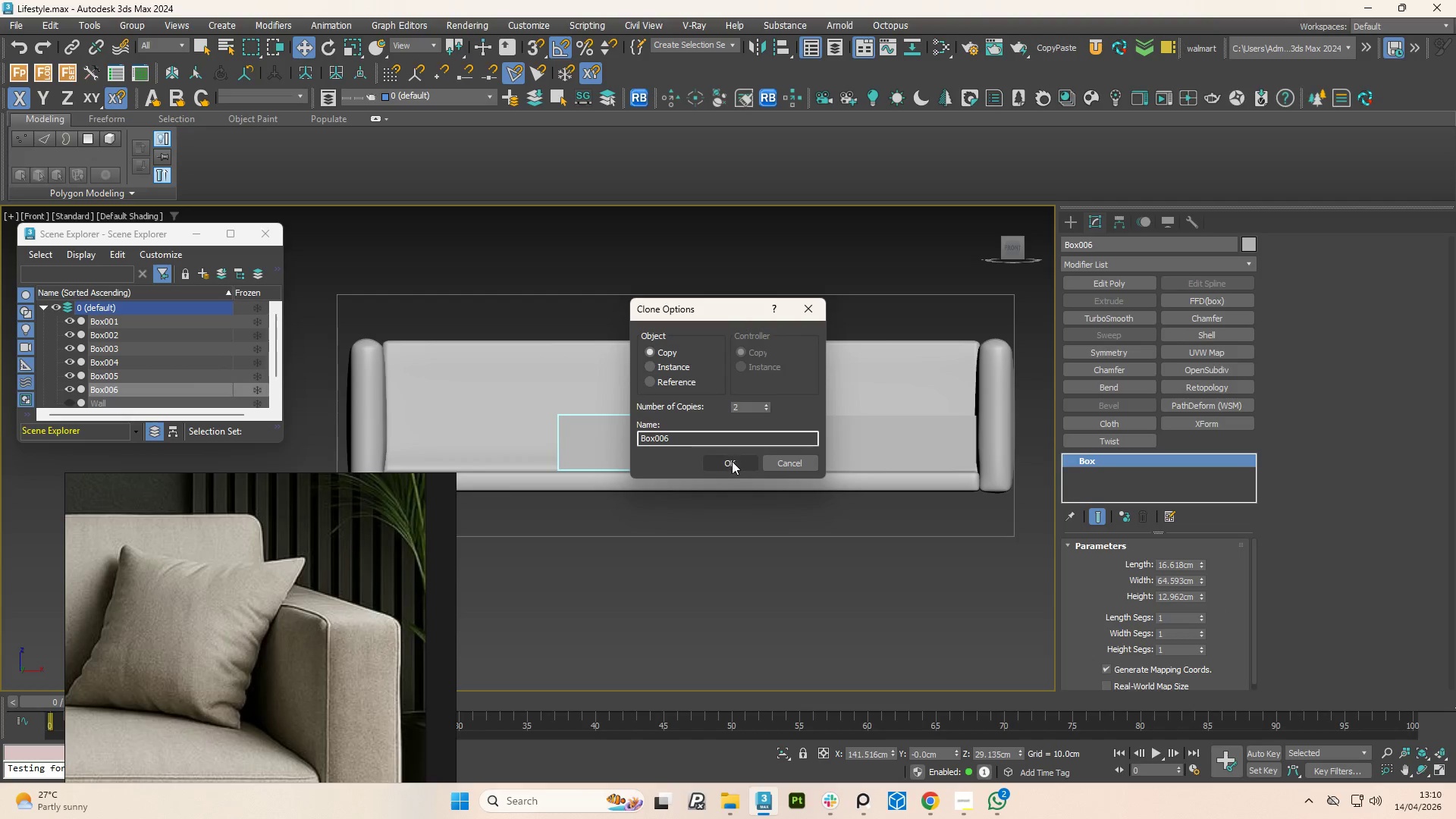 
left_click([732, 461])
 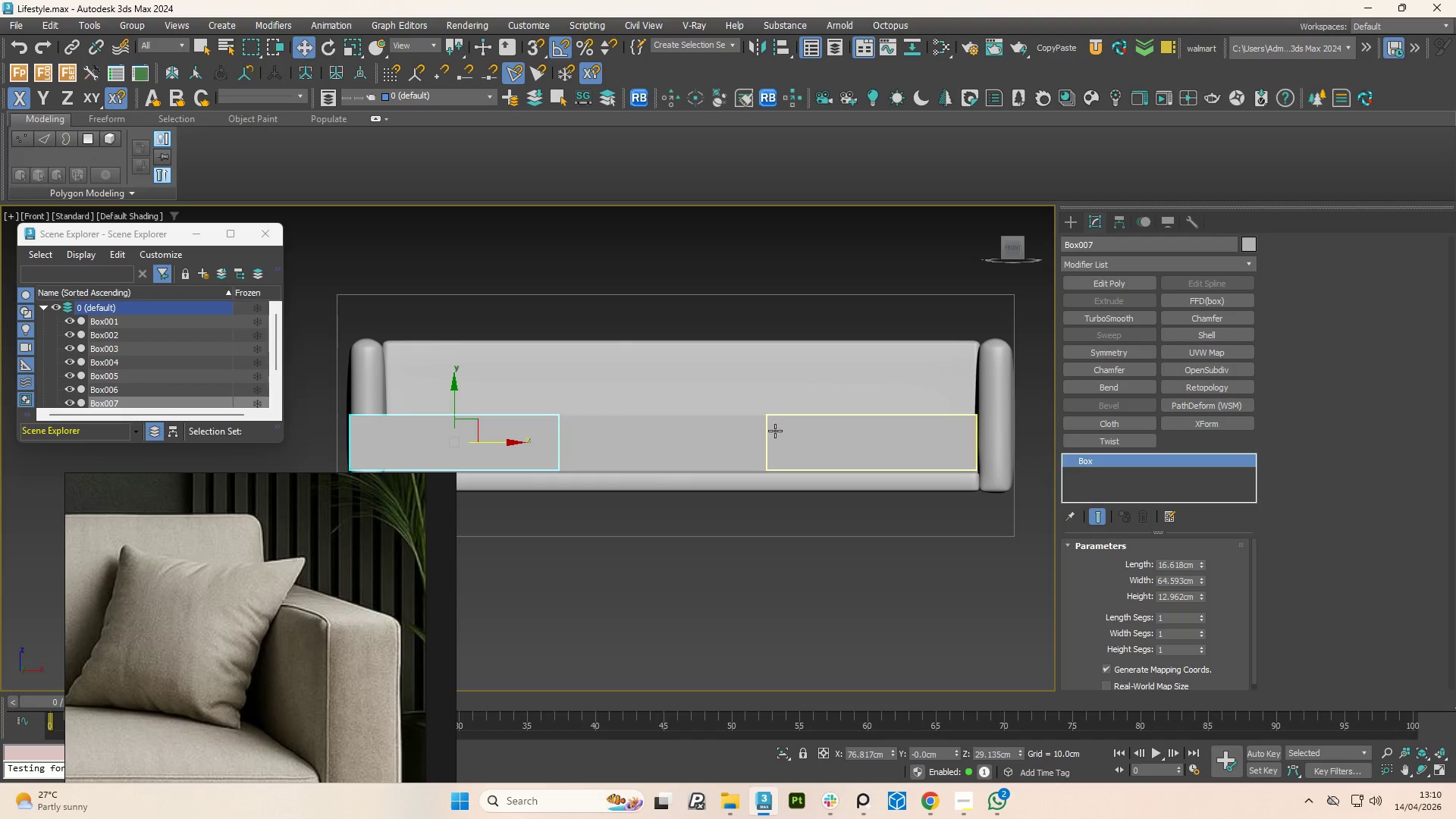 
key(Control+Z)
 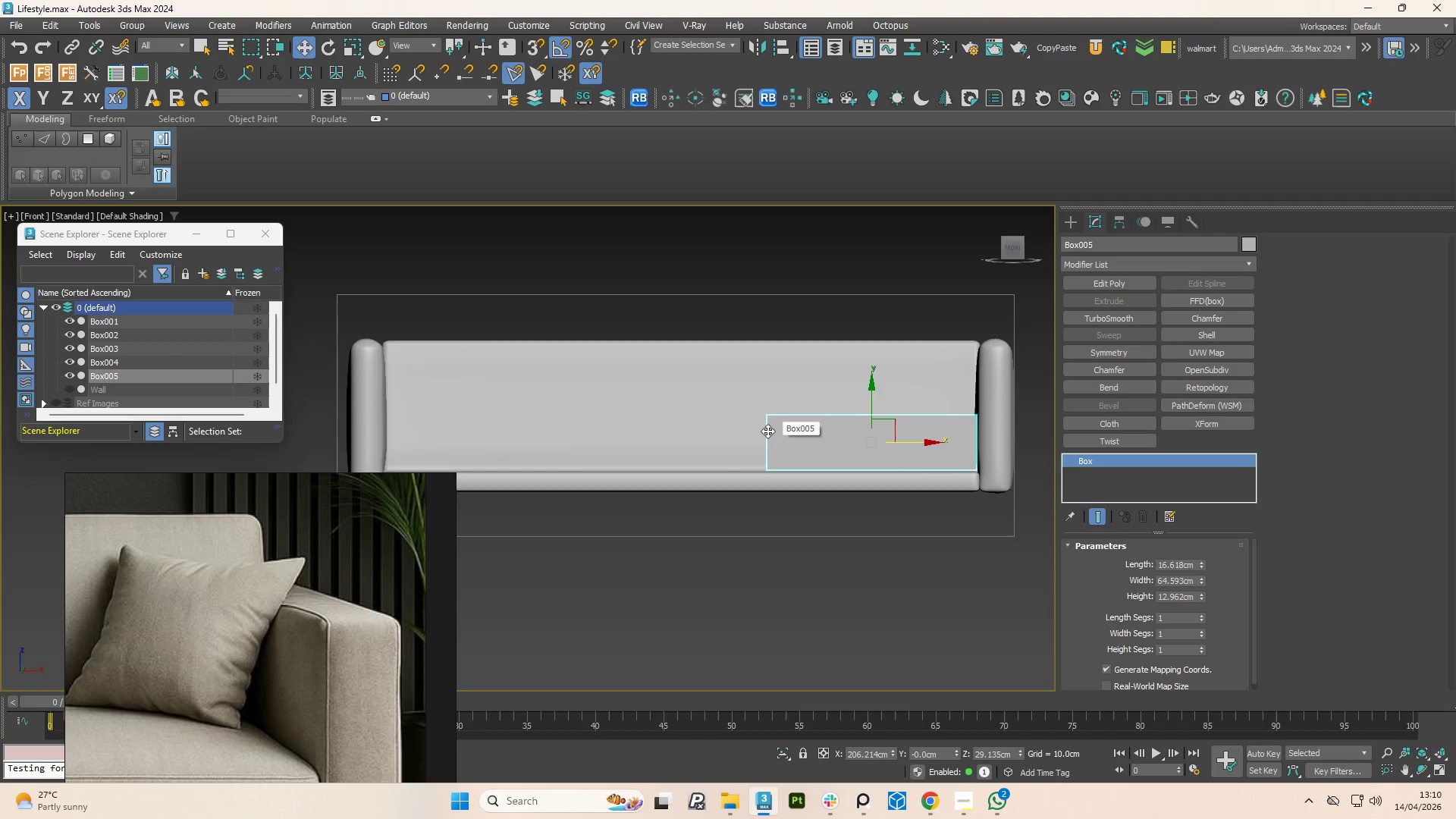 
key(Control+Z)
 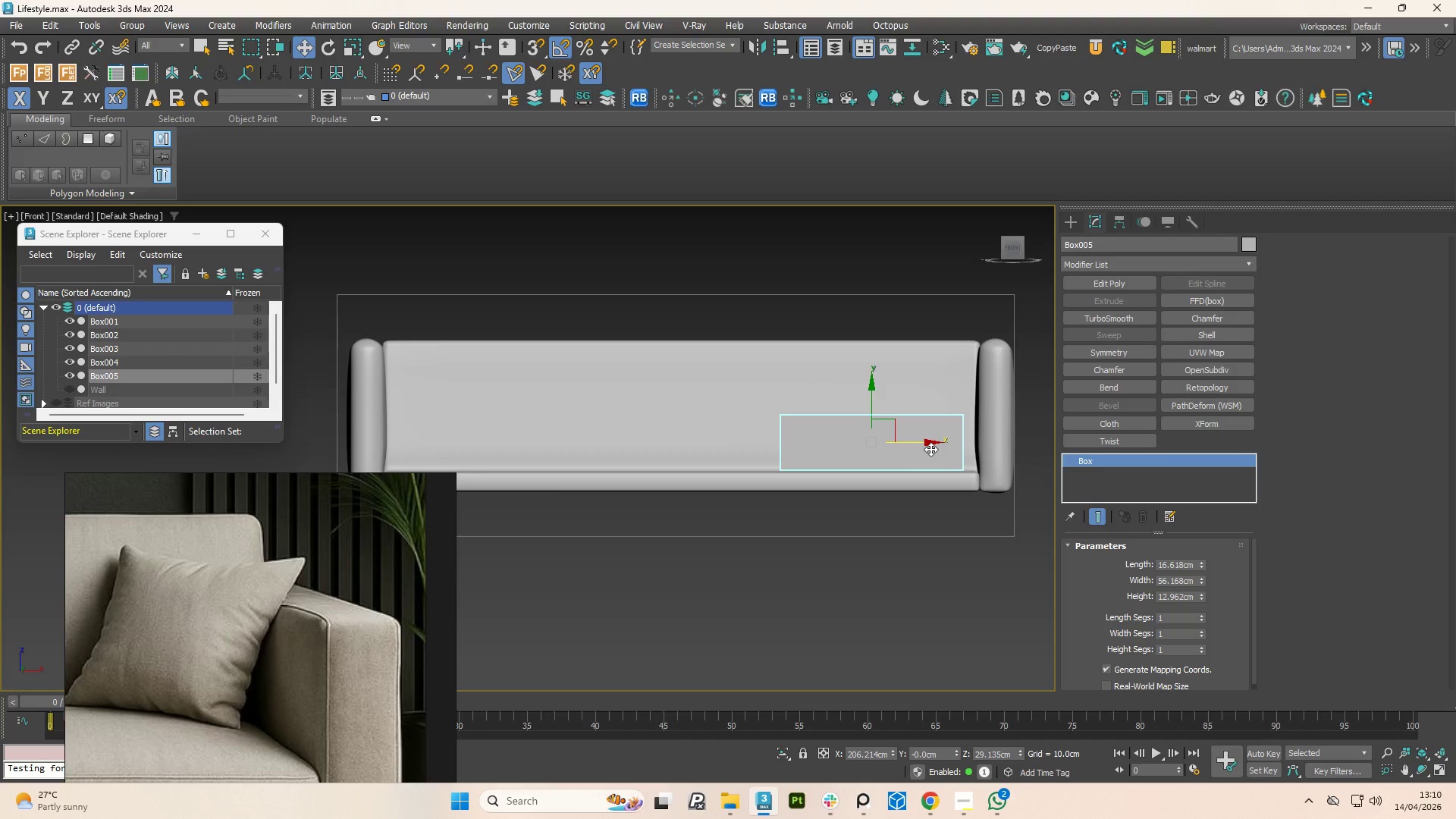 
left_click_drag(start_coordinate=[924, 445], to_coordinate=[937, 444])
 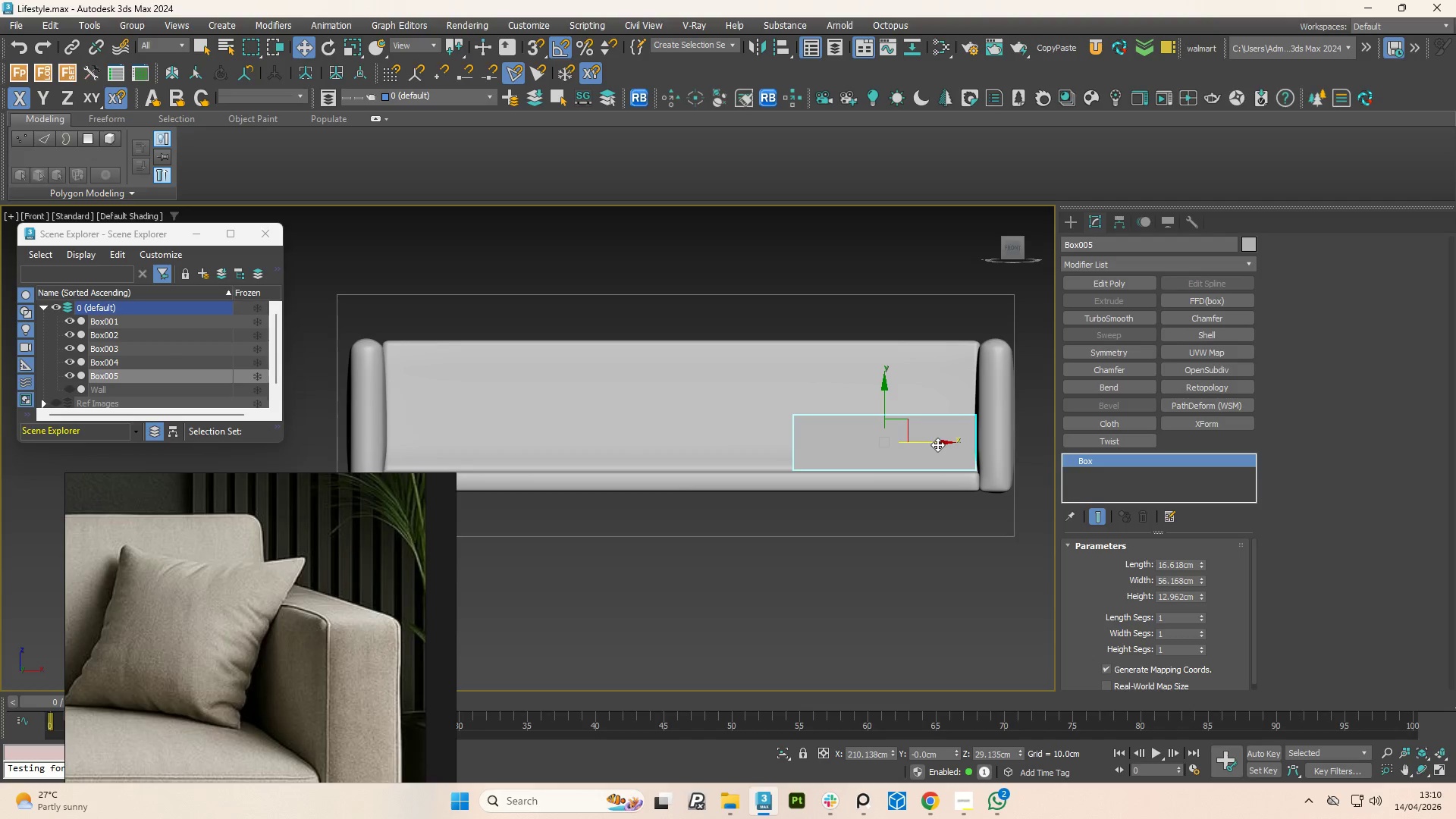 
hold_key(key=ShiftLeft, duration=1.5)
left_click_drag(start_coordinate=[937, 444], to_coordinate=[755, 422])
 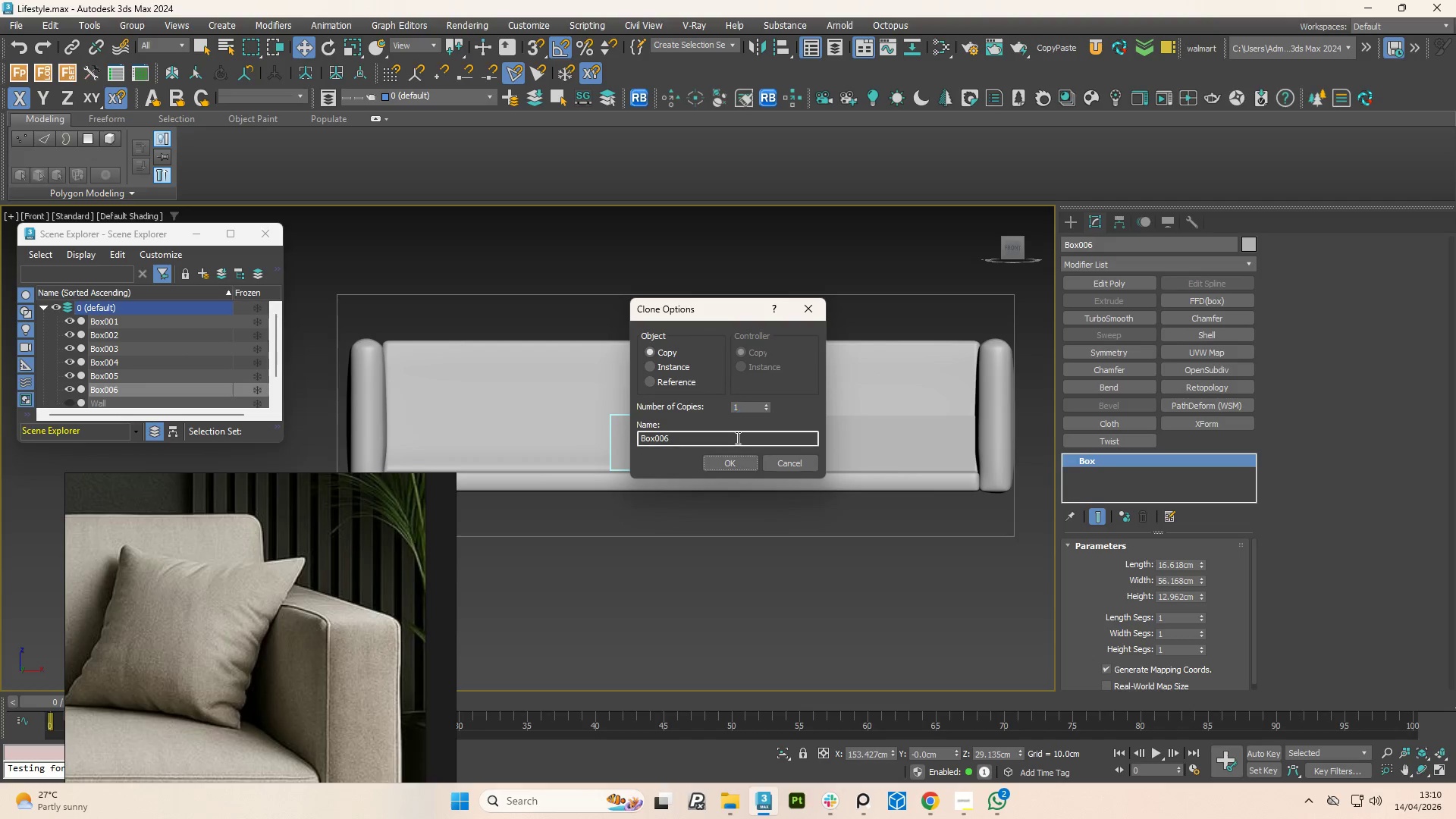 
hold_key(key=ShiftLeft, duration=1.17)
 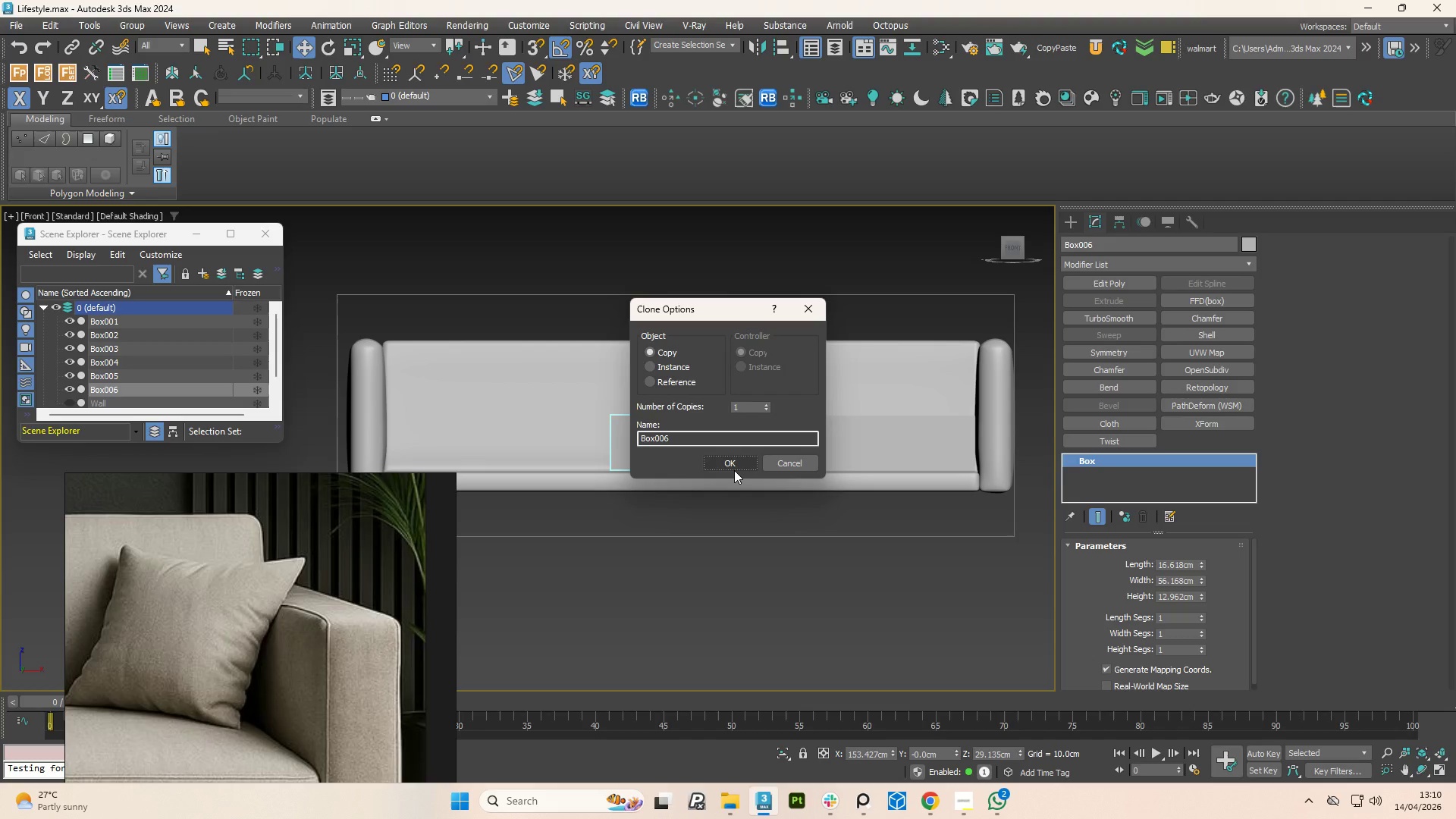 
left_click([734, 470])
 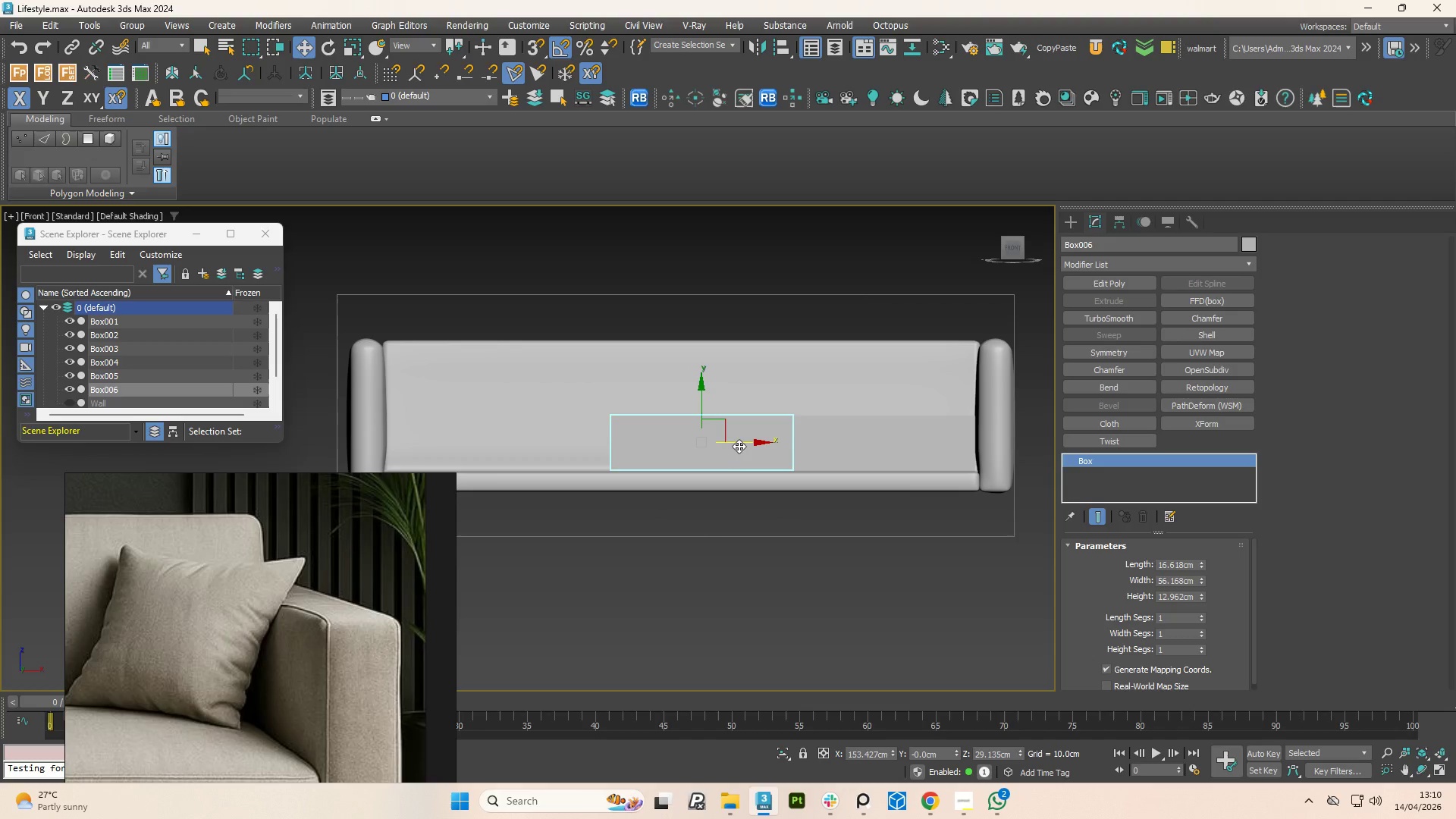 
hold_key(key=ShiftLeft, duration=1.52)
left_click_drag(start_coordinate=[753, 439], to_coordinate=[572, 413])
 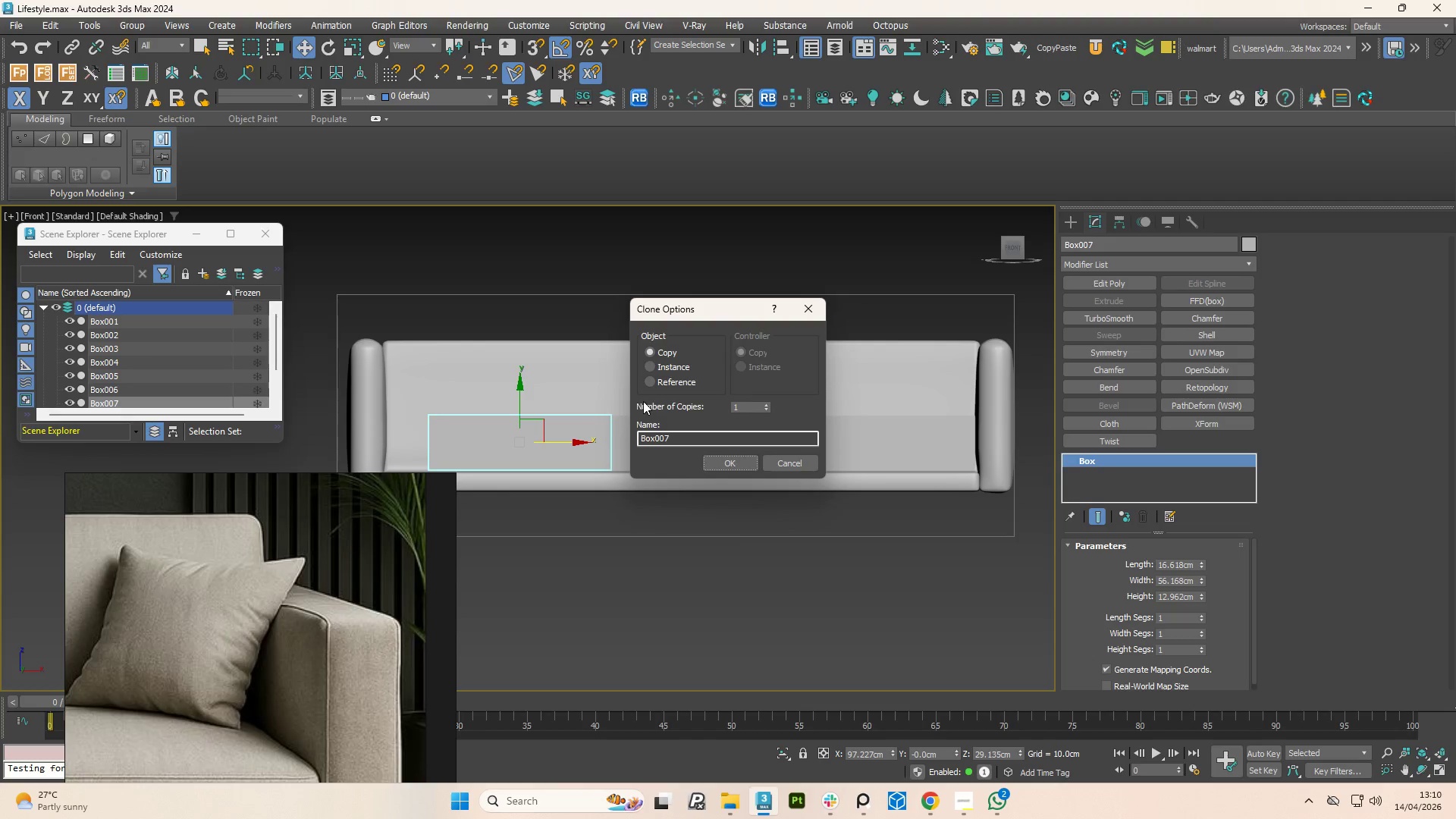 
hold_key(key=ShiftLeft, duration=0.78)
 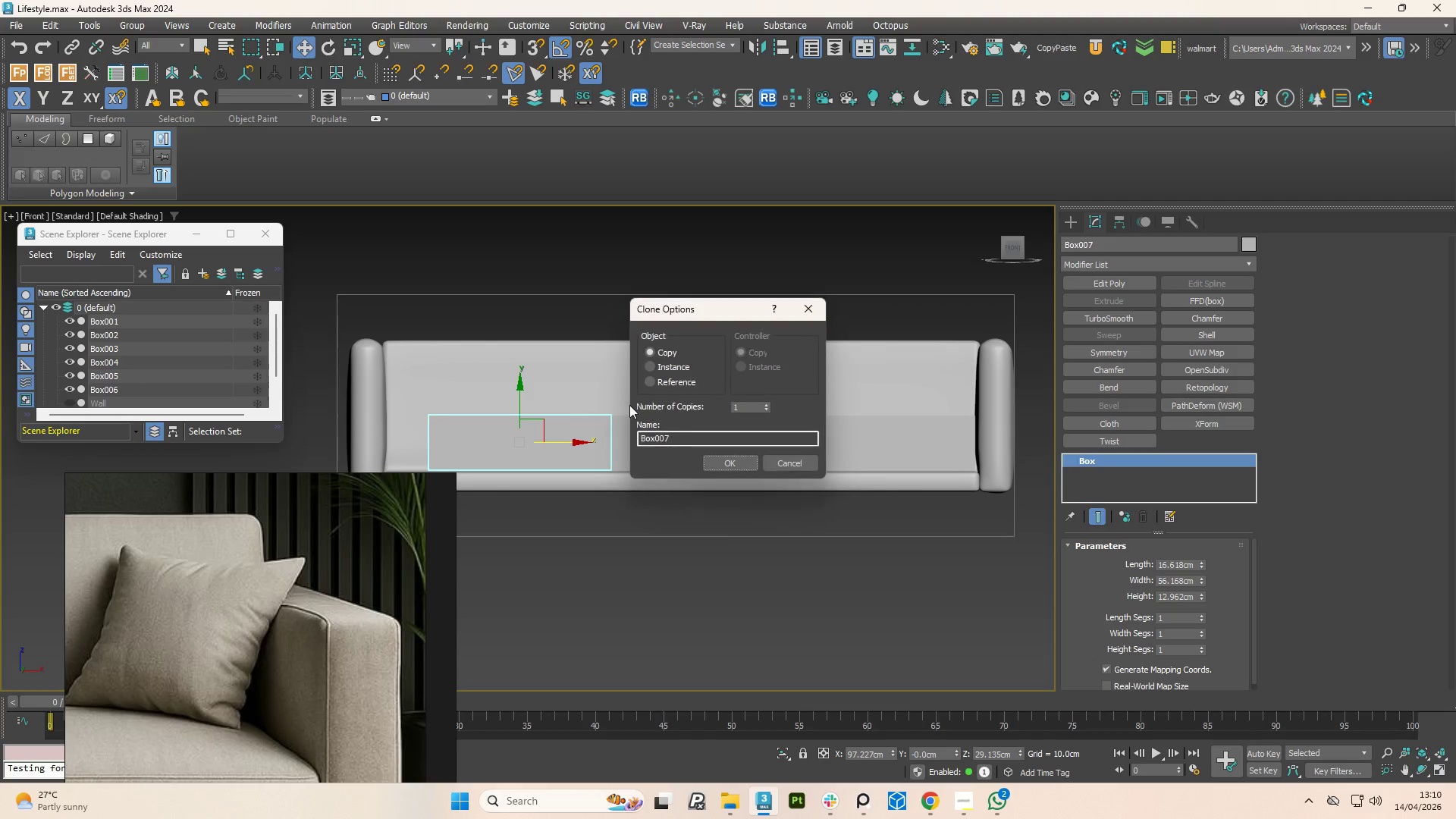 
hold_key(key=ControlLeft, duration=0.41)
 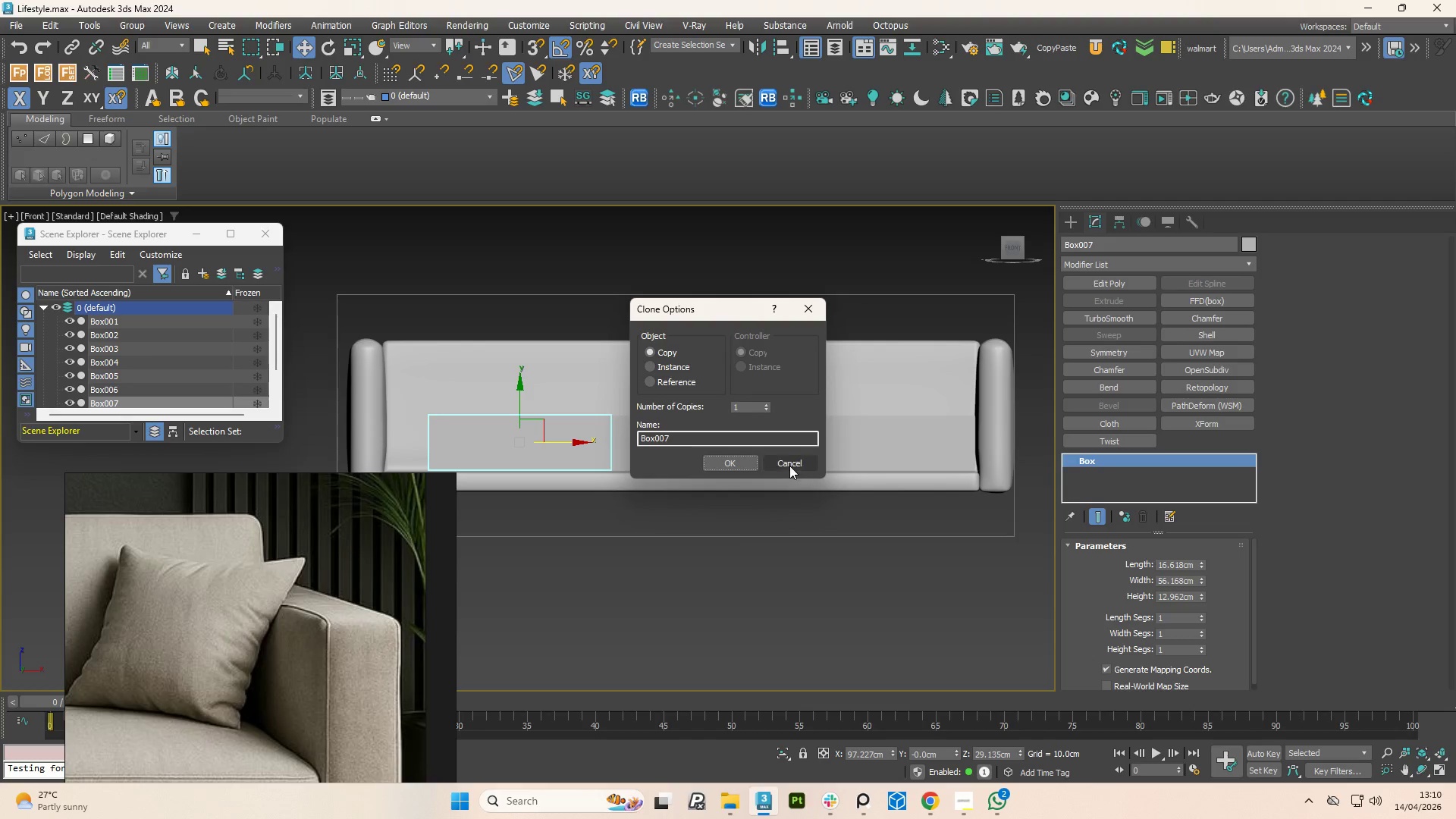 
left_click([789, 466])
 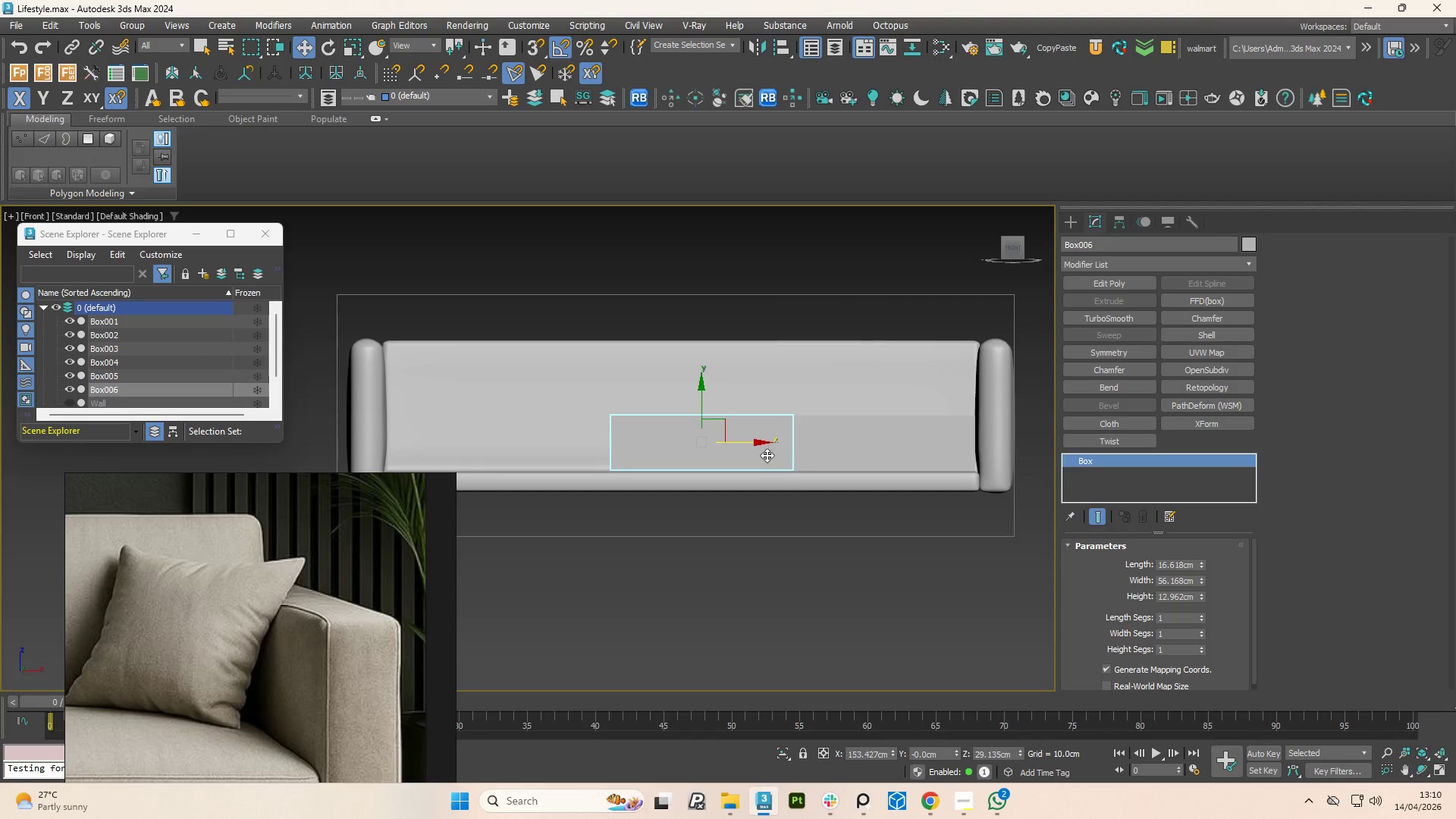 
key(Control+Z)
 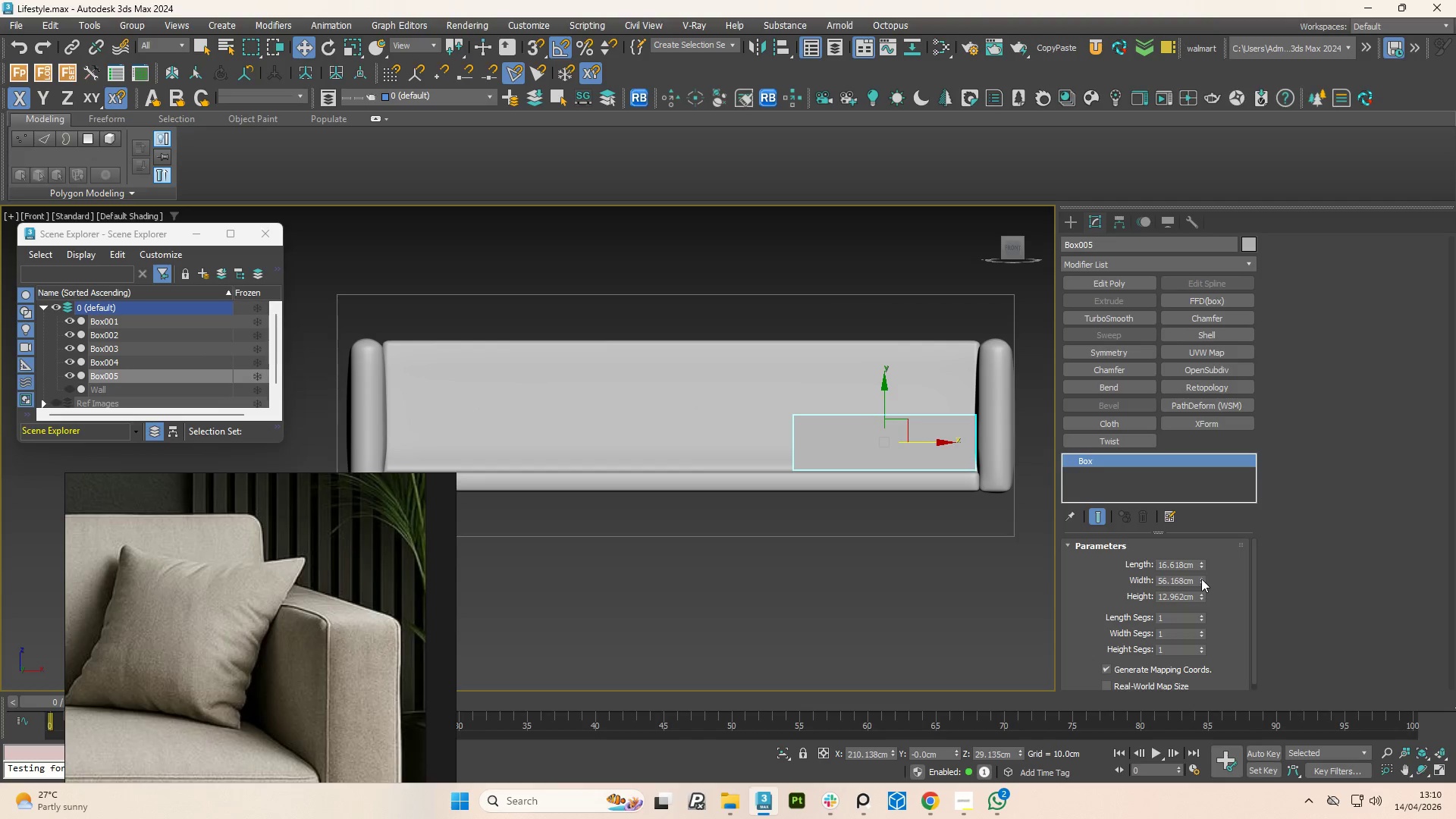 
double_click([1200, 577])
 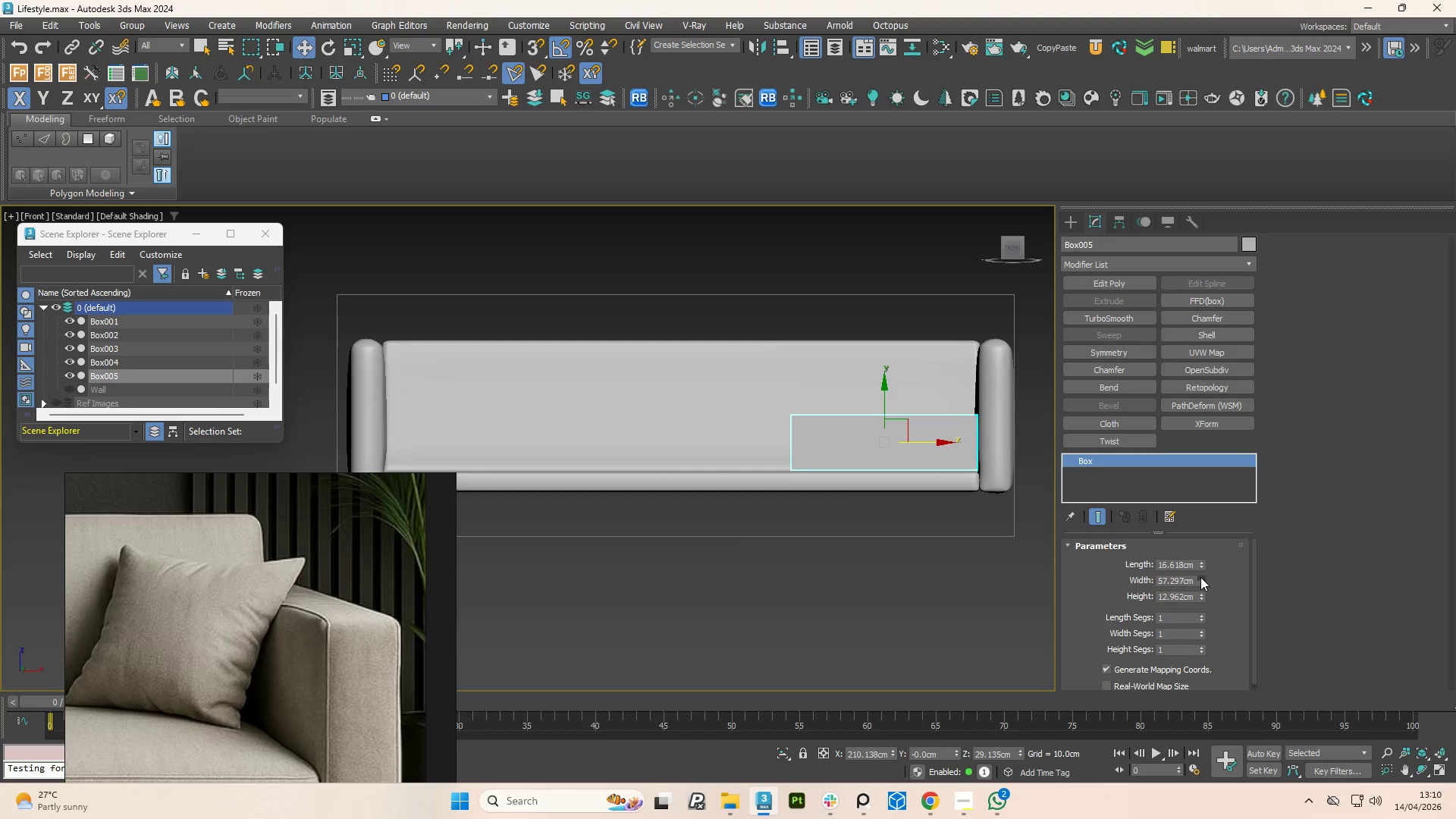 
triple_click([1200, 577])
 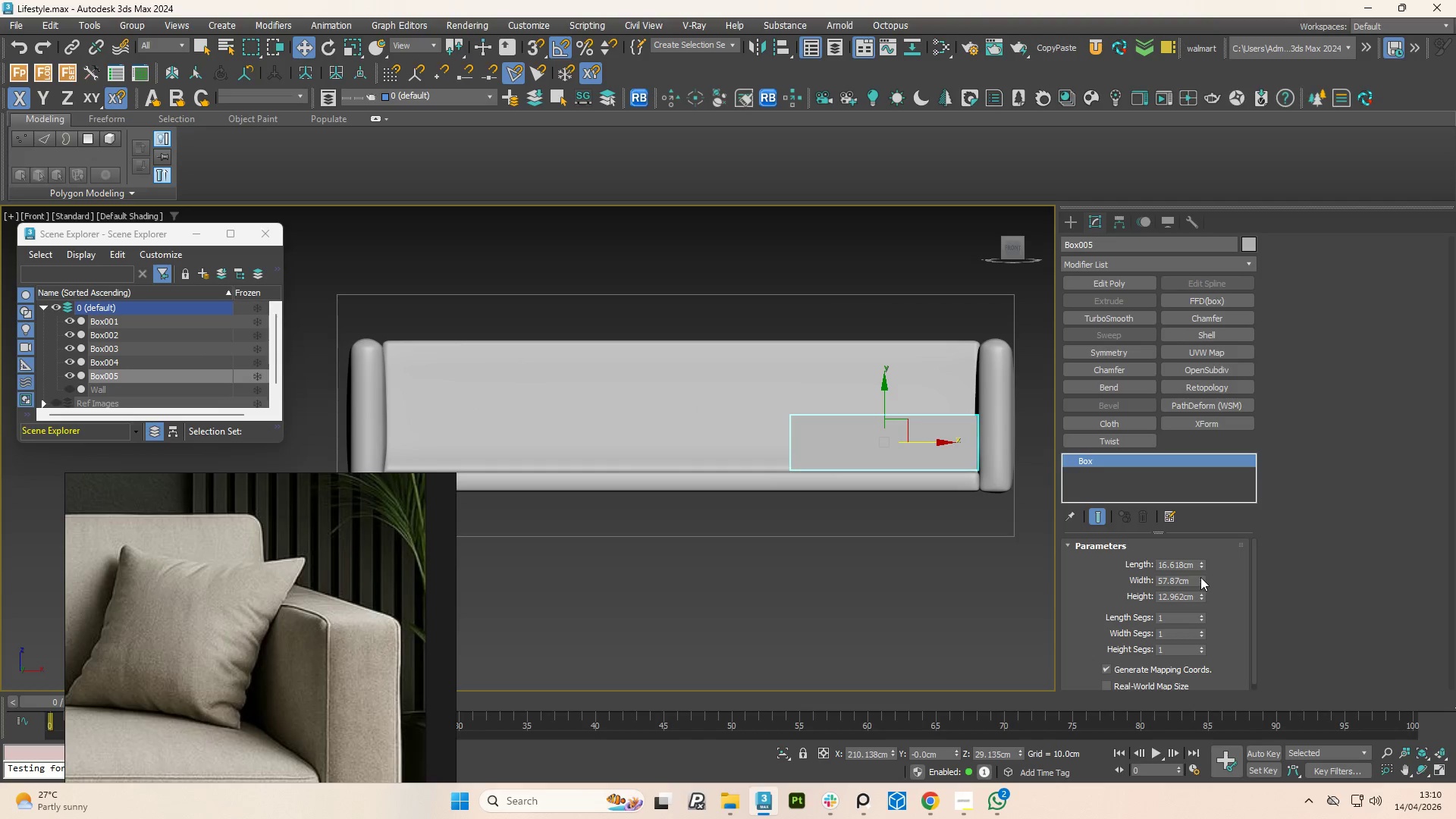 
triple_click([1200, 577])
 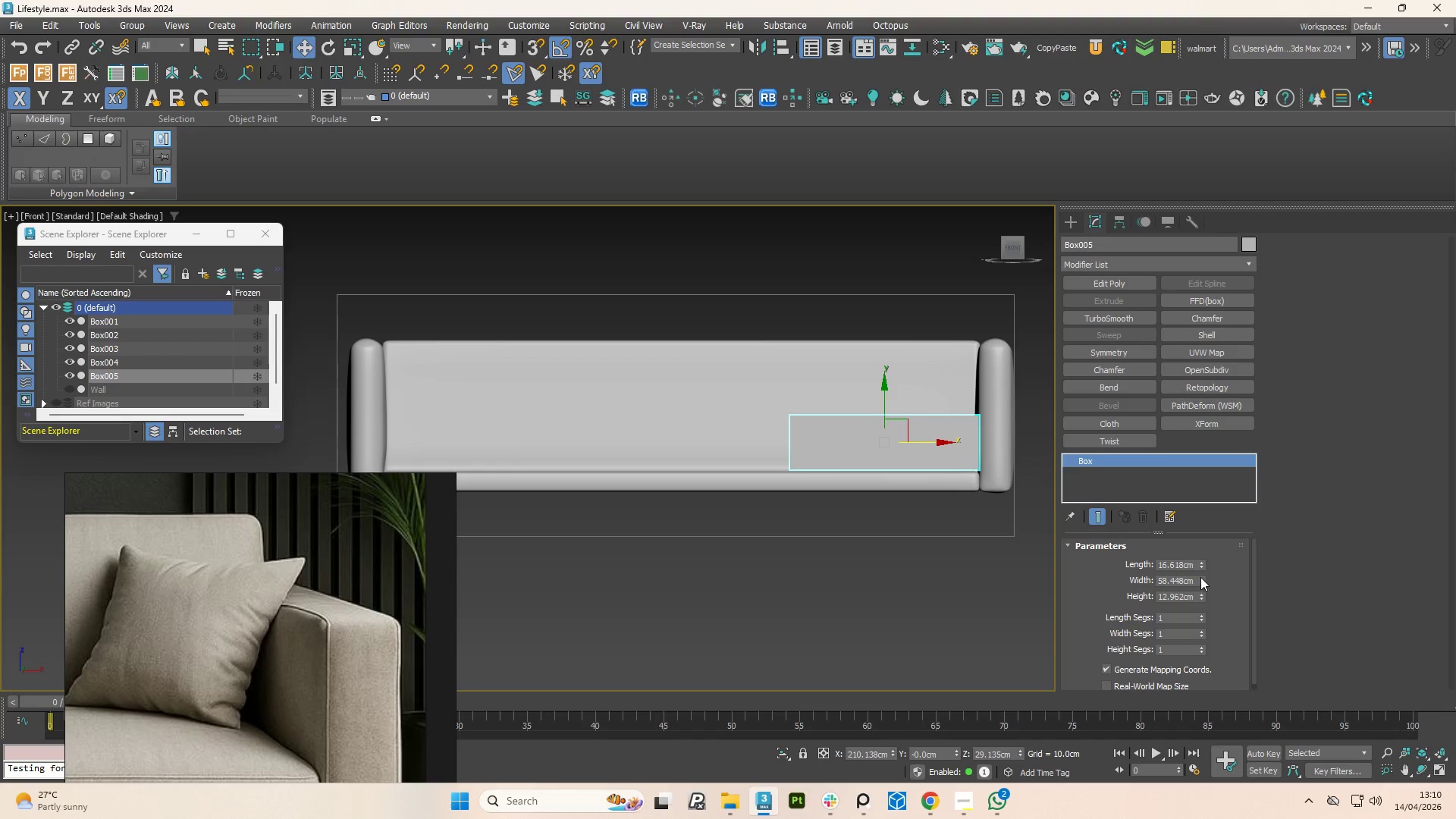 
left_click([1200, 577])
 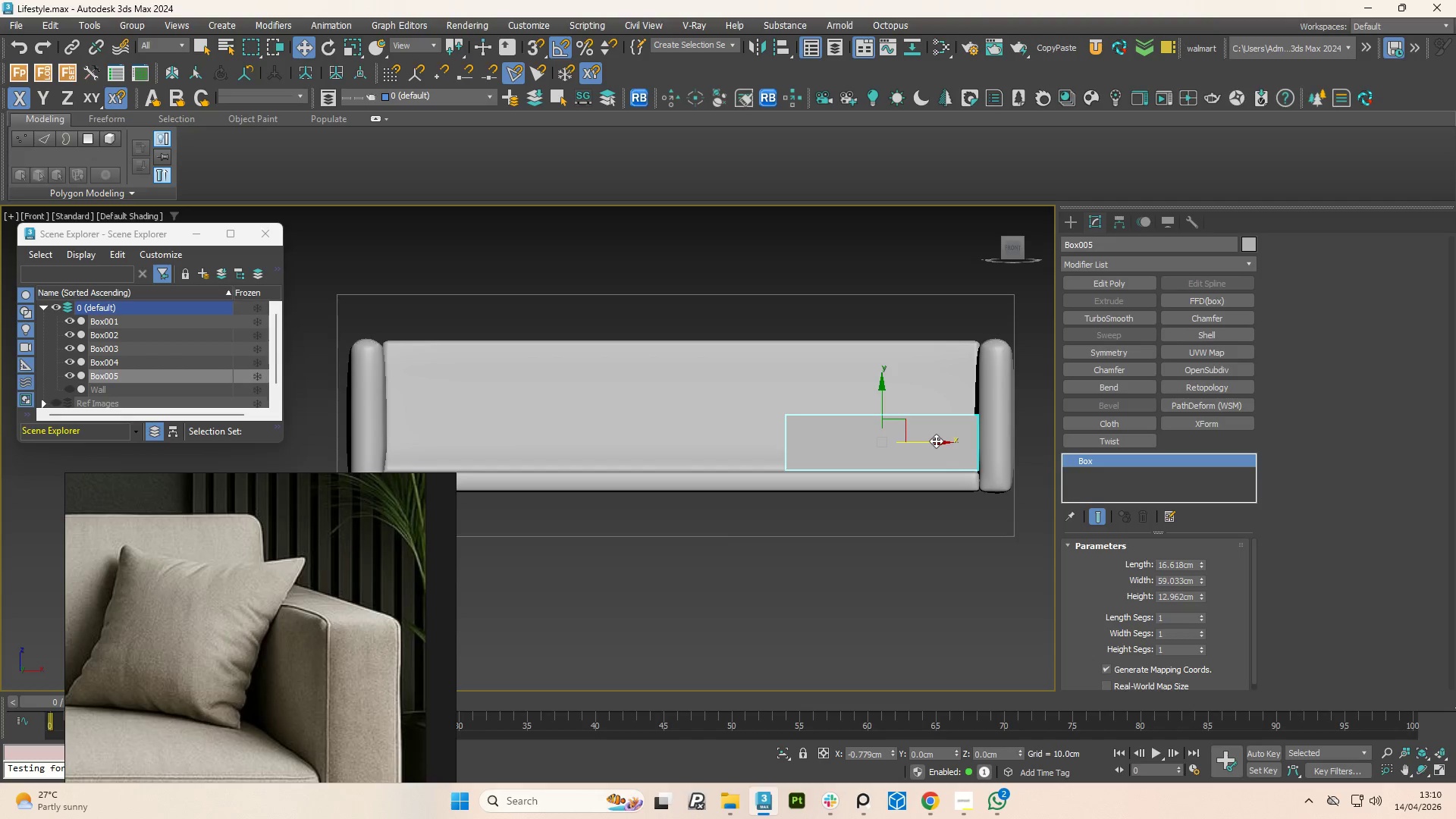 
hold_key(key=ShiftLeft, duration=1.5)
left_click_drag(start_coordinate=[936, 441], to_coordinate=[742, 432])
 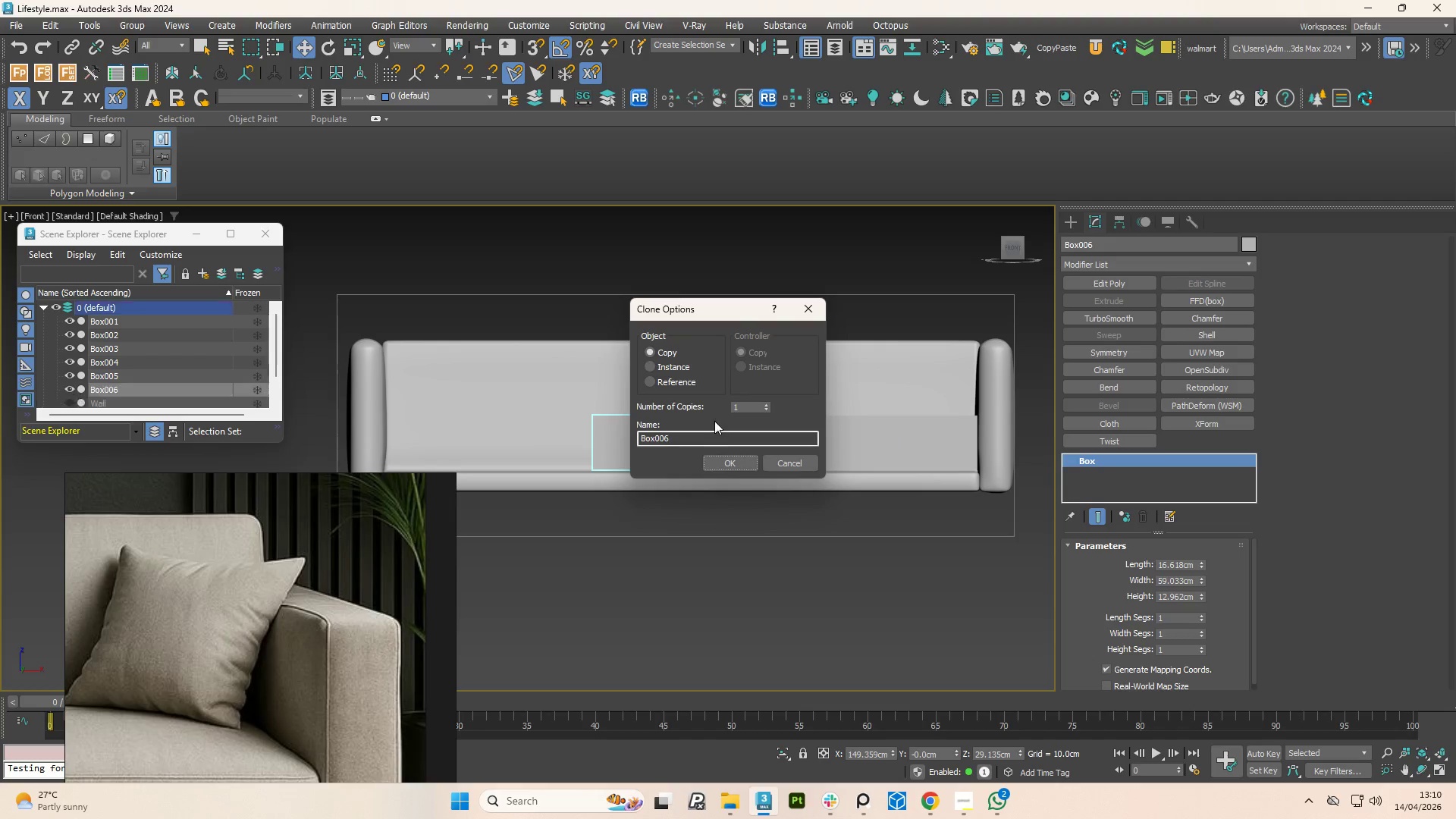 
hold_key(key=ShiftLeft, duration=0.92)
 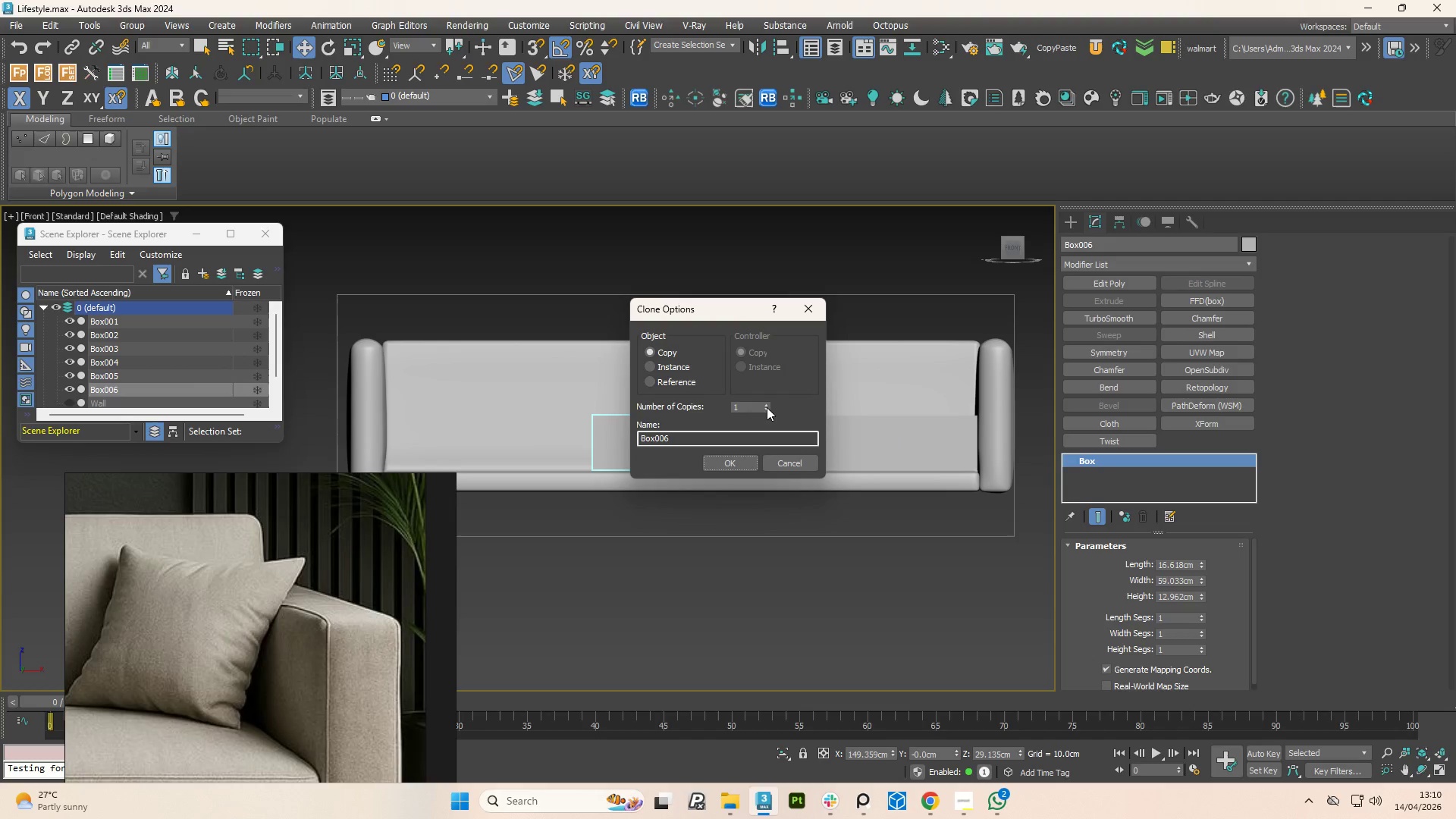 
left_click([765, 406])
 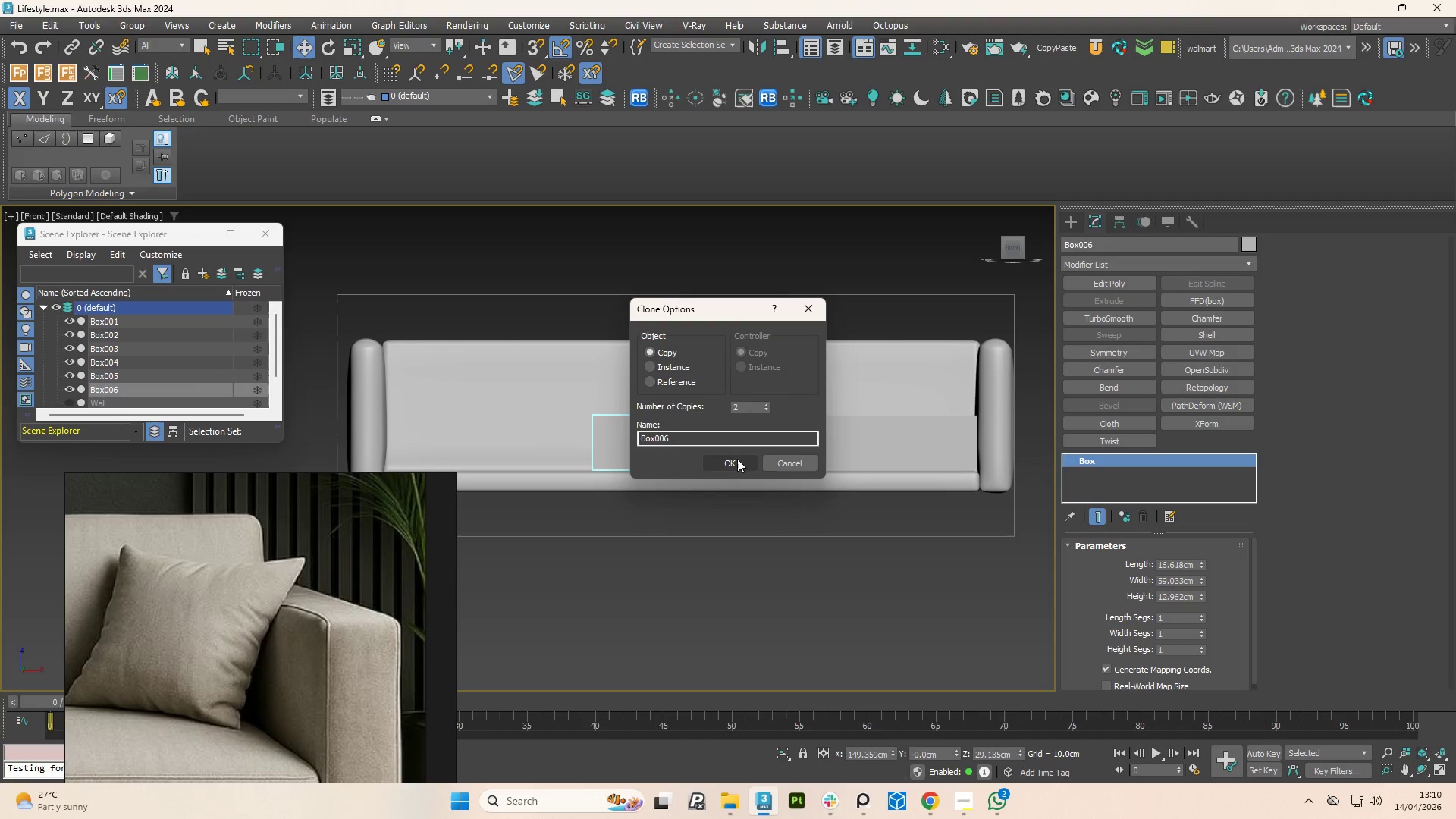 
left_click([737, 460])
 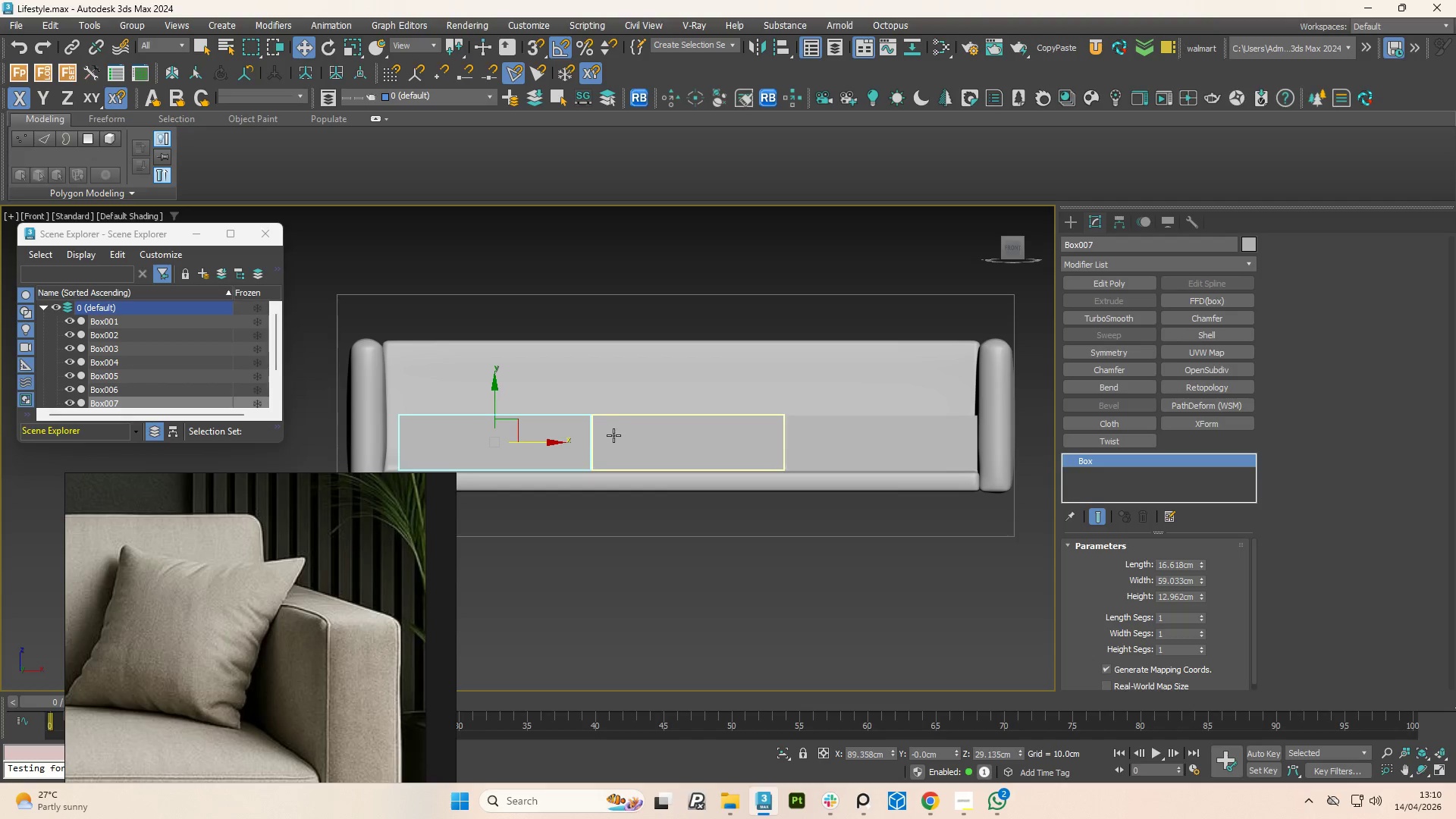 
key(Control+Z)
 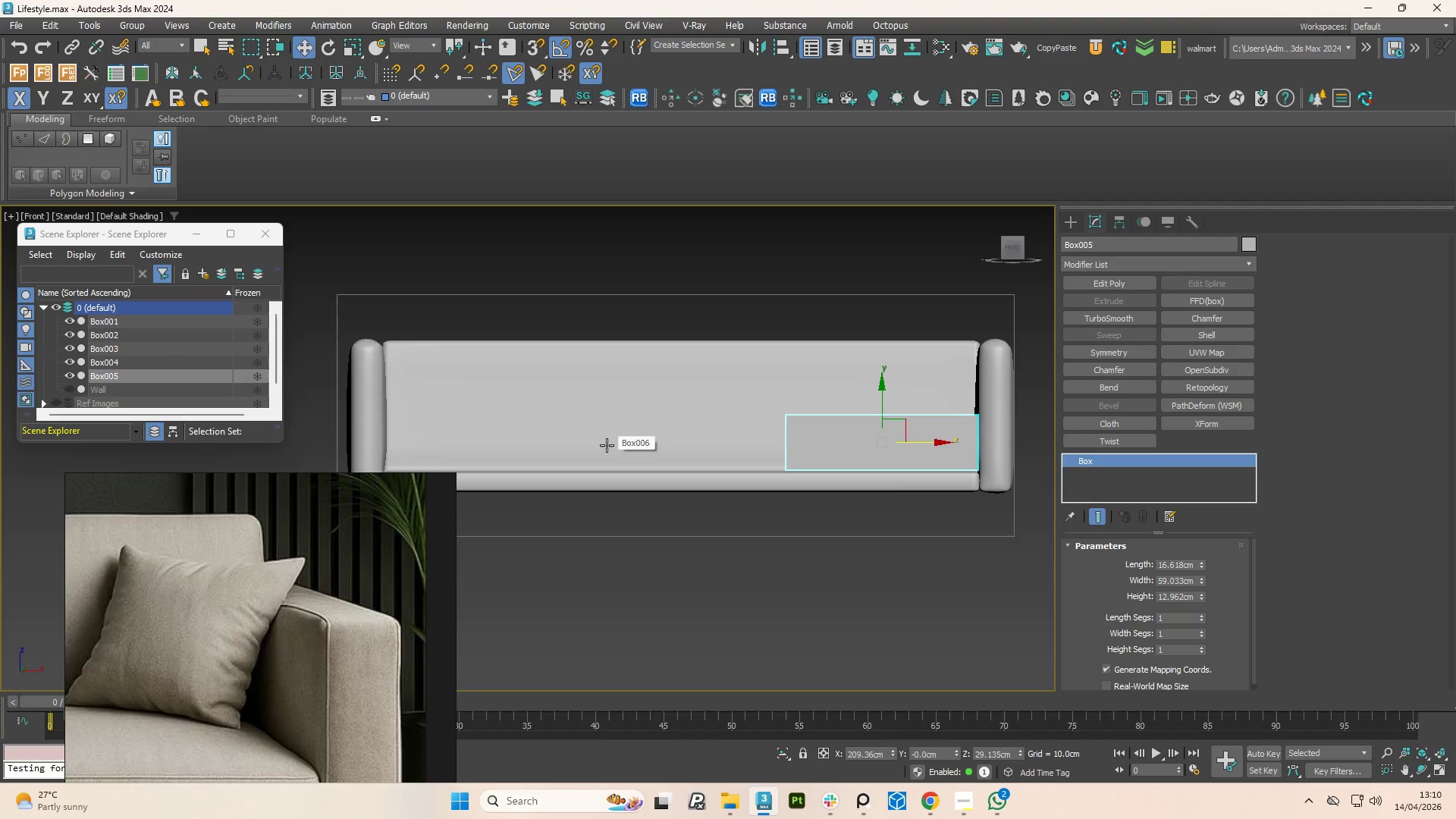 
key(Control+Z)
 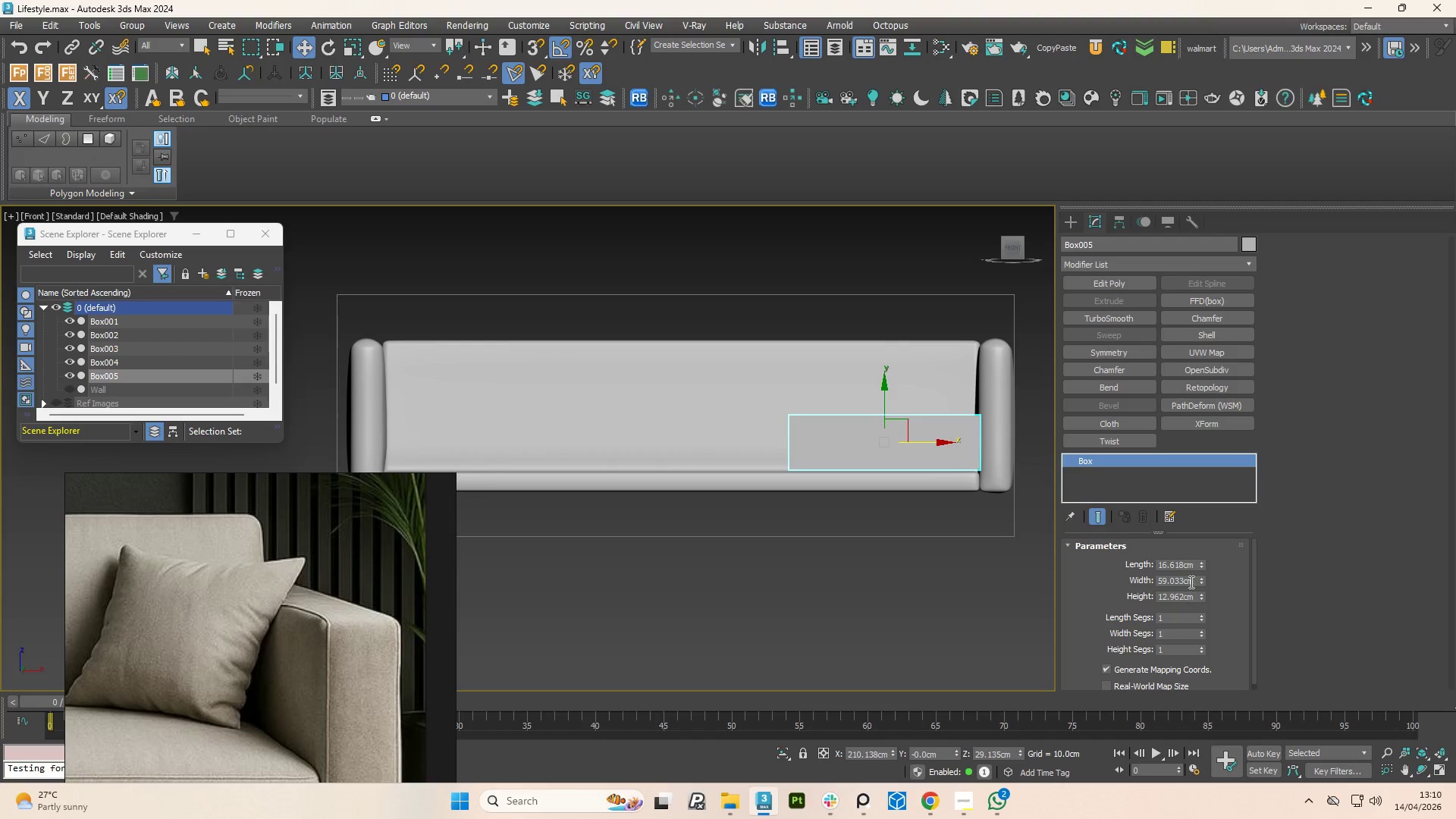 
double_click([1190, 579])
 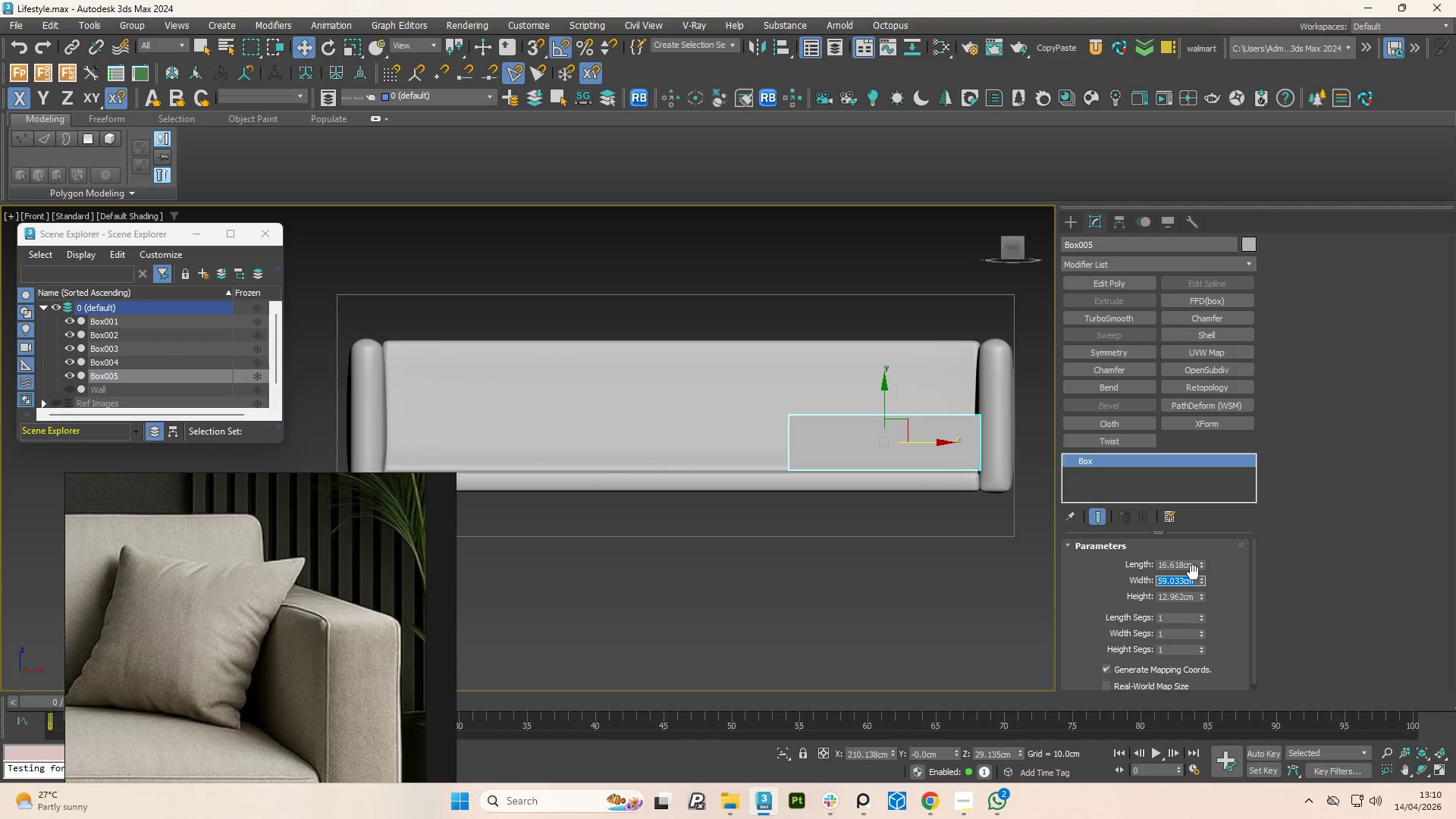 
key(Numpad6)
 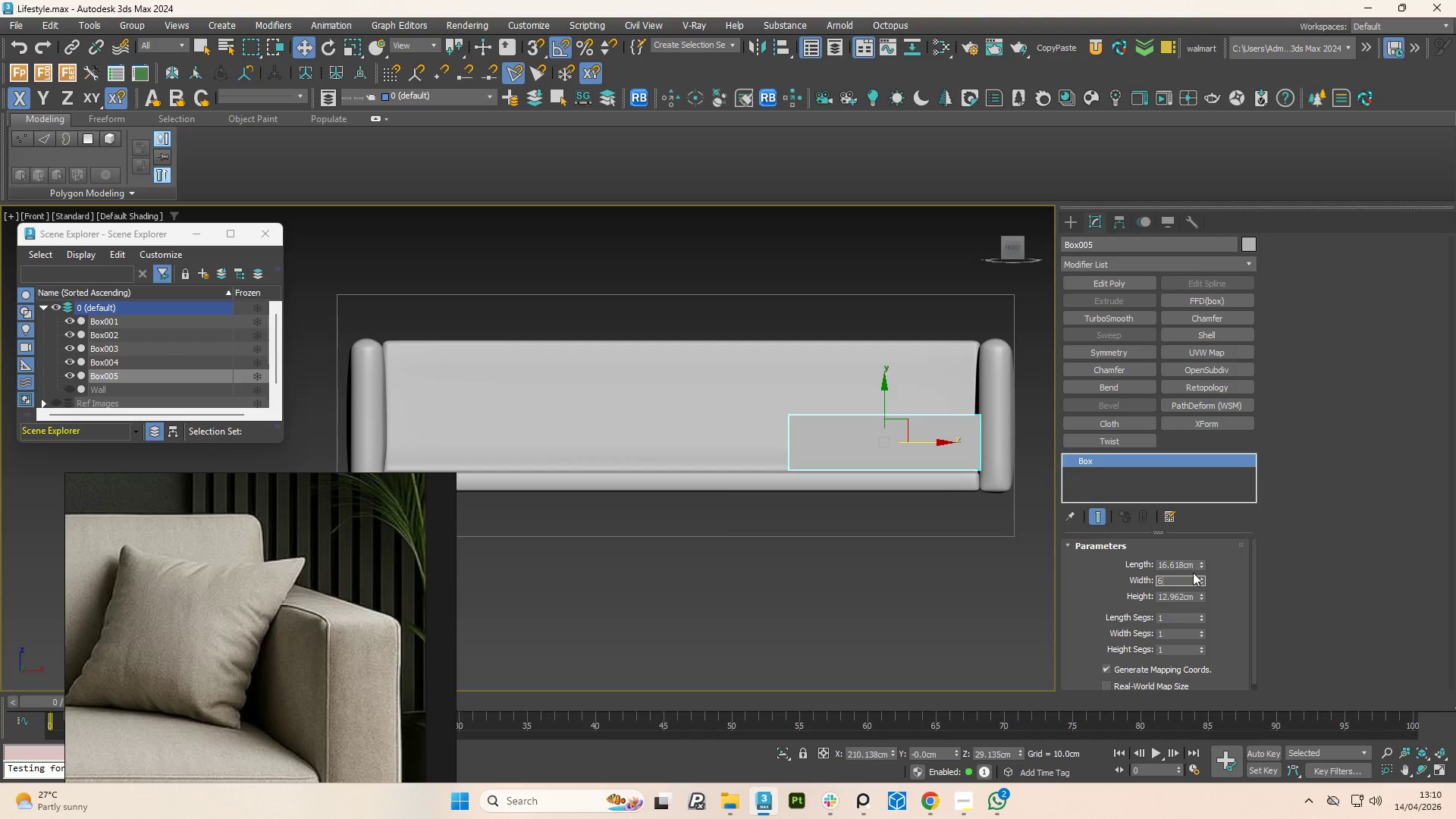 
key(Numpad0)
 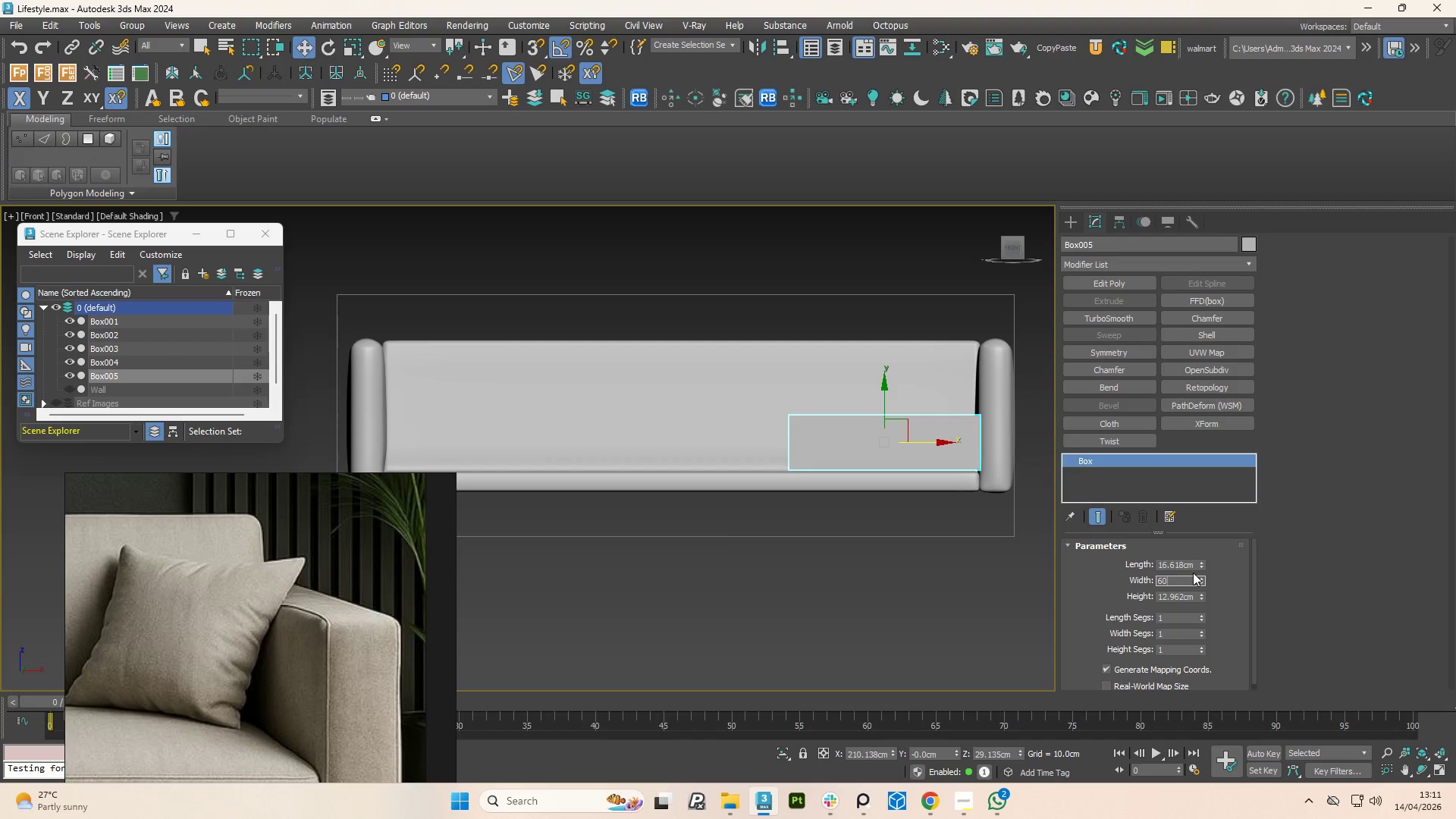 
key(NumpadEnter)
 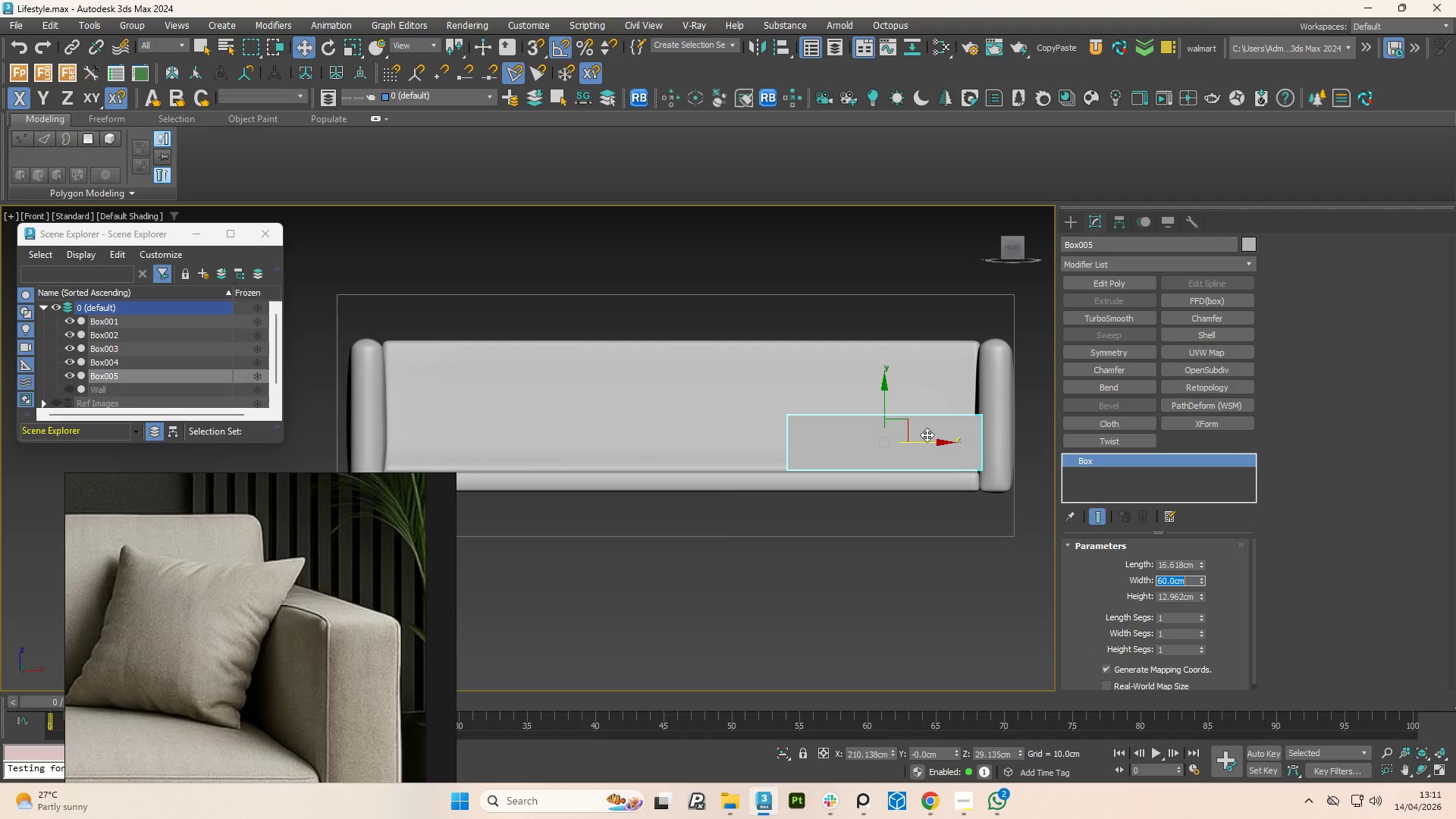 
left_click_drag(start_coordinate=[932, 445], to_coordinate=[927, 446])
 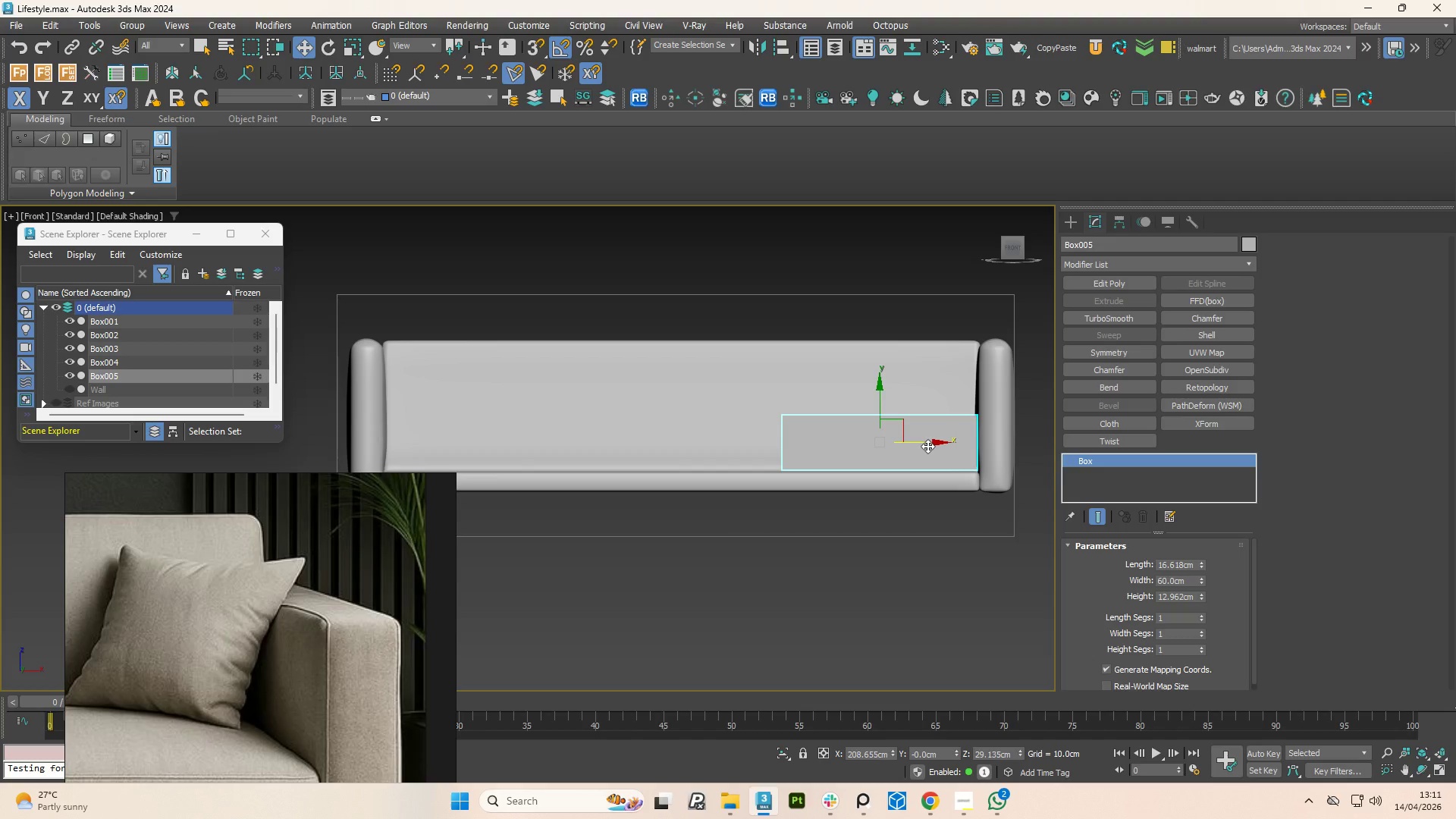 
hold_key(key=ShiftLeft, duration=1.5)
left_click_drag(start_coordinate=[929, 446], to_coordinate=[735, 479])
 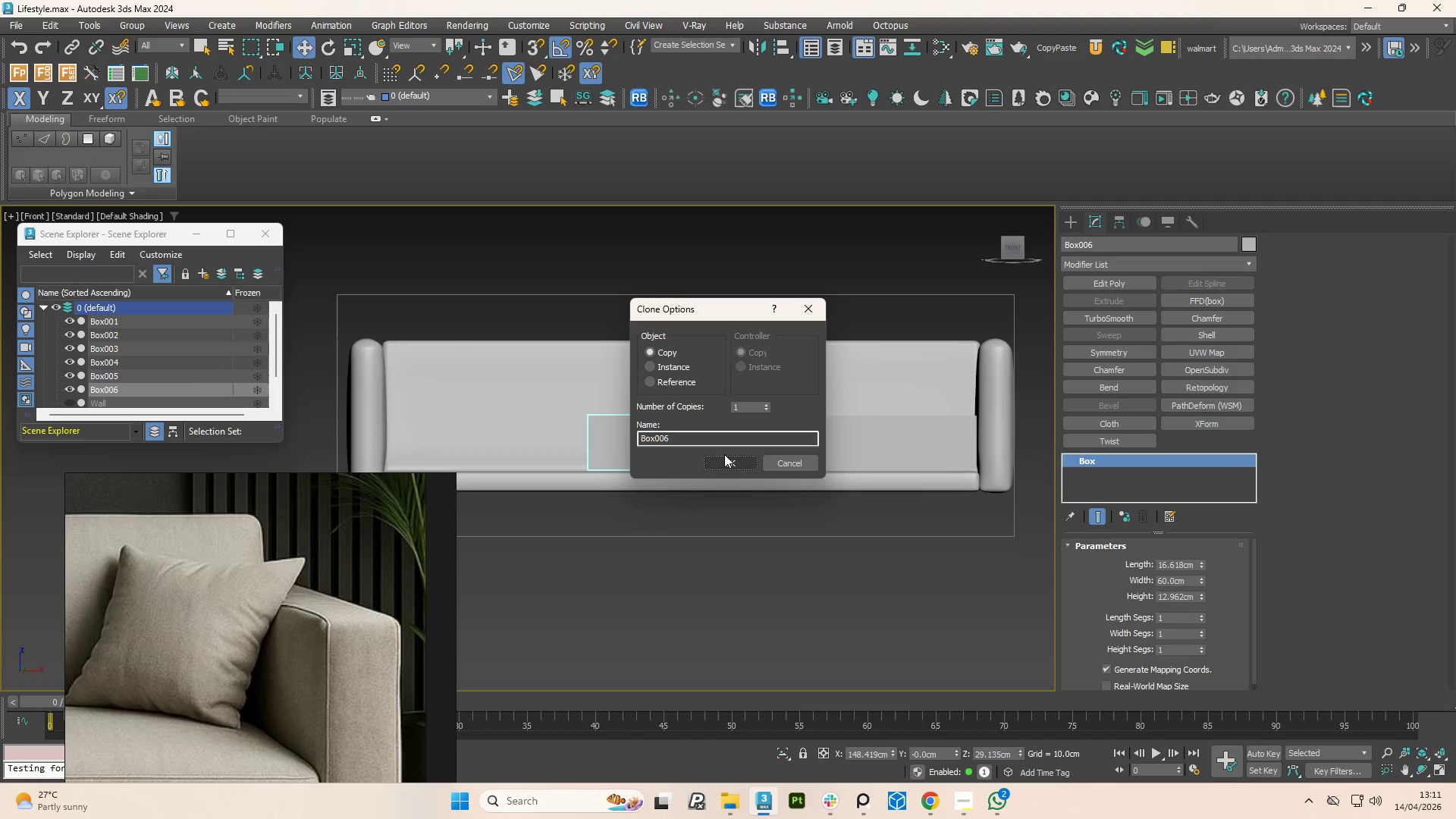 
hold_key(key=ShiftLeft, duration=1.51)
 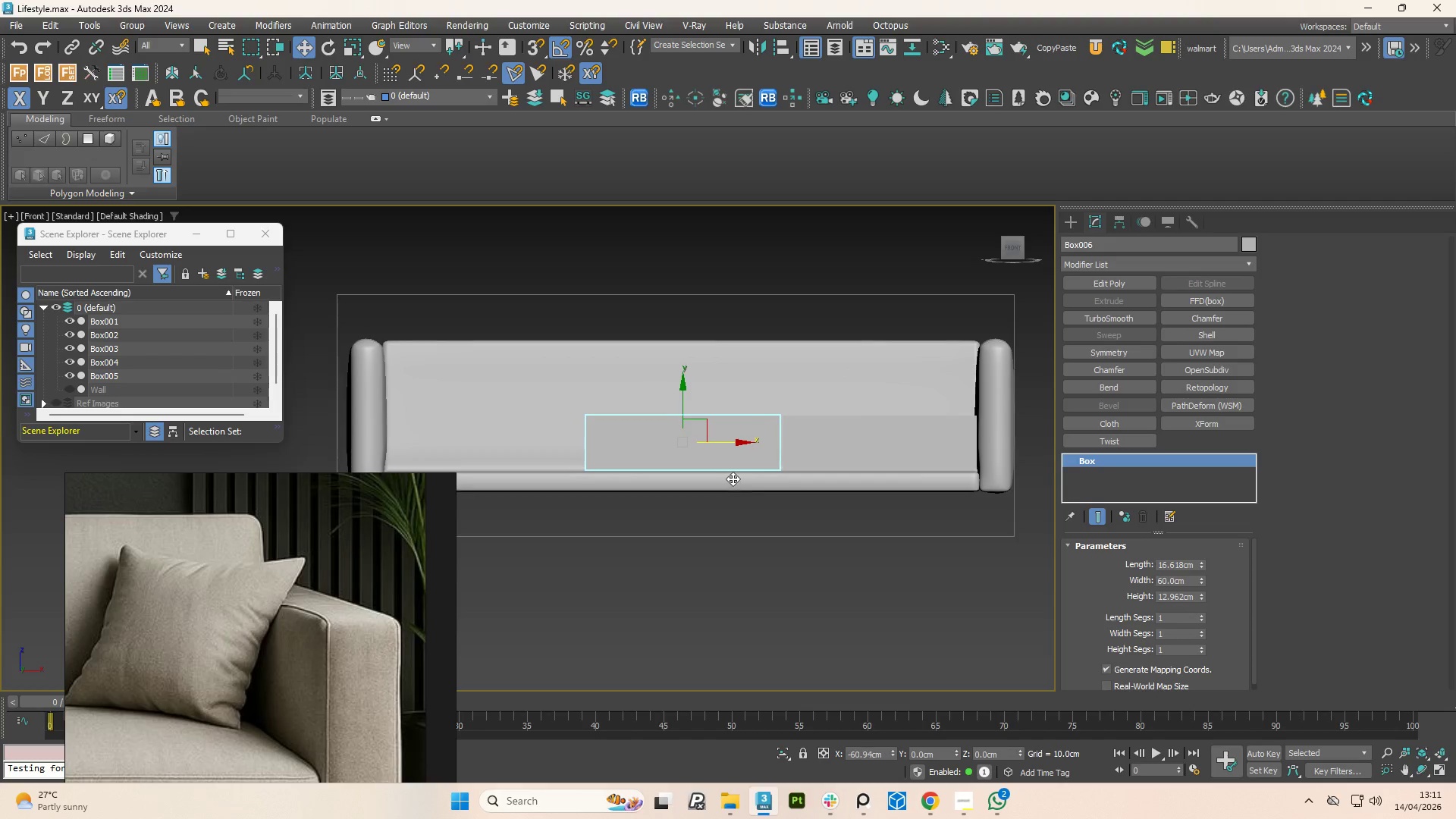 
hold_key(key=ShiftLeft, duration=0.97)
 